 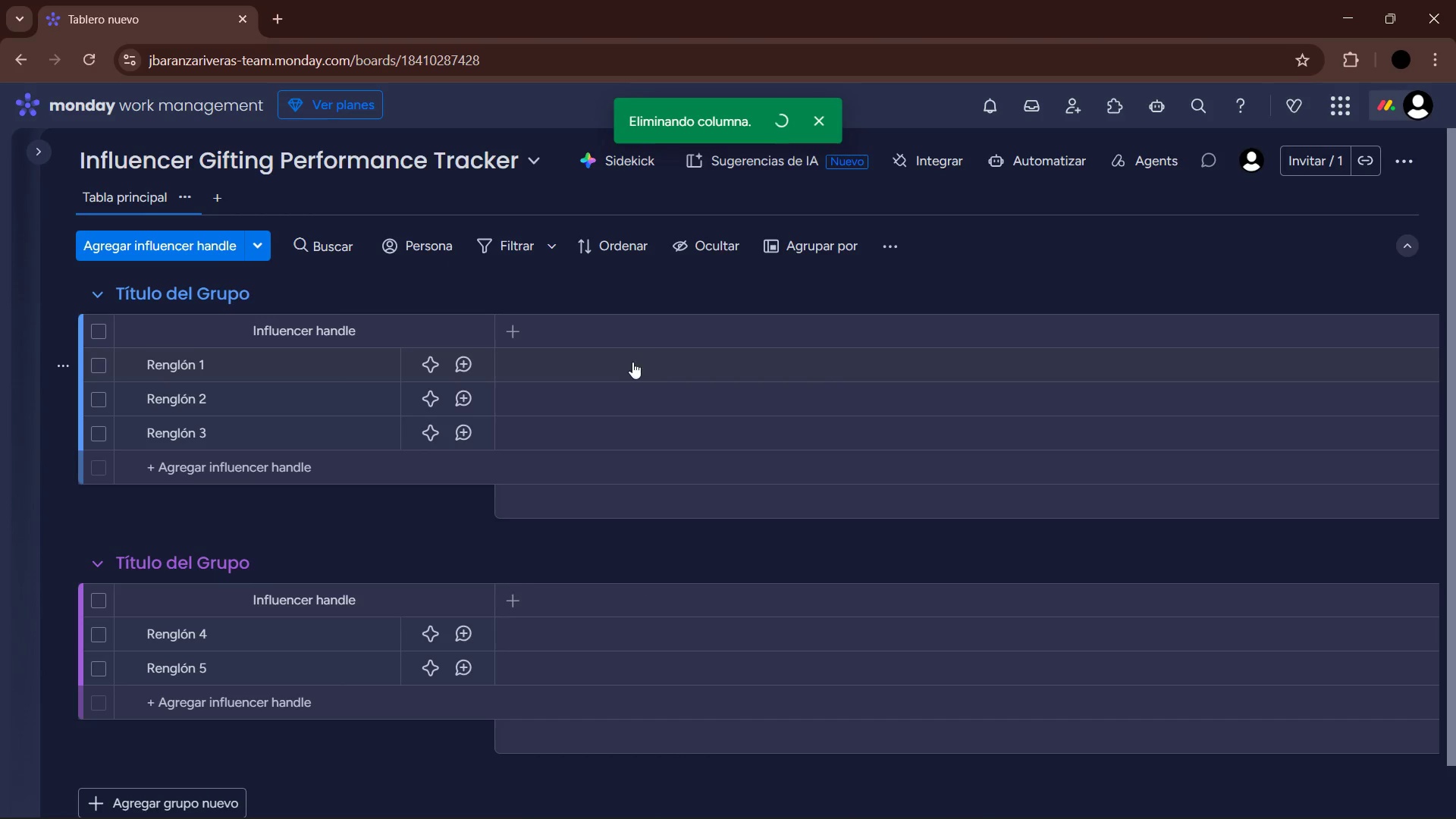 
left_click_drag(start_coordinate=[494, 325], to_coordinate=[412, 323])
 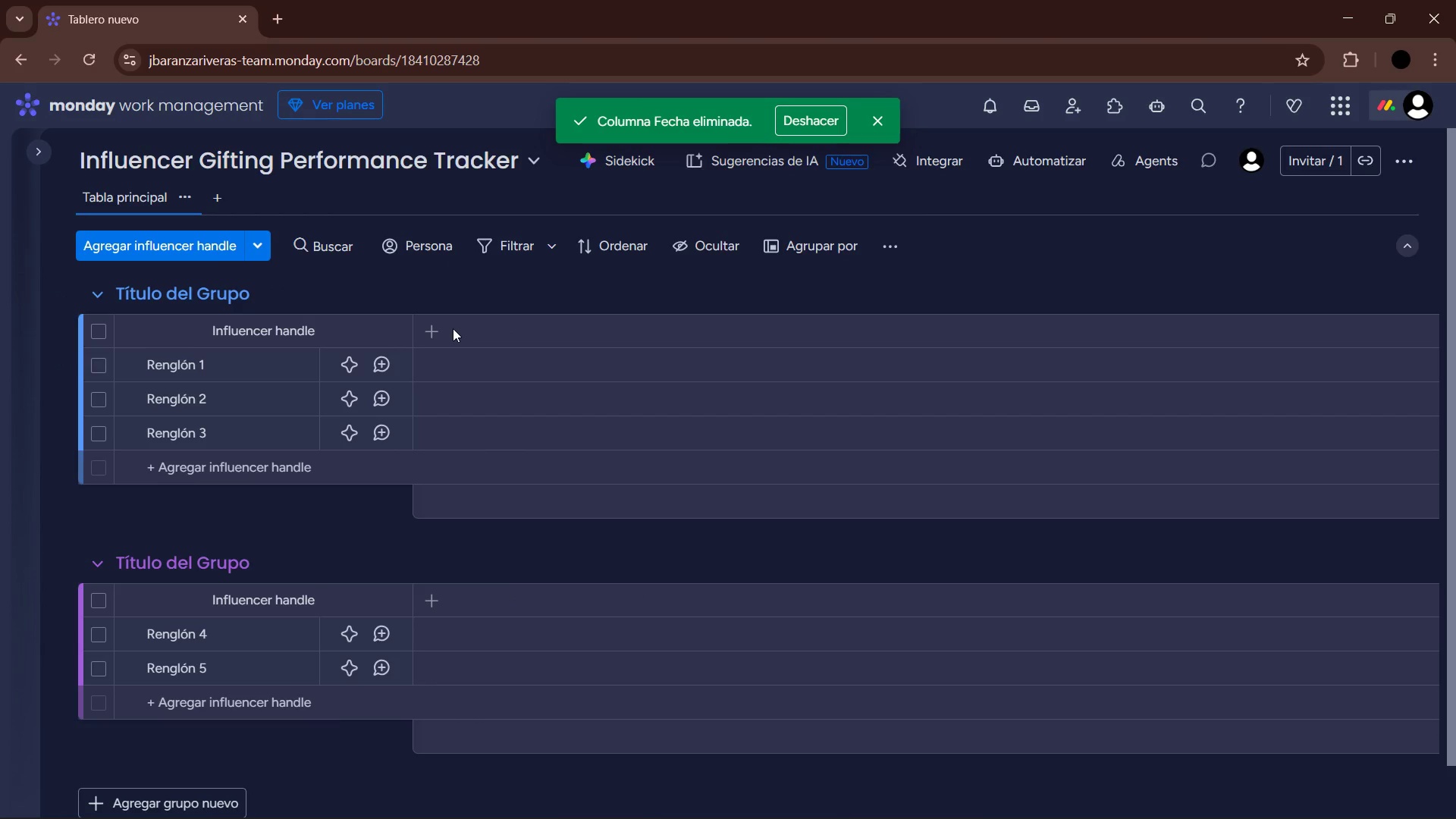 
left_click([430, 328])
 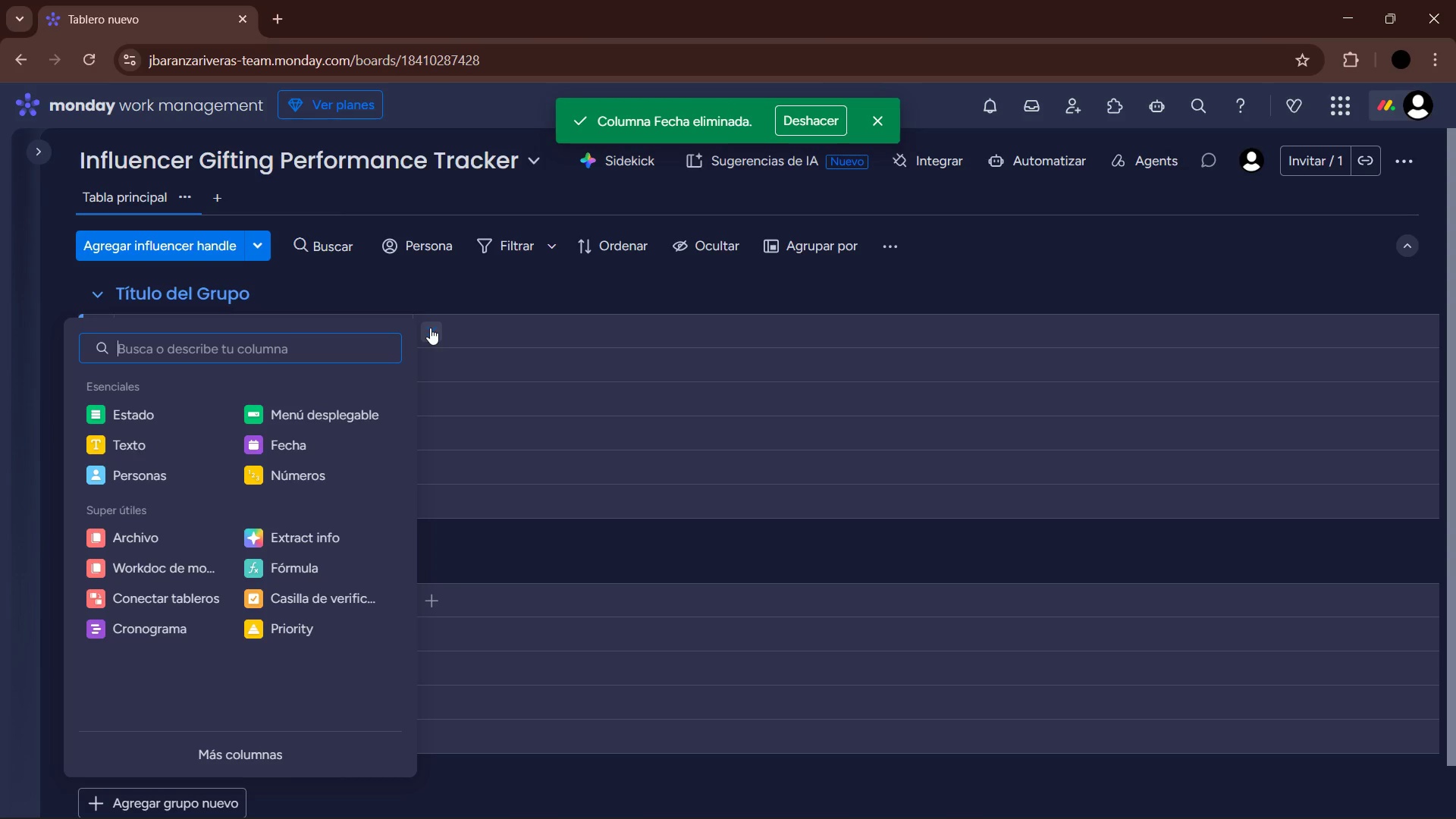 
wait(8.34)
 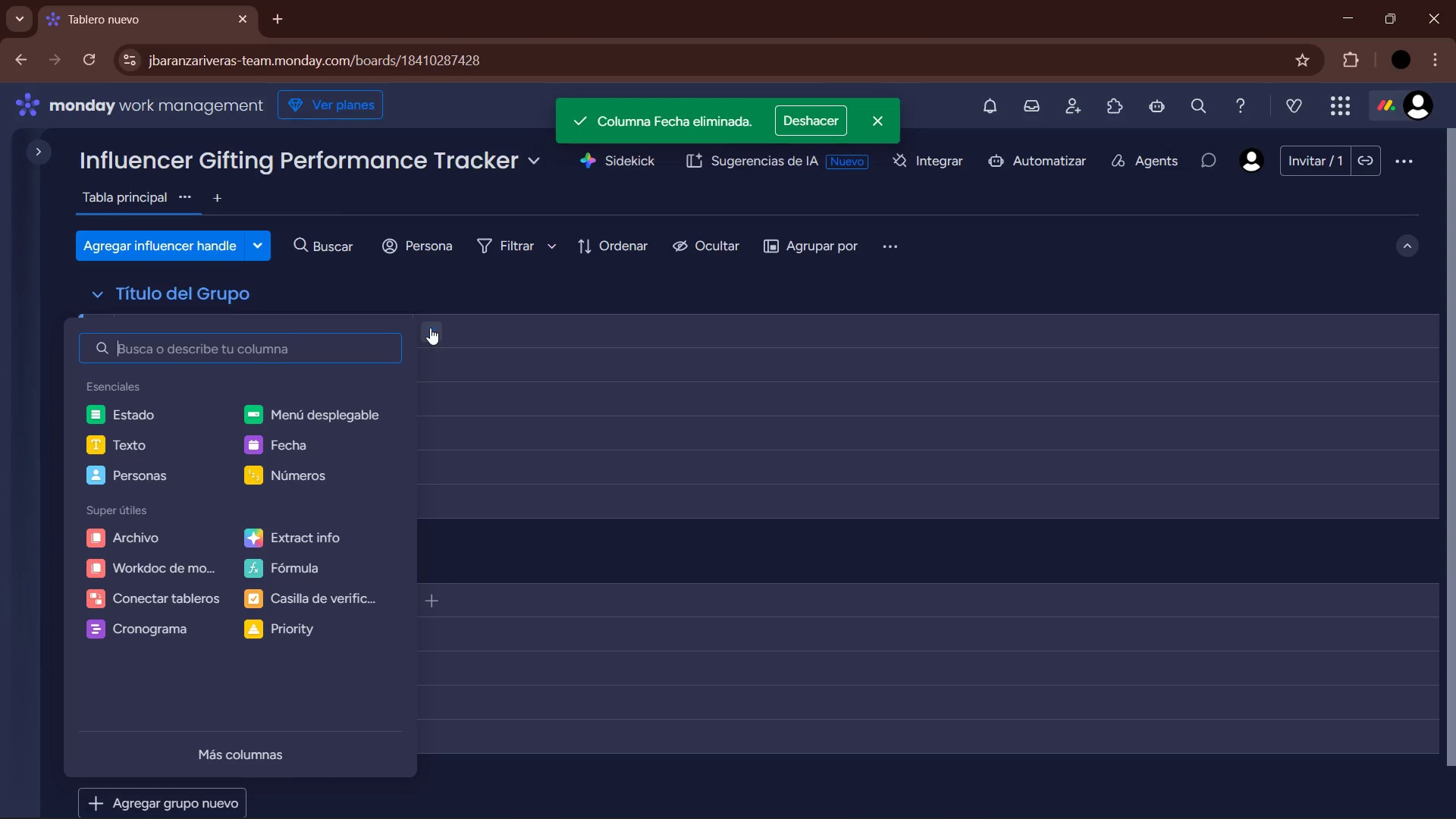 
left_click([470, 329])
 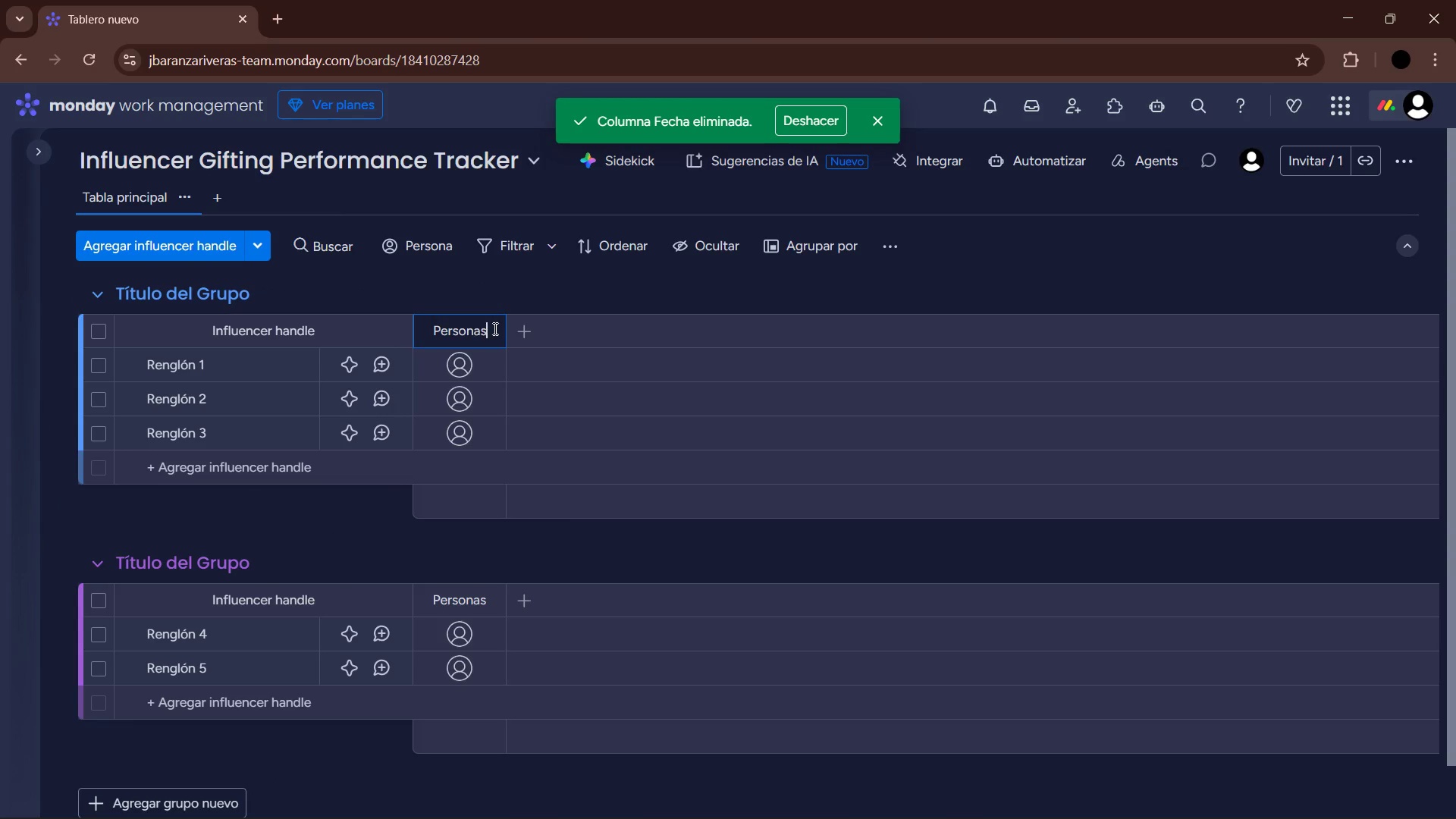 
left_click_drag(start_coordinate=[494, 328], to_coordinate=[400, 334])
 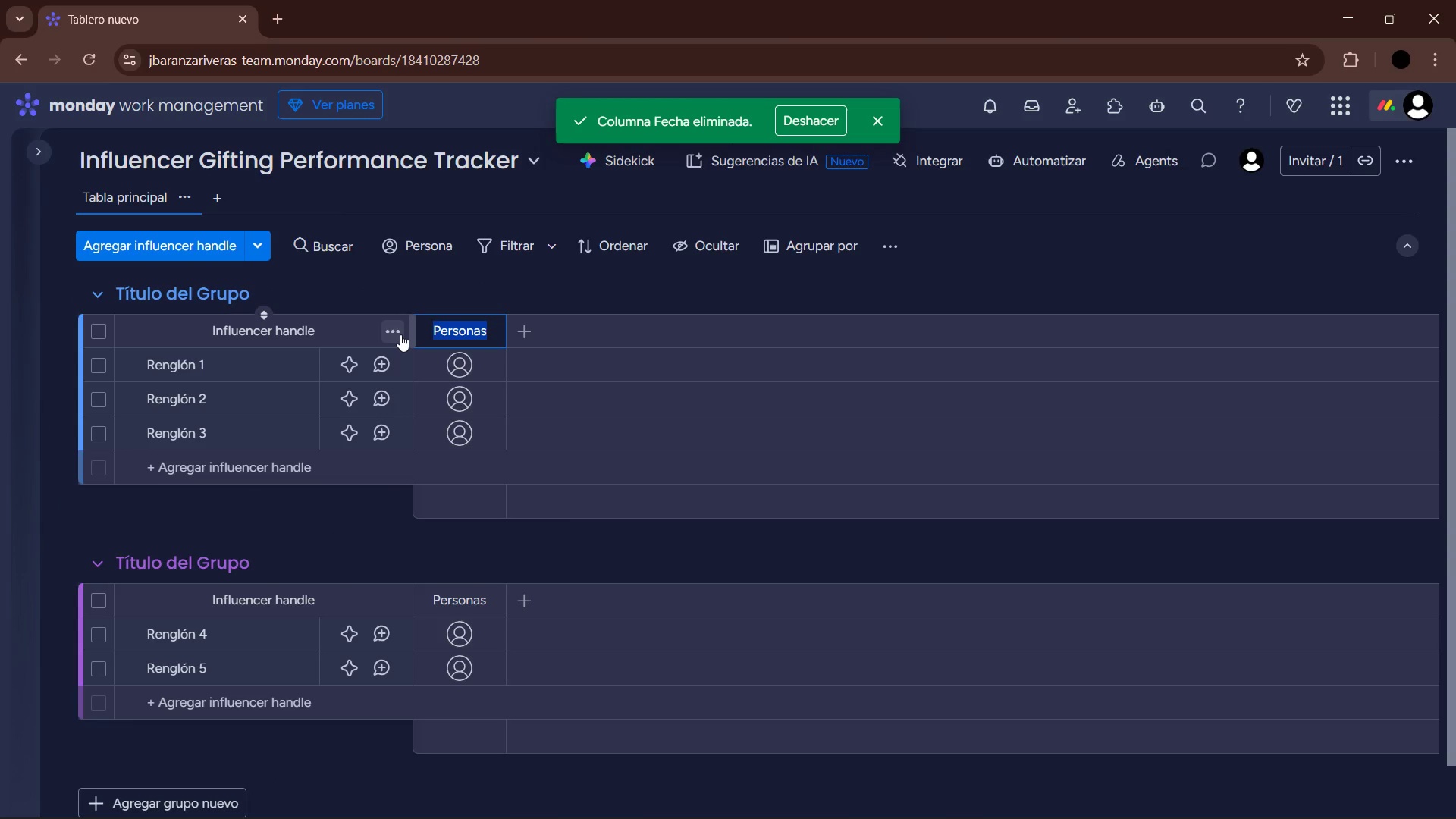 
type(Talent Handle)
 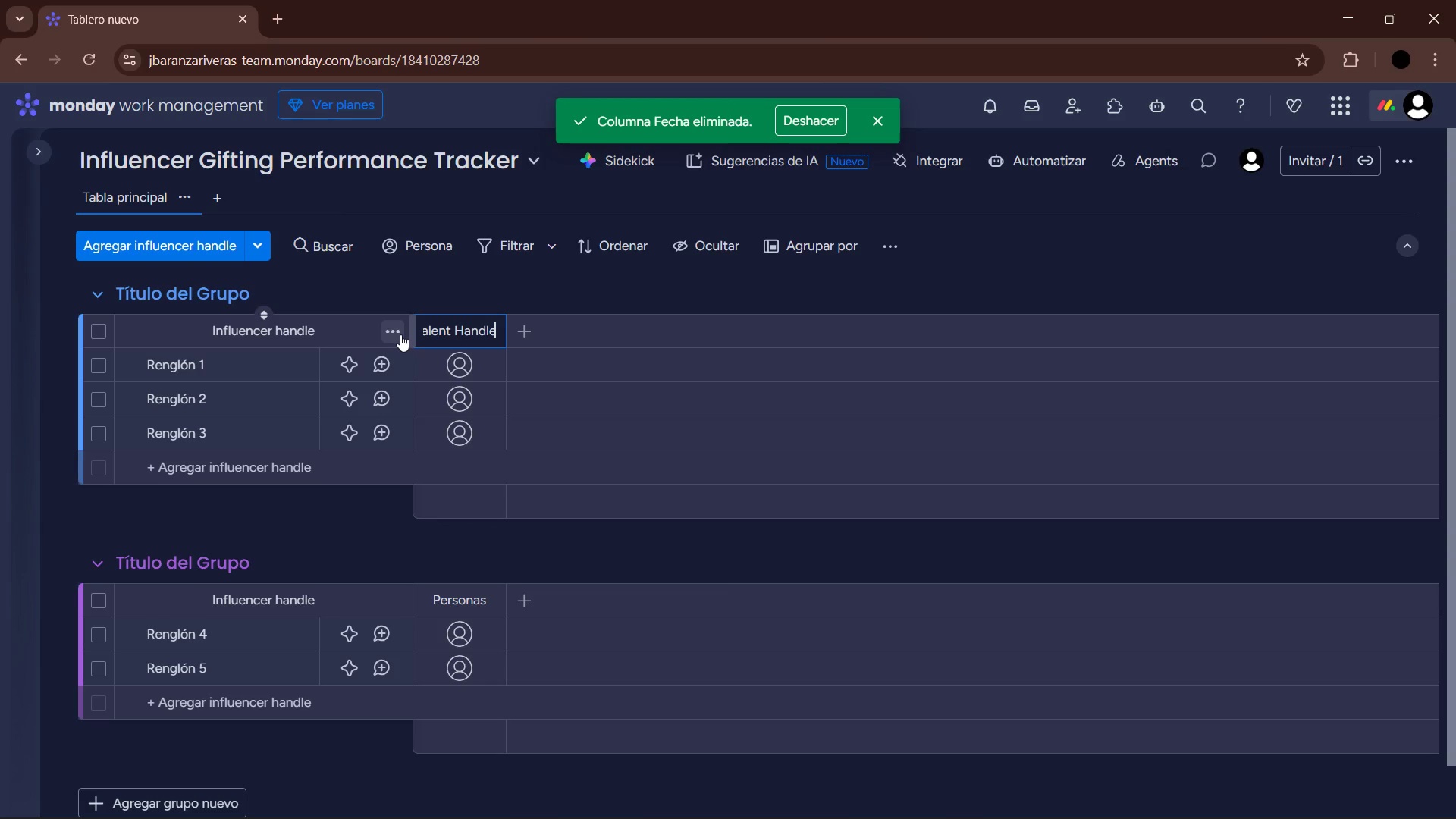 
key(Enter)
 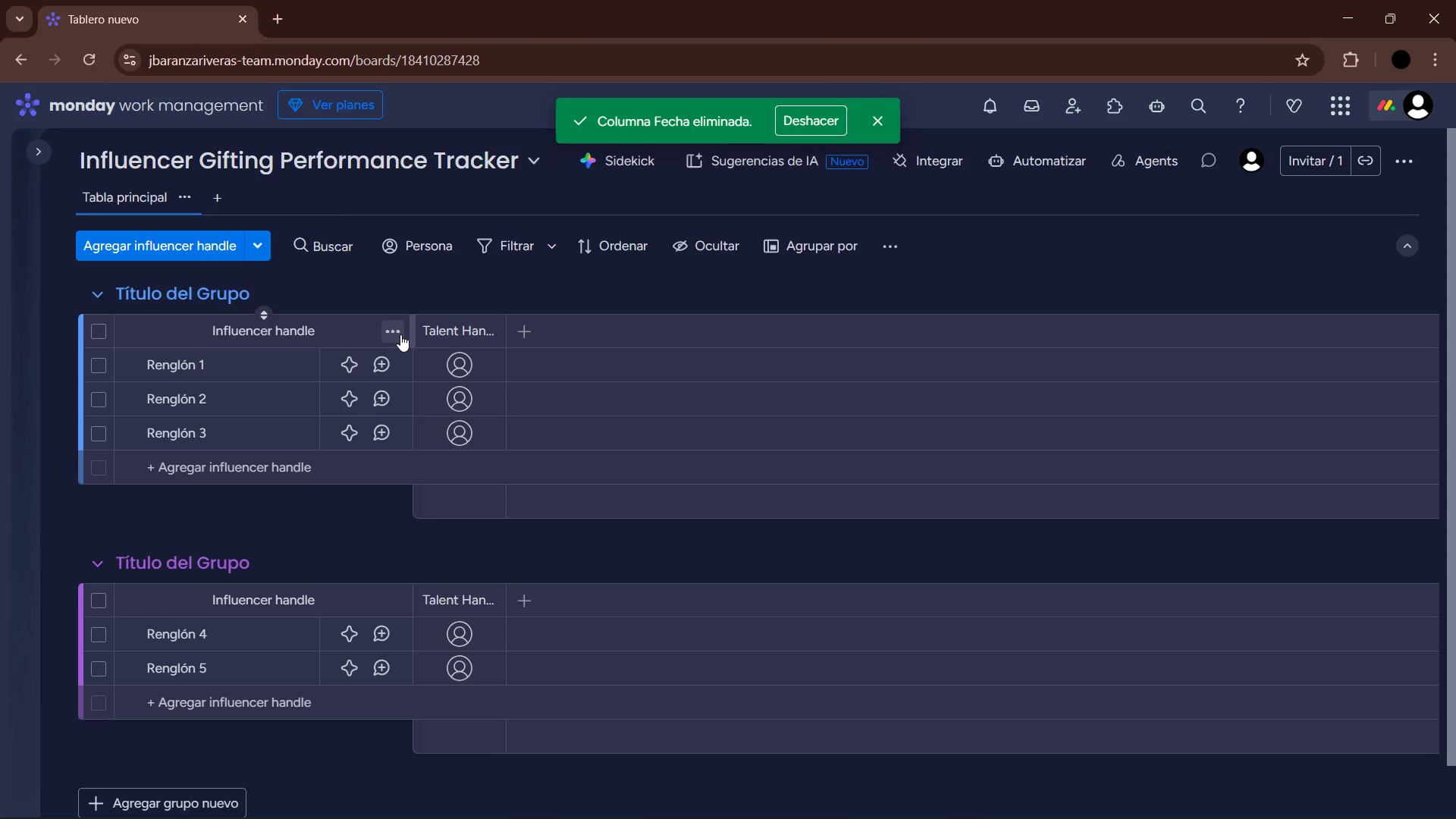 
wait(6.67)
 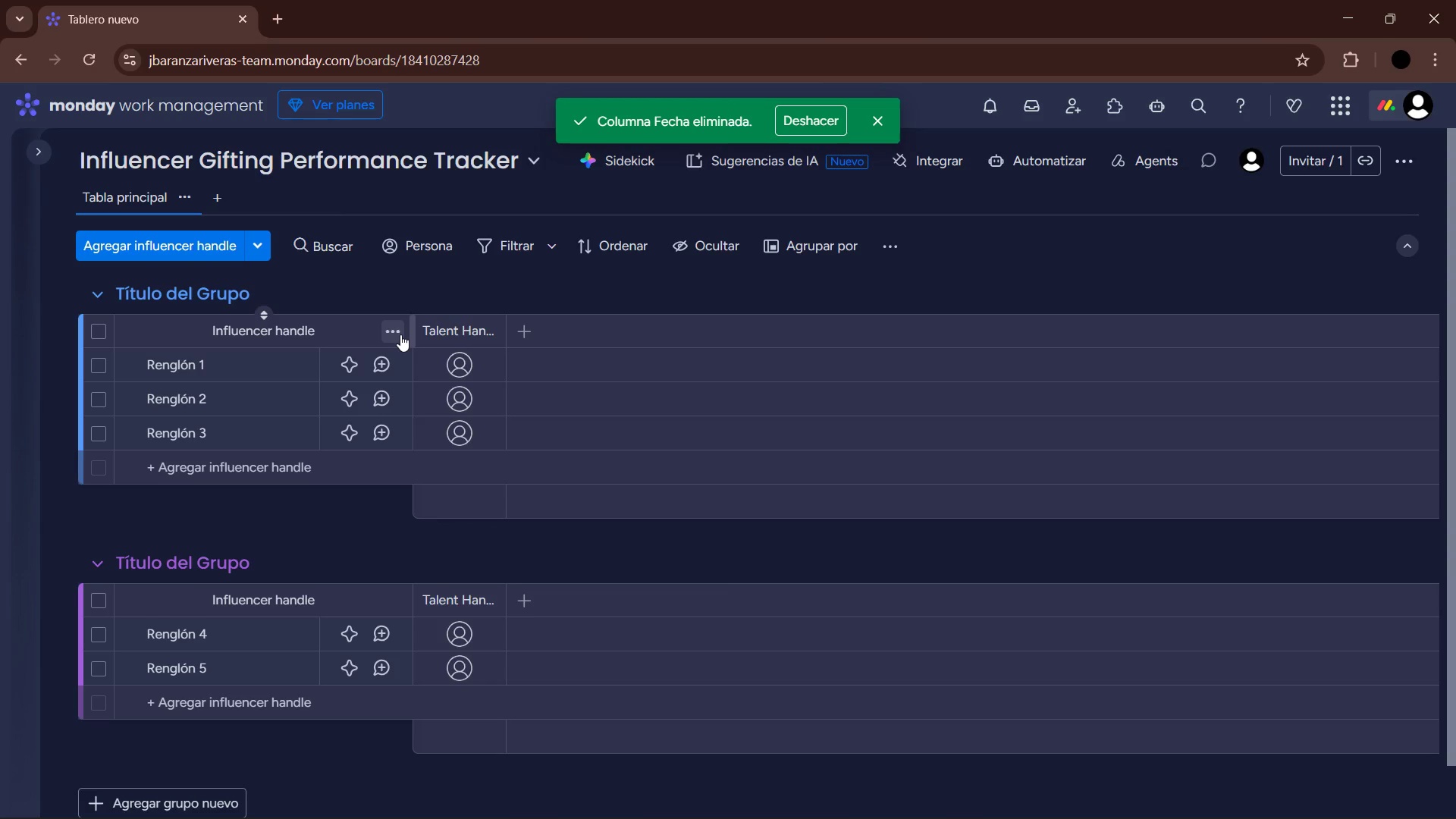 
left_click([463, 339])
 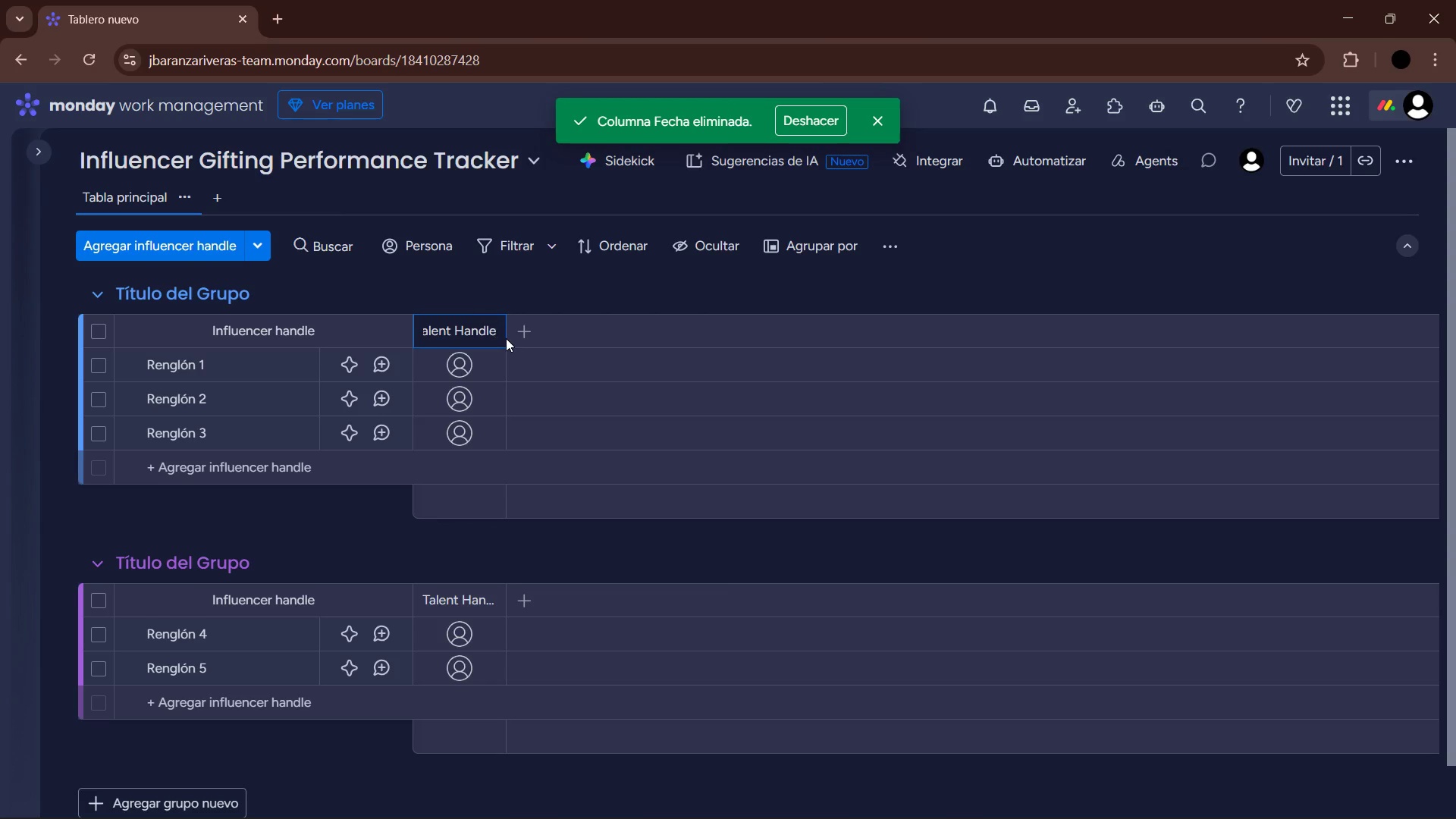 
key(Backspace)
key(Backspace)
key(Backspace)
key(Backspace)
key(Backspace)
key(Backspace)
type(Coordinator)
 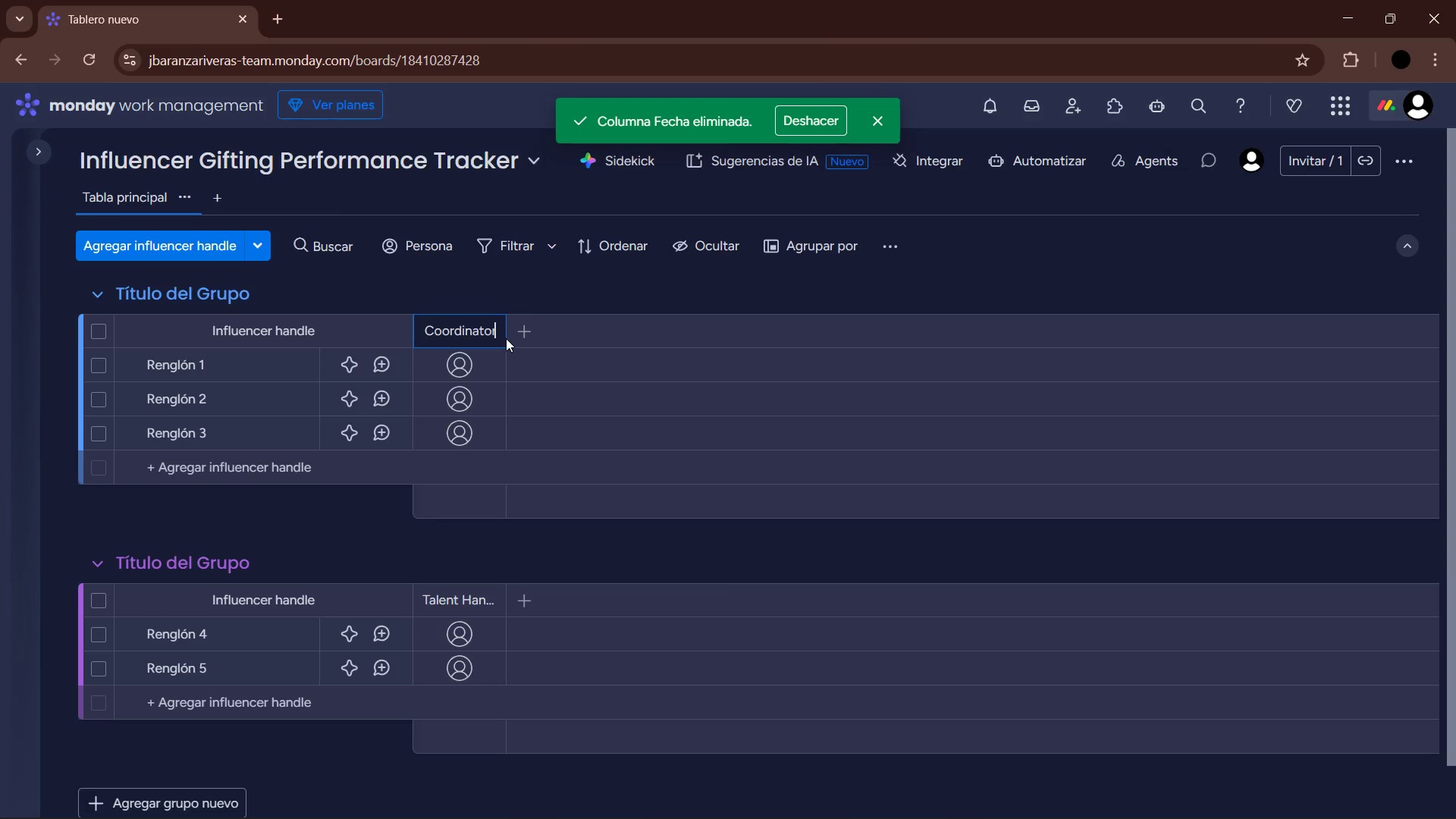 
key(Enter)
 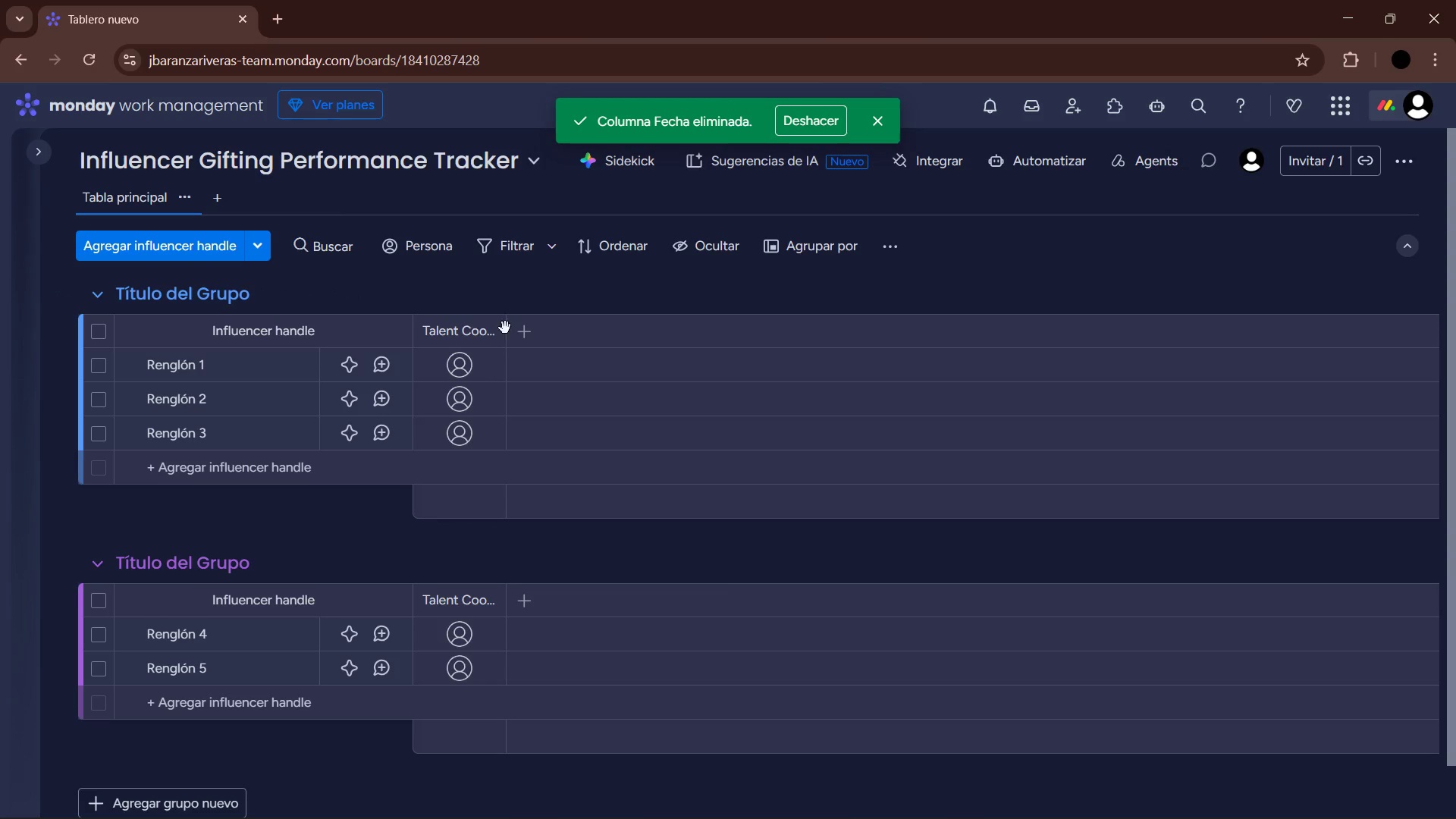 
left_click([521, 330])
 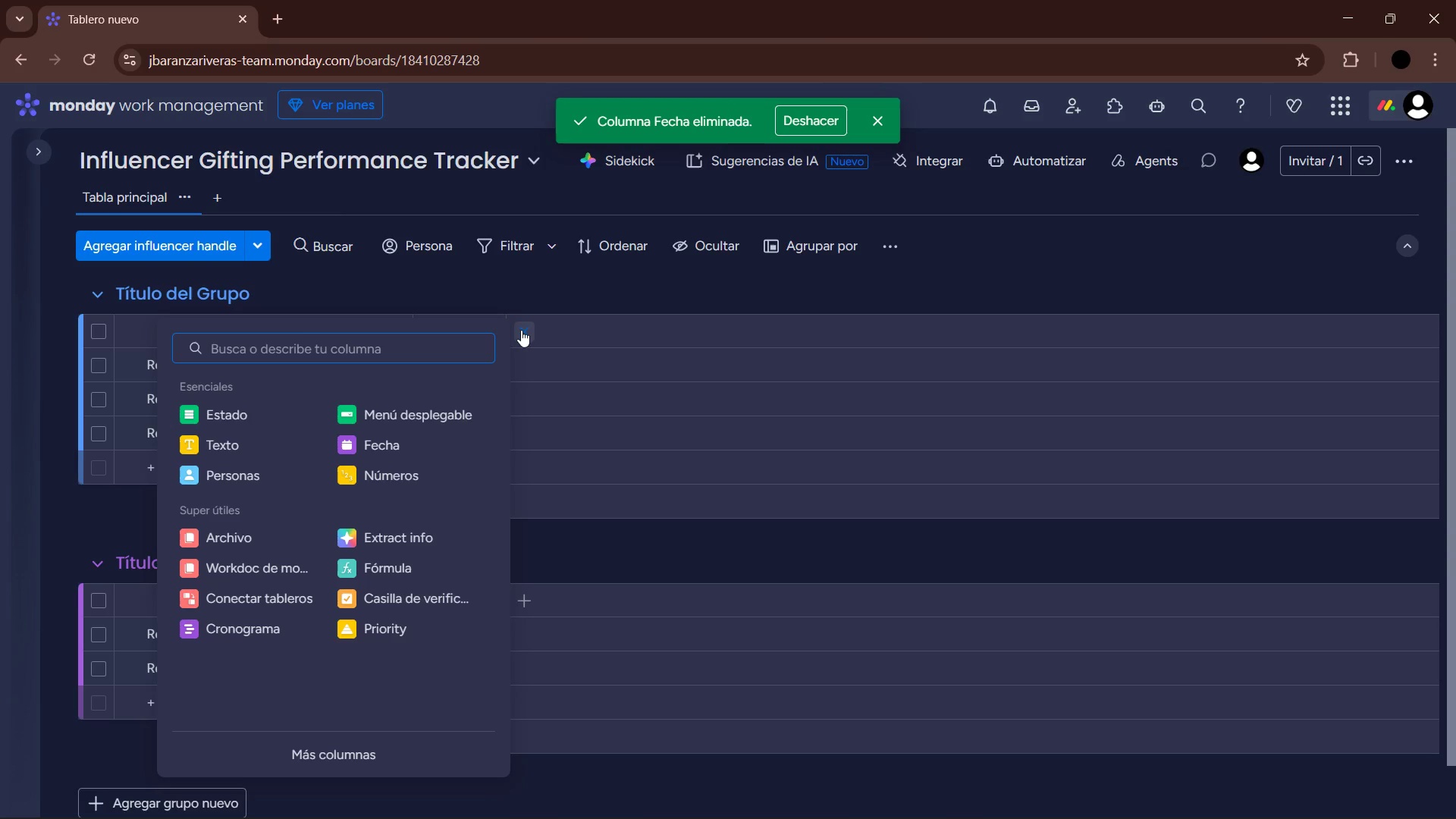 
wait(15.86)
 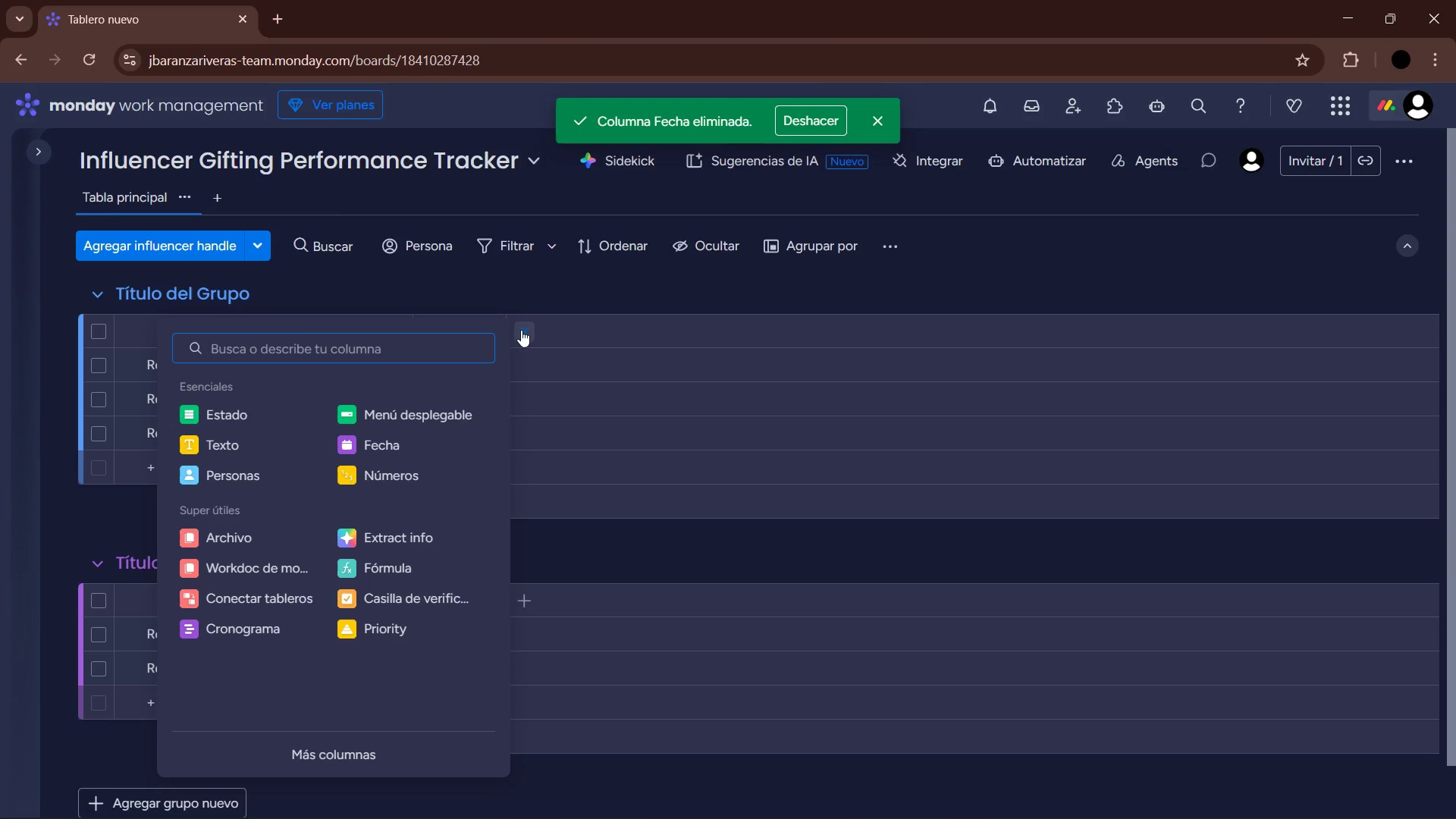 
double_click([581, 333])
 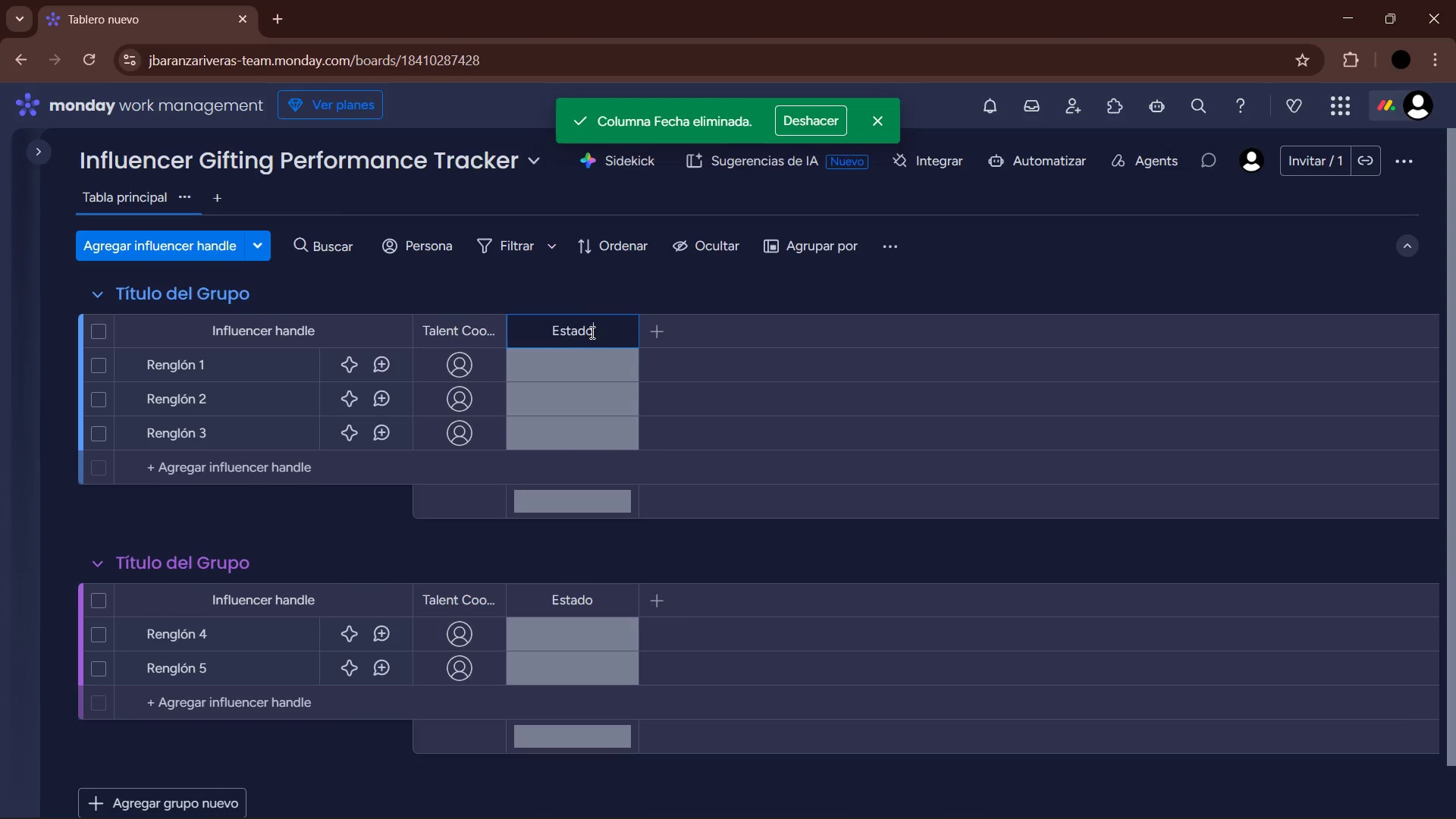 
left_click_drag(start_coordinate=[595, 333], to_coordinate=[471, 343])
 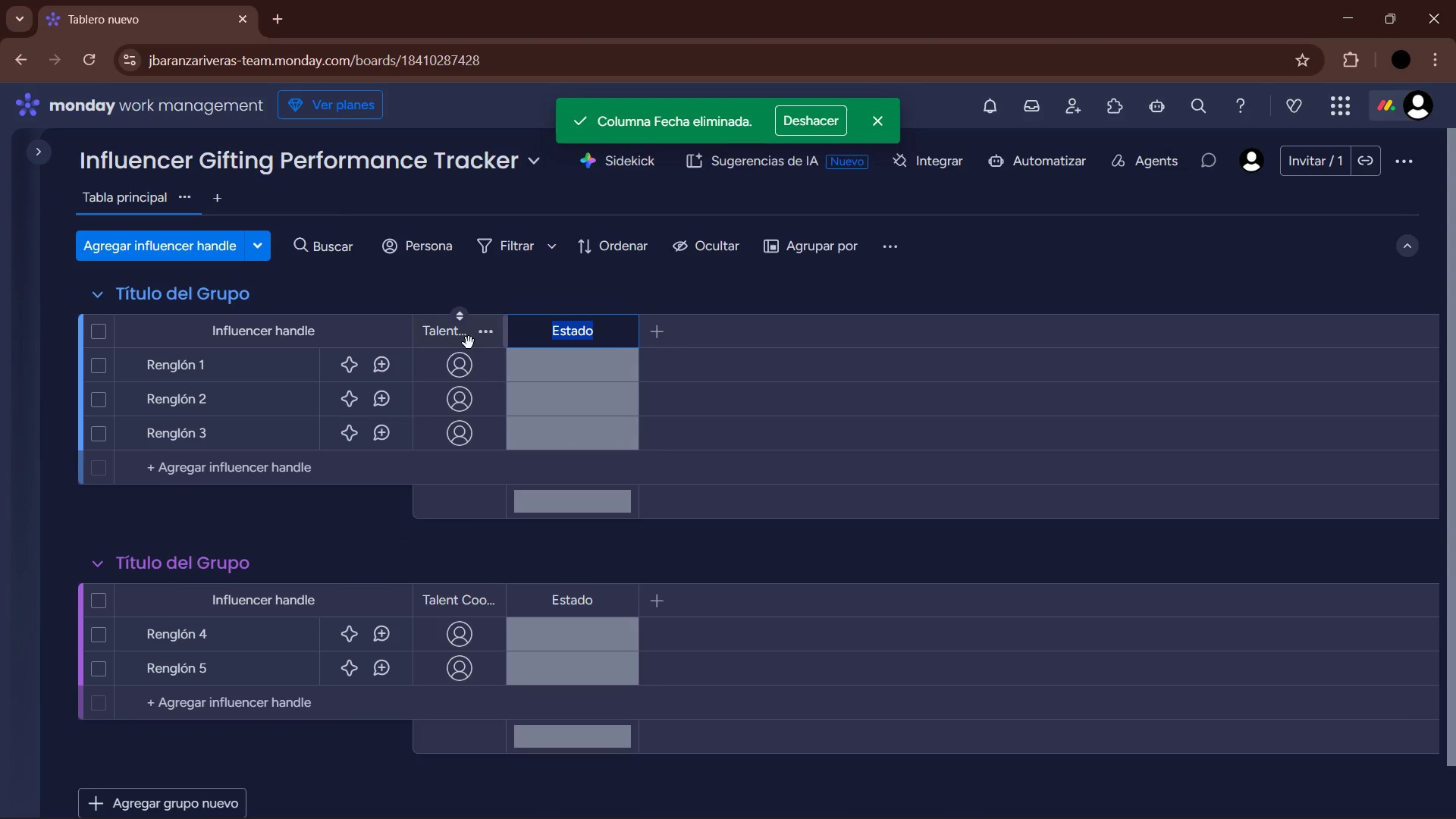 
type(Gift Status)
 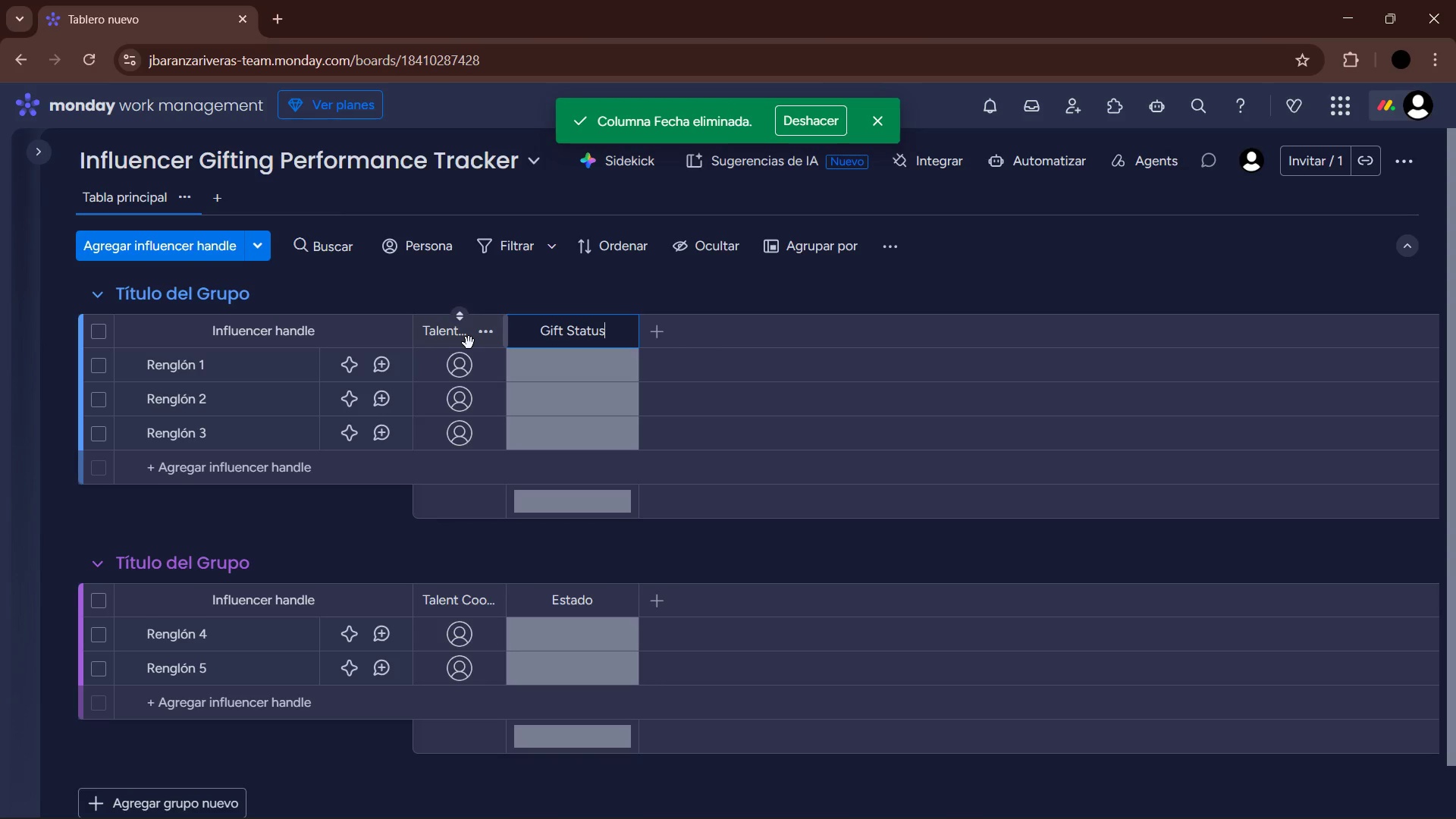 
key(Enter)
 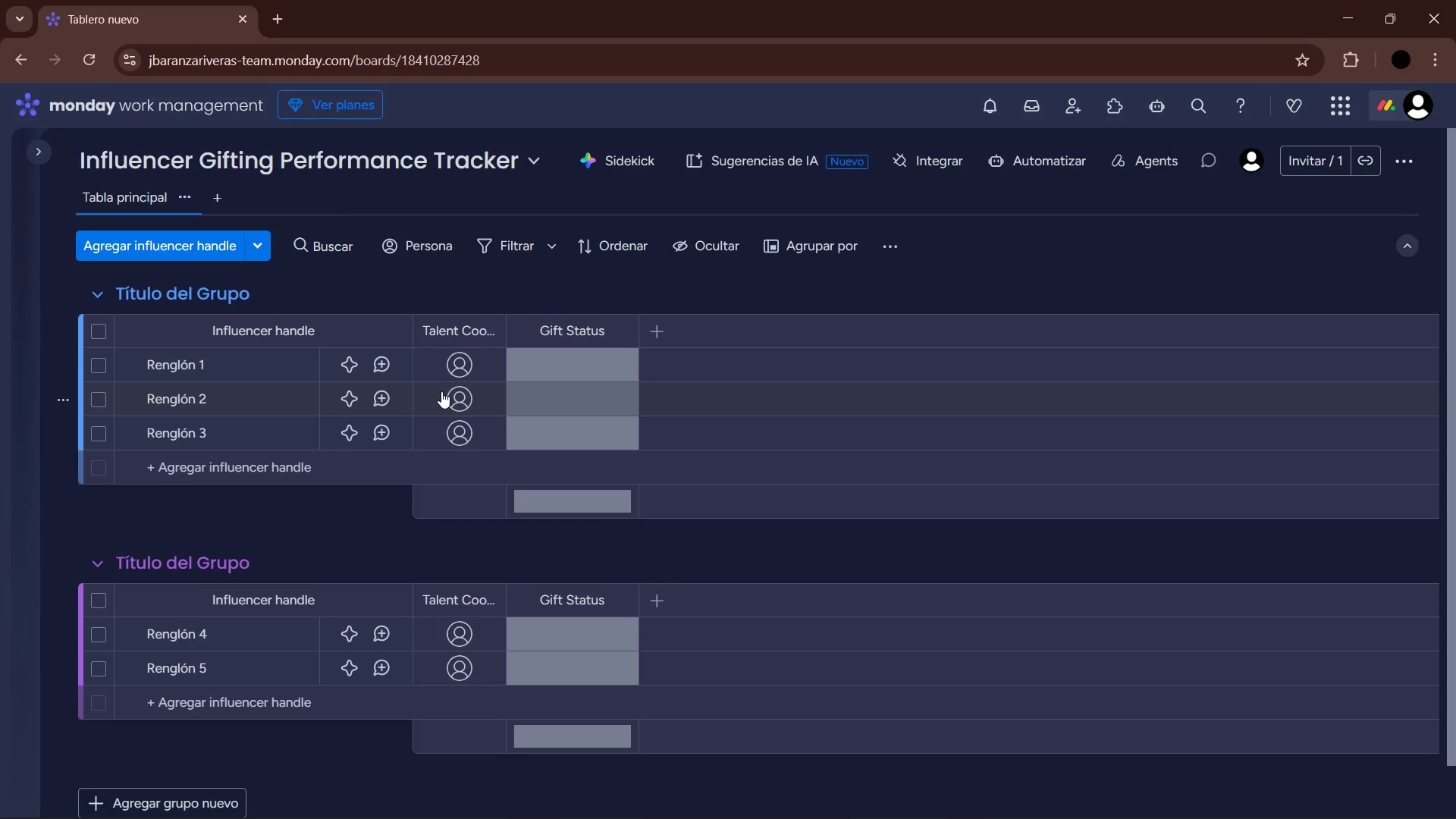 
wait(6.02)
 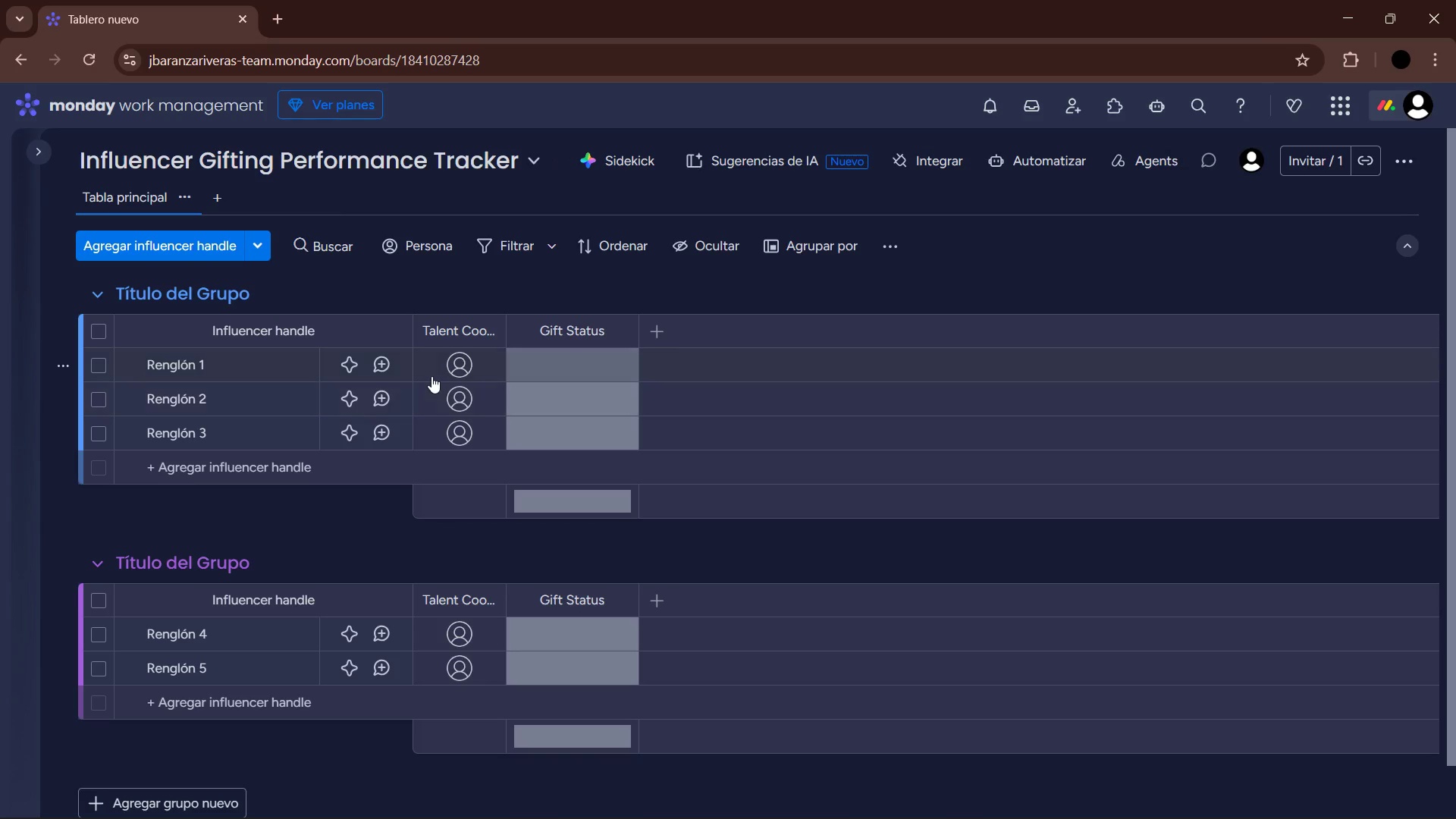 
left_click([579, 375])
 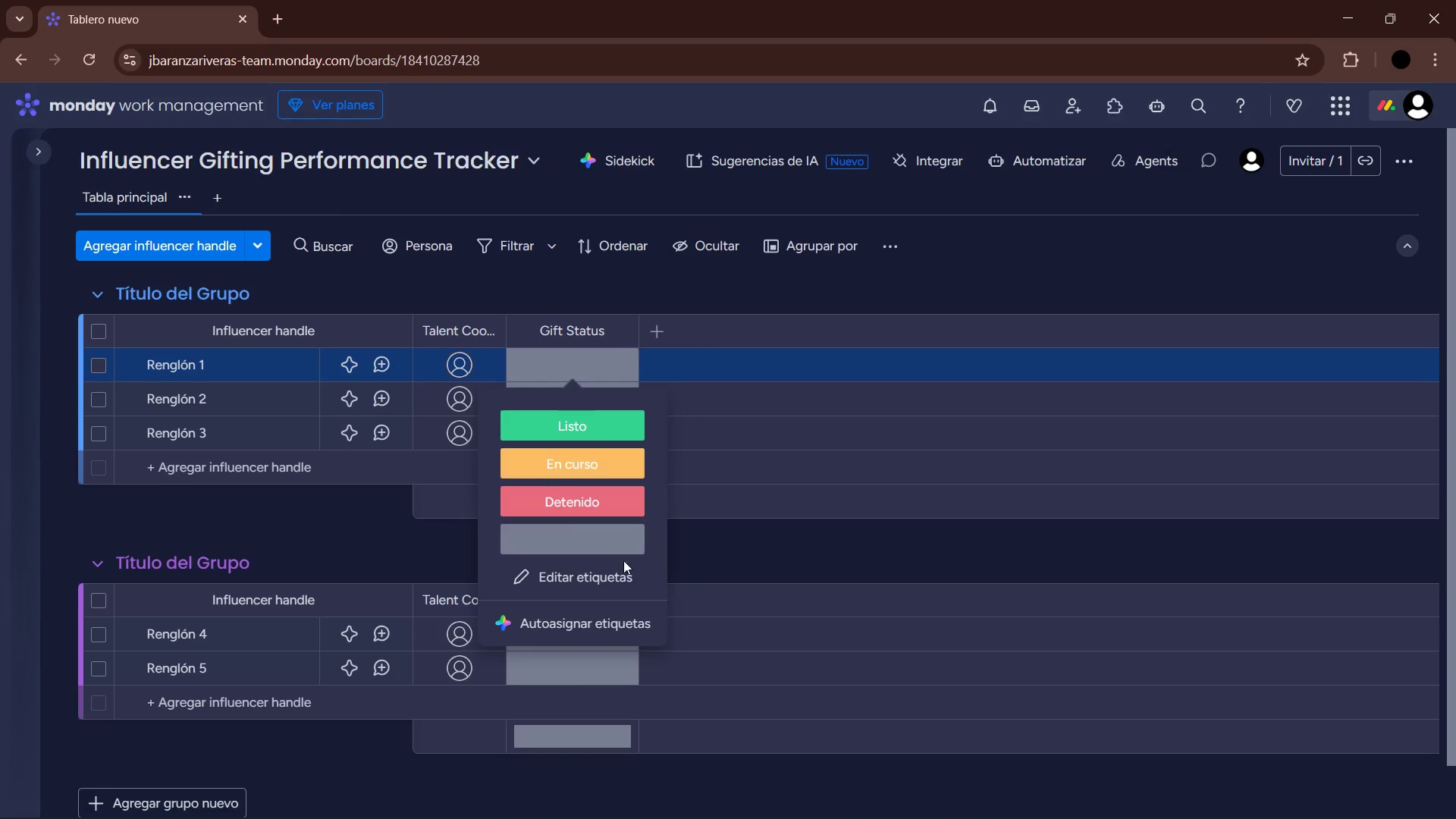 
left_click([613, 573])
 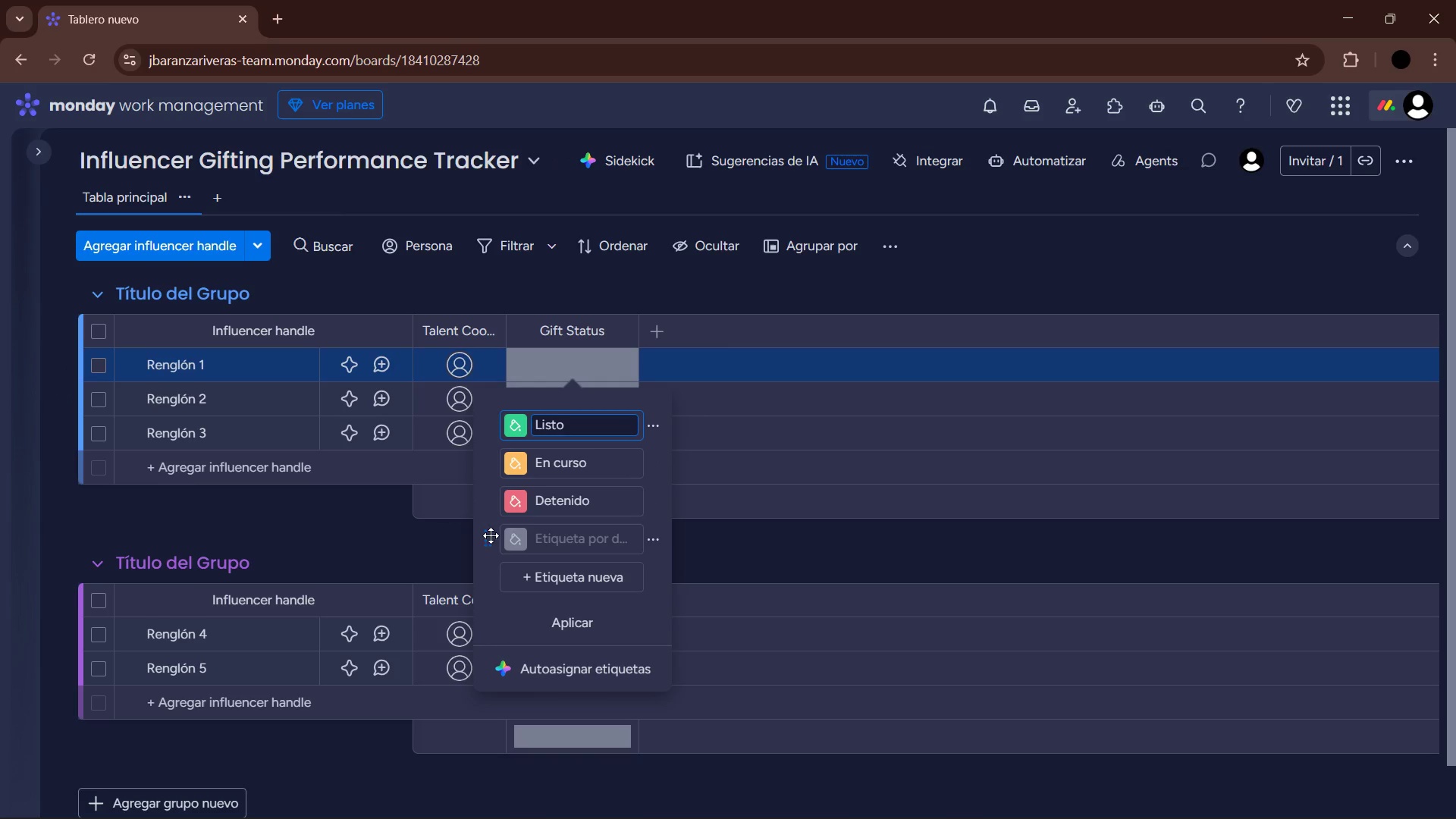 
left_click([573, 544])
 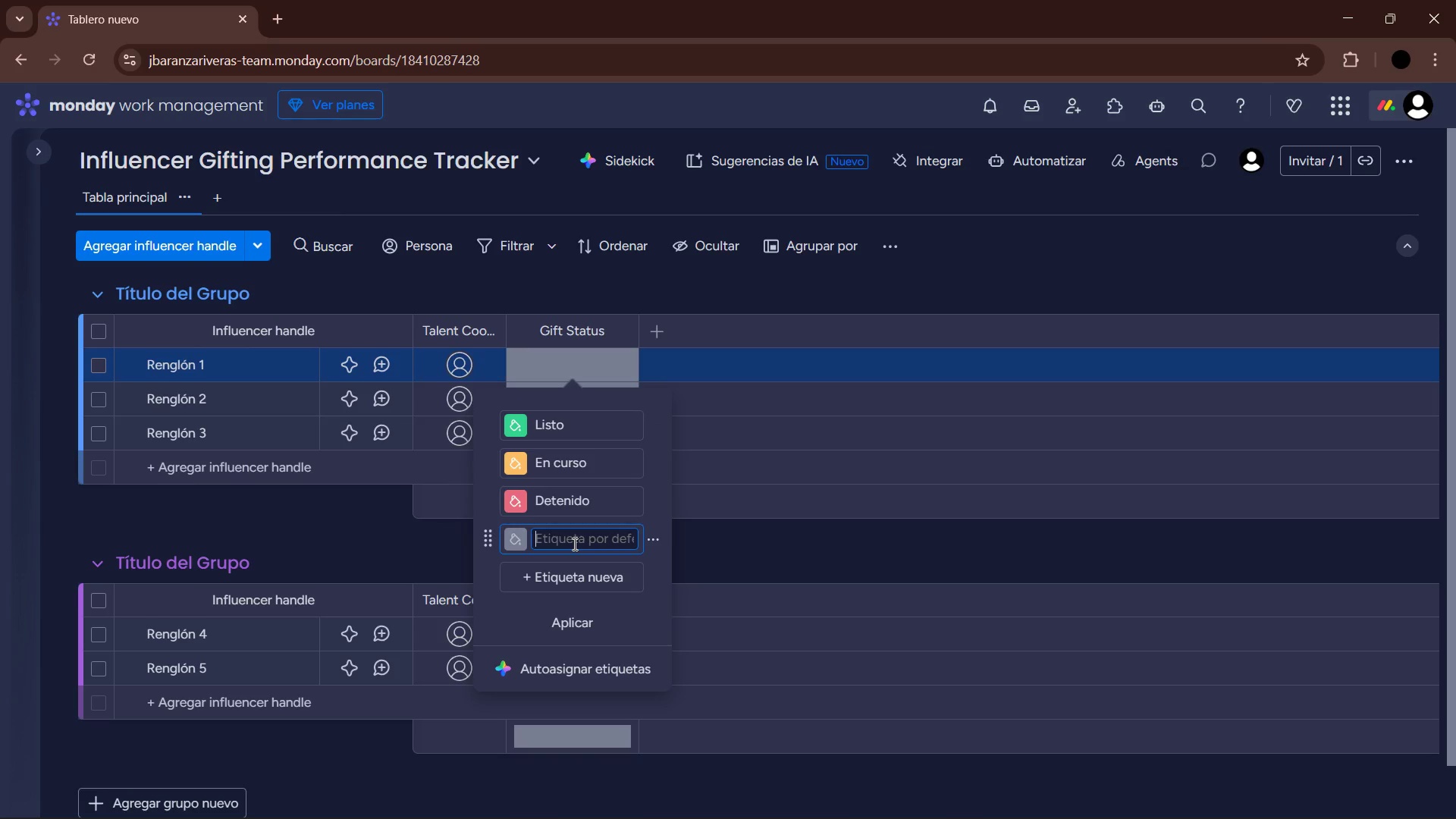 
type(Lesel)
key(Backspace)
key(Backspace)
key(Backspace)
key(Backspace)
key(Backspace)
type(A)
key(Backspace)
type(Selected)
 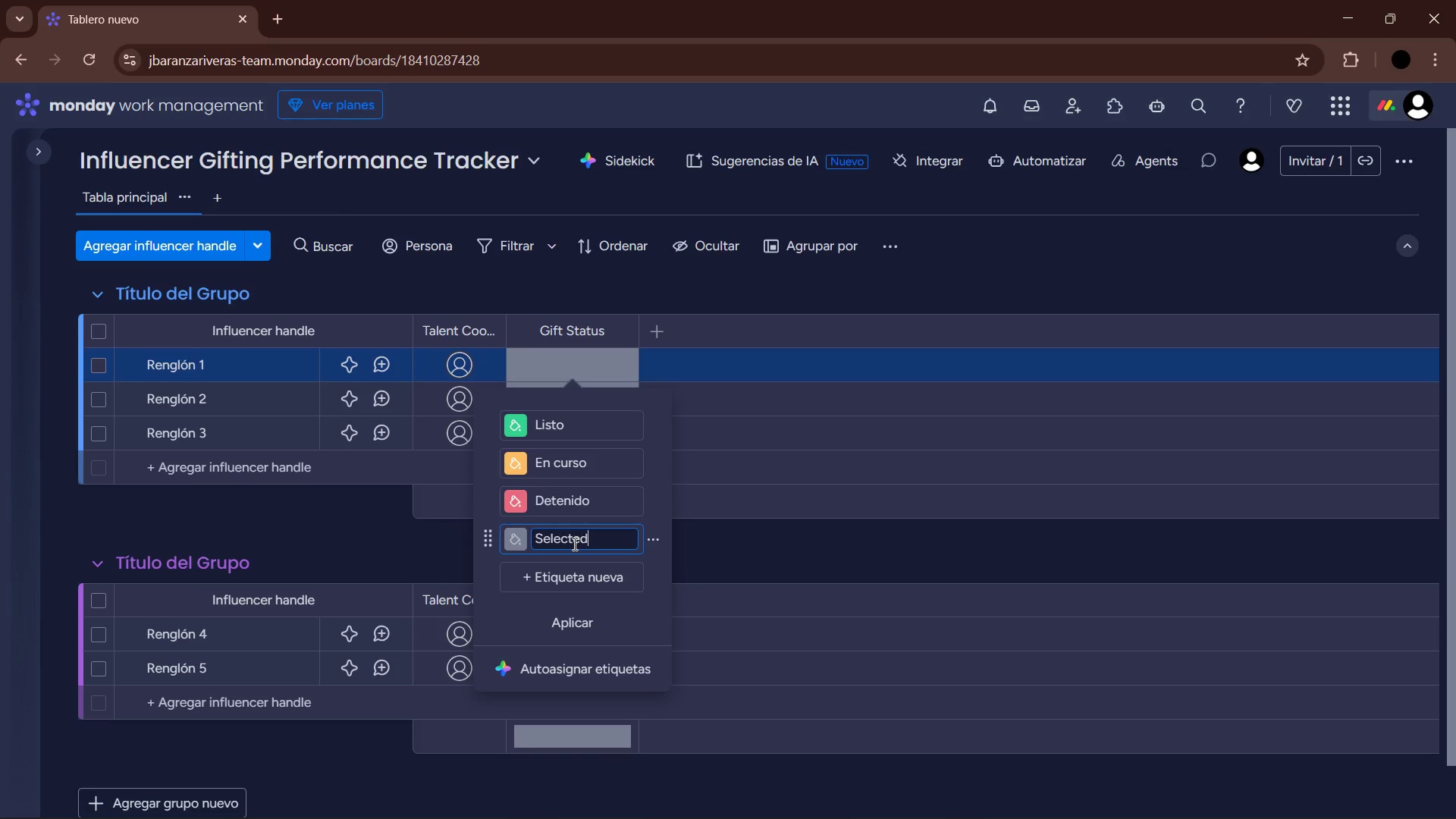 
key(Enter)
 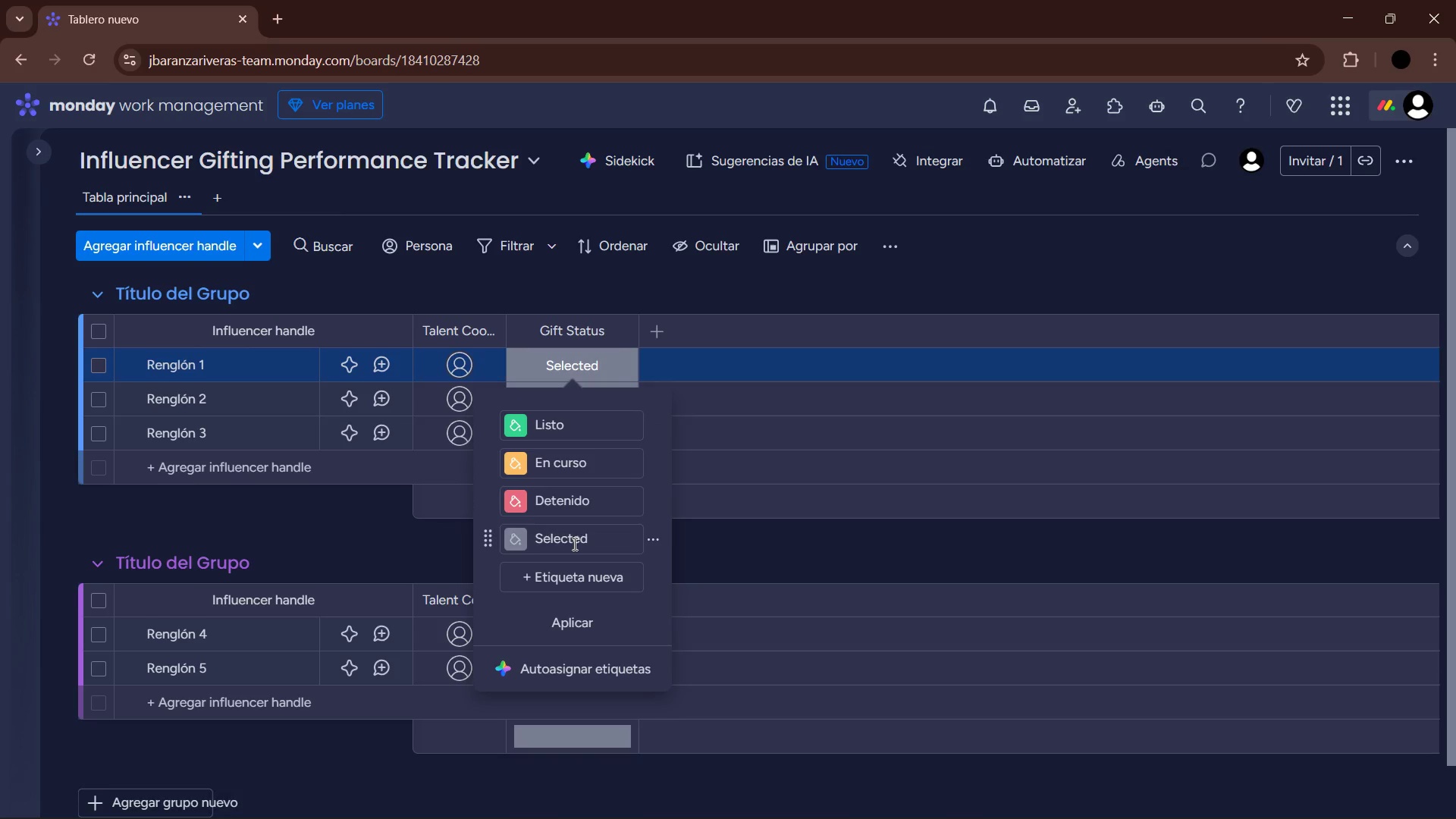 
key(Enter)
 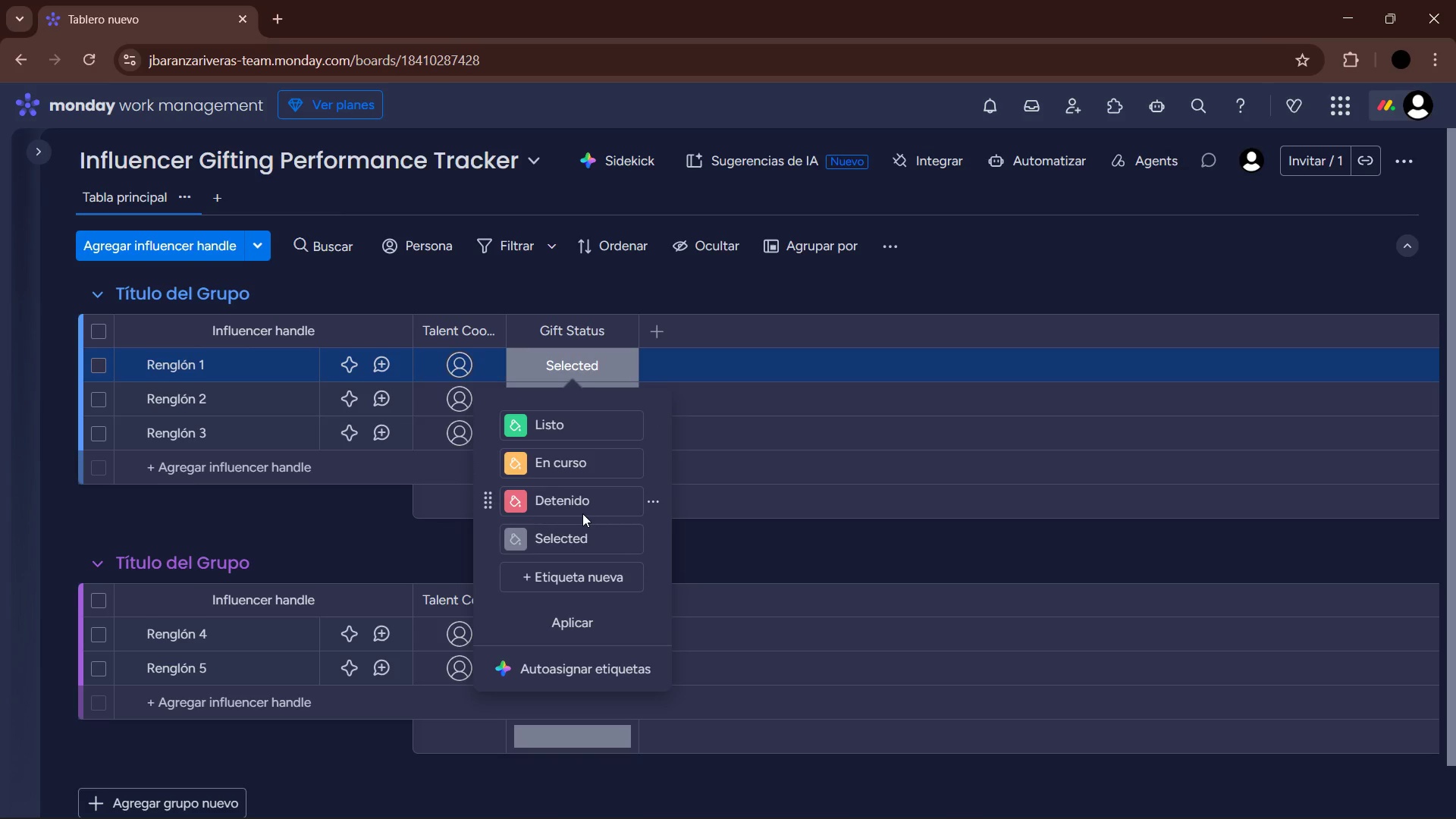 
wait(6.88)
 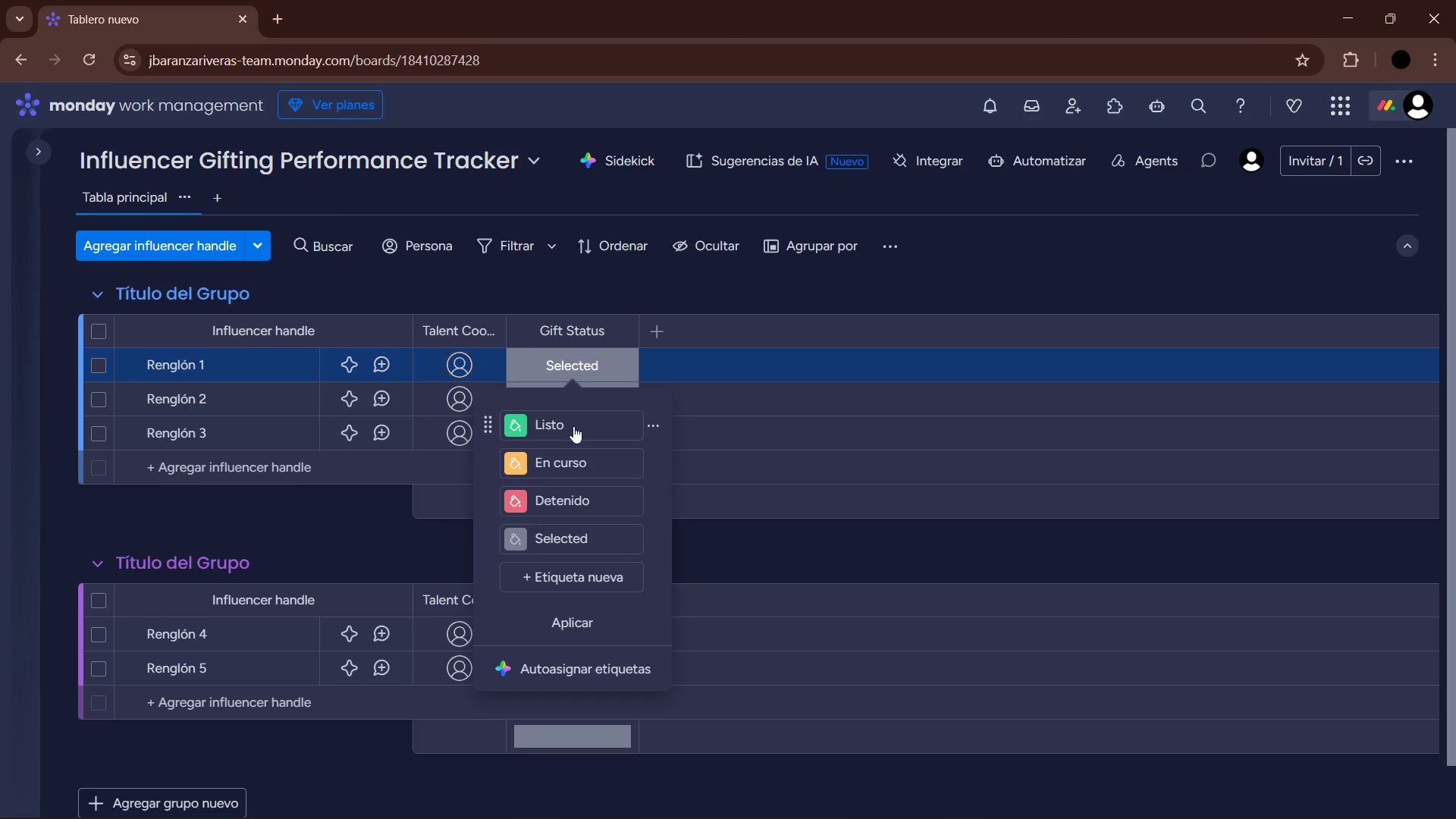 
left_click([581, 503])
 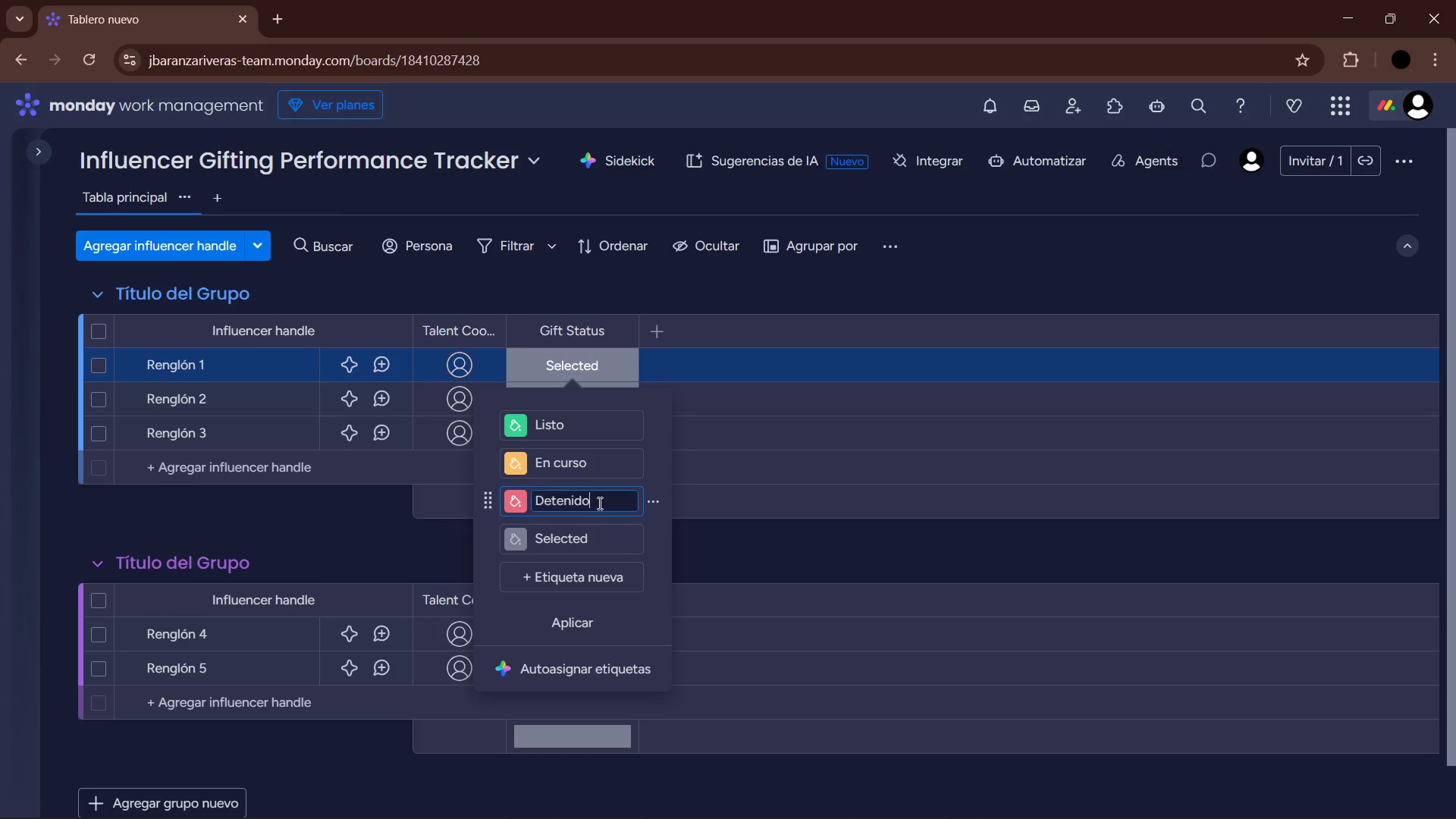 
left_click_drag(start_coordinate=[600, 503], to_coordinate=[491, 494])
 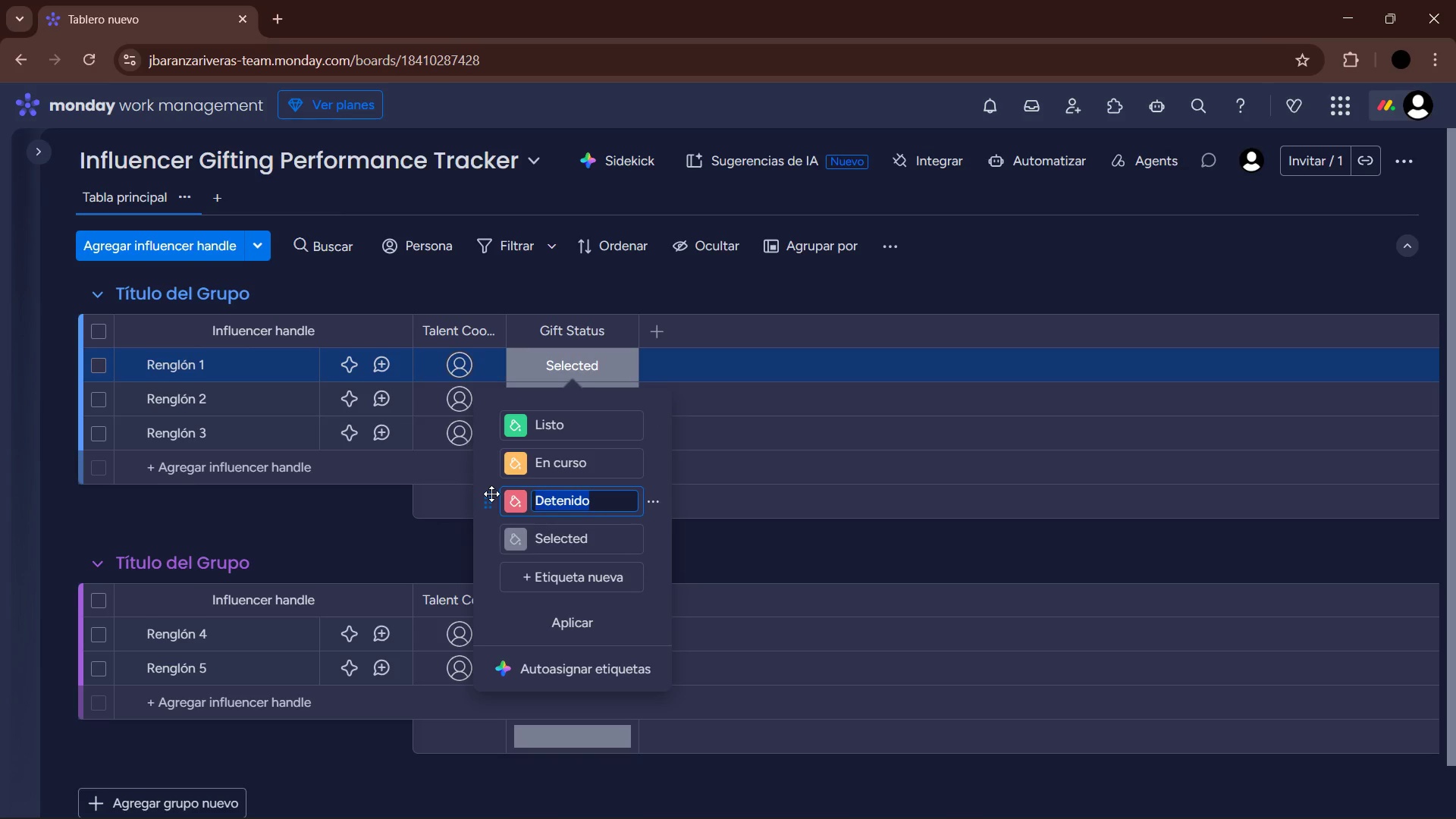 
type(Shipped)
 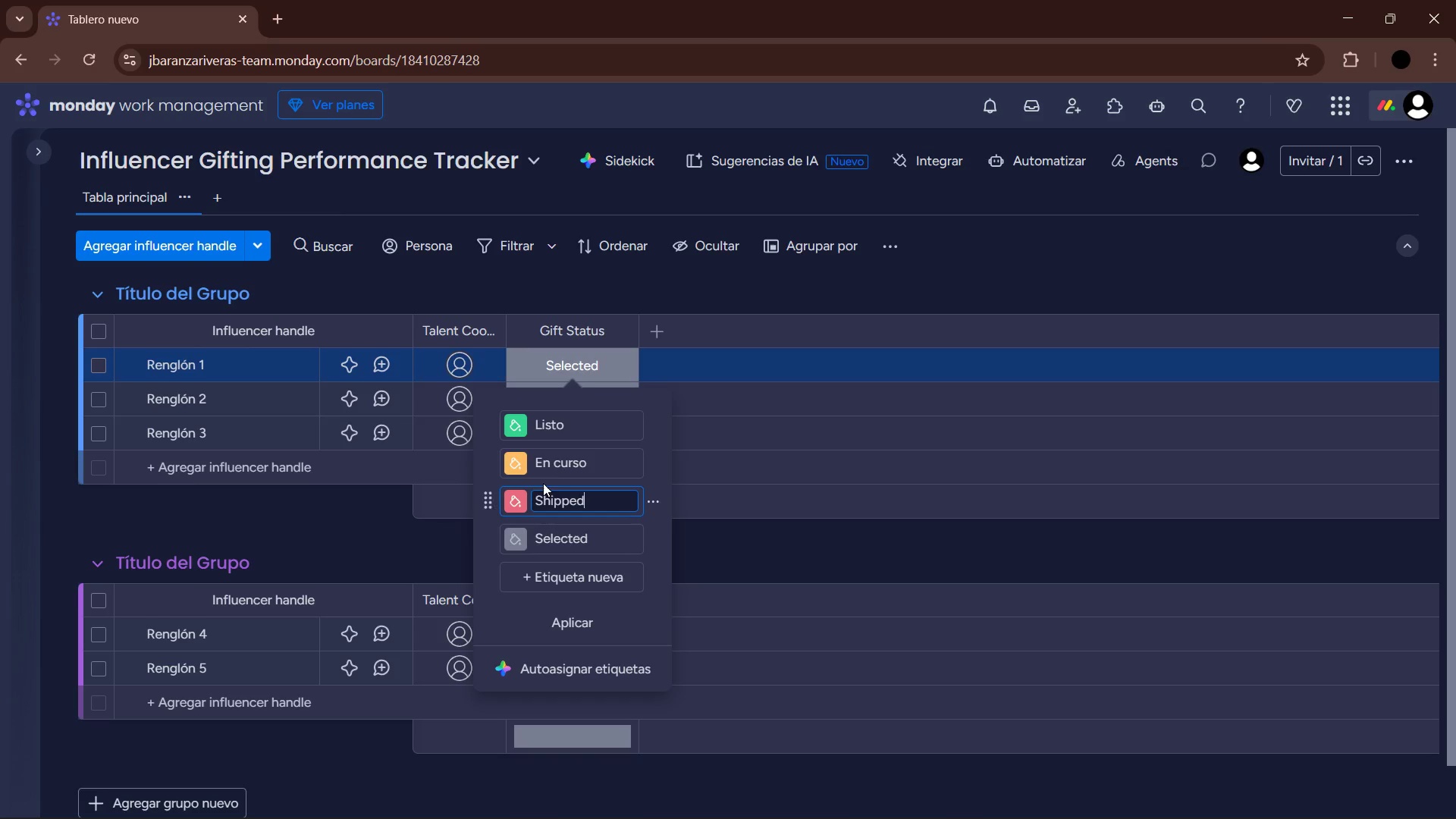 
left_click([577, 462])
 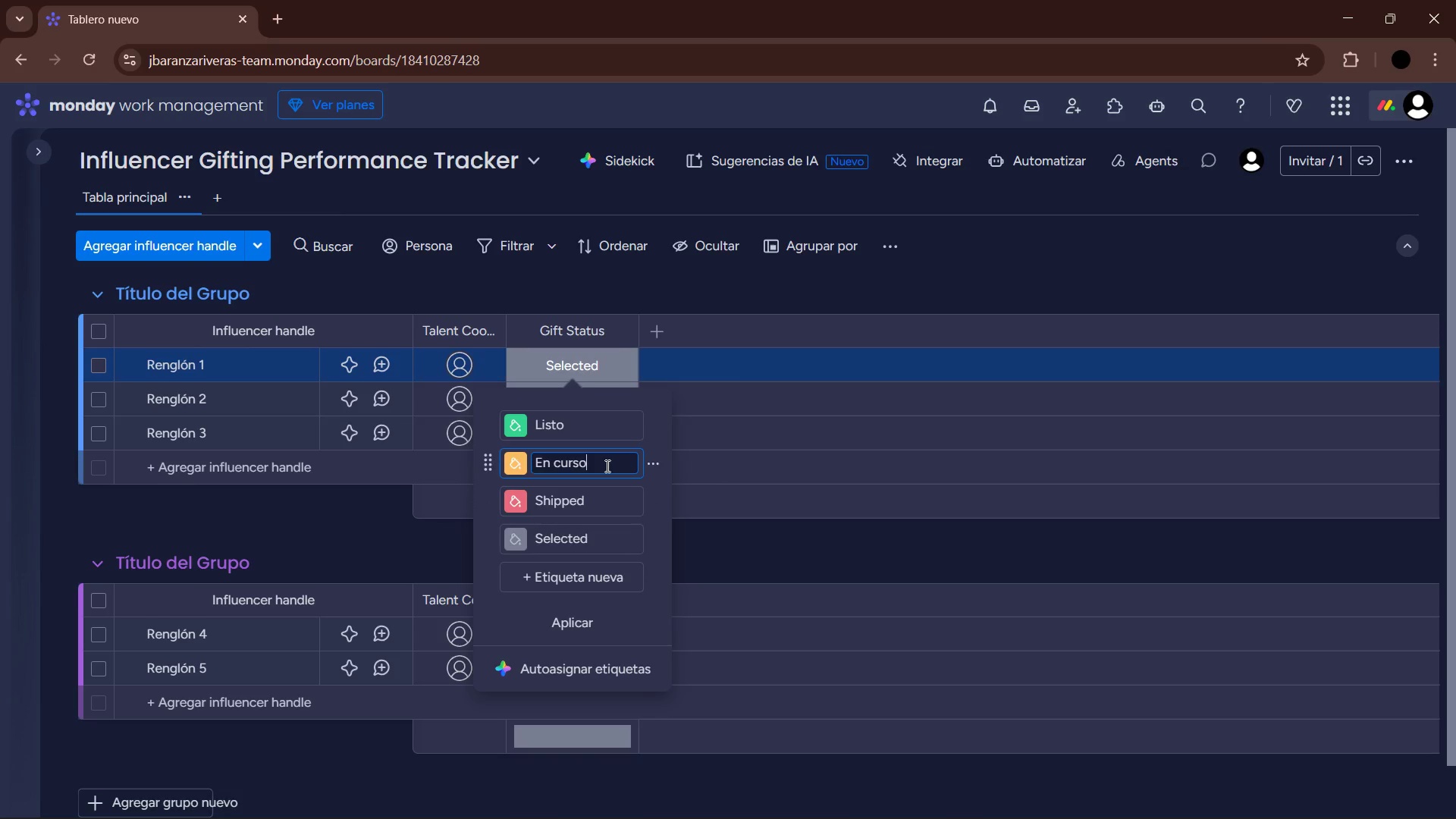 
left_click_drag(start_coordinate=[606, 466], to_coordinate=[506, 457])
 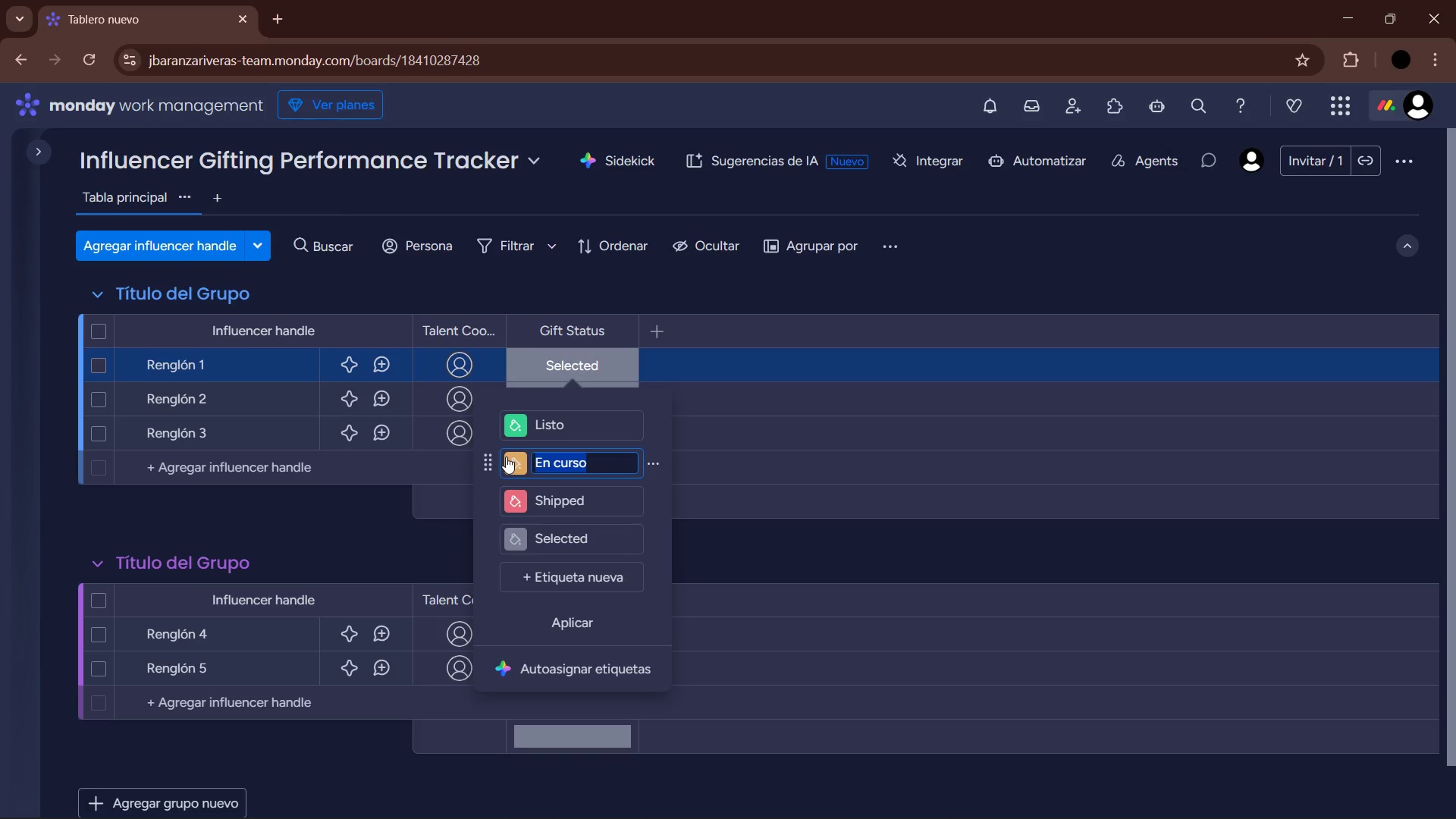 
type(Receic)
key(Backspace)
type(ved)
 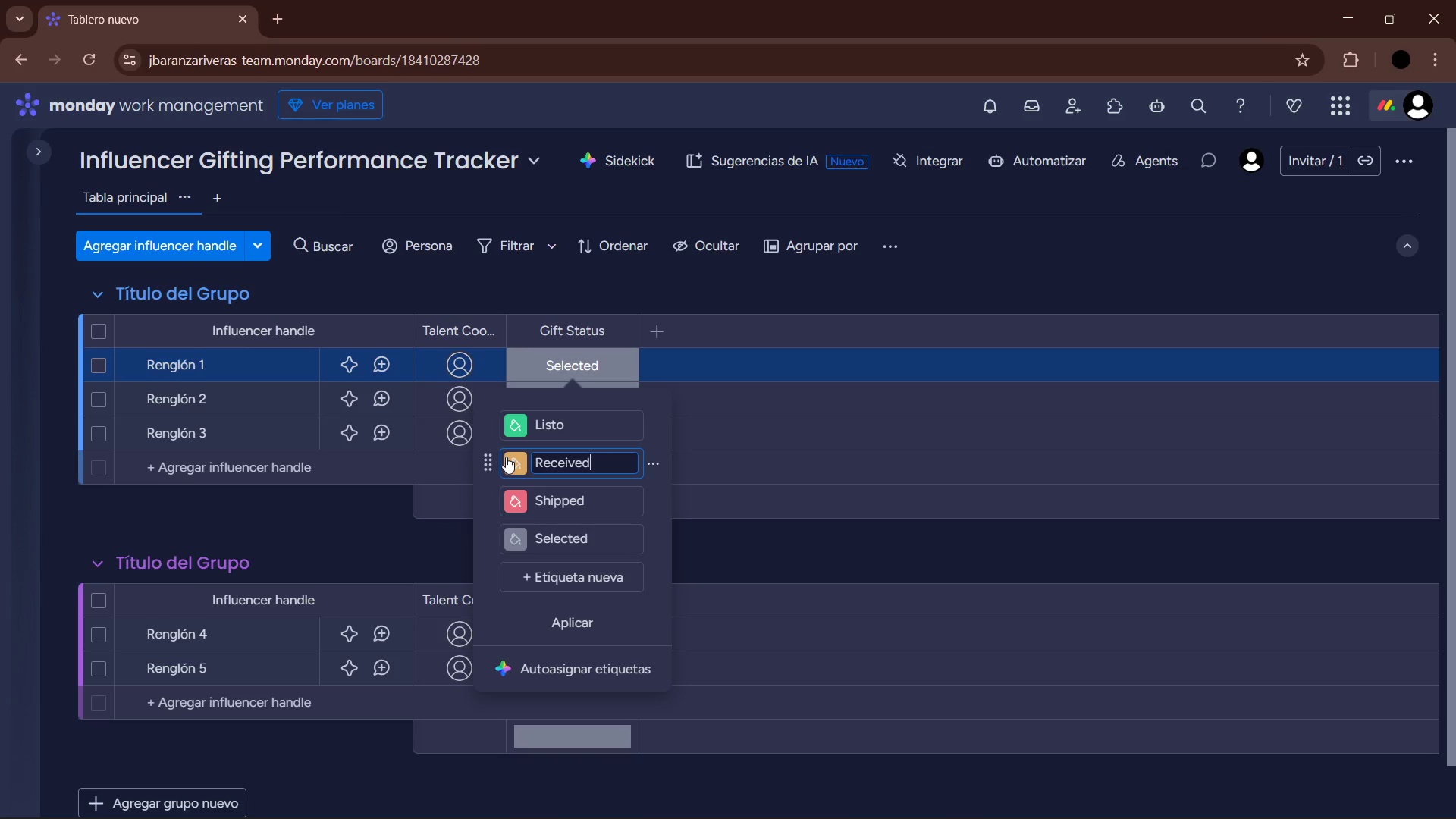 
left_click([548, 420])
 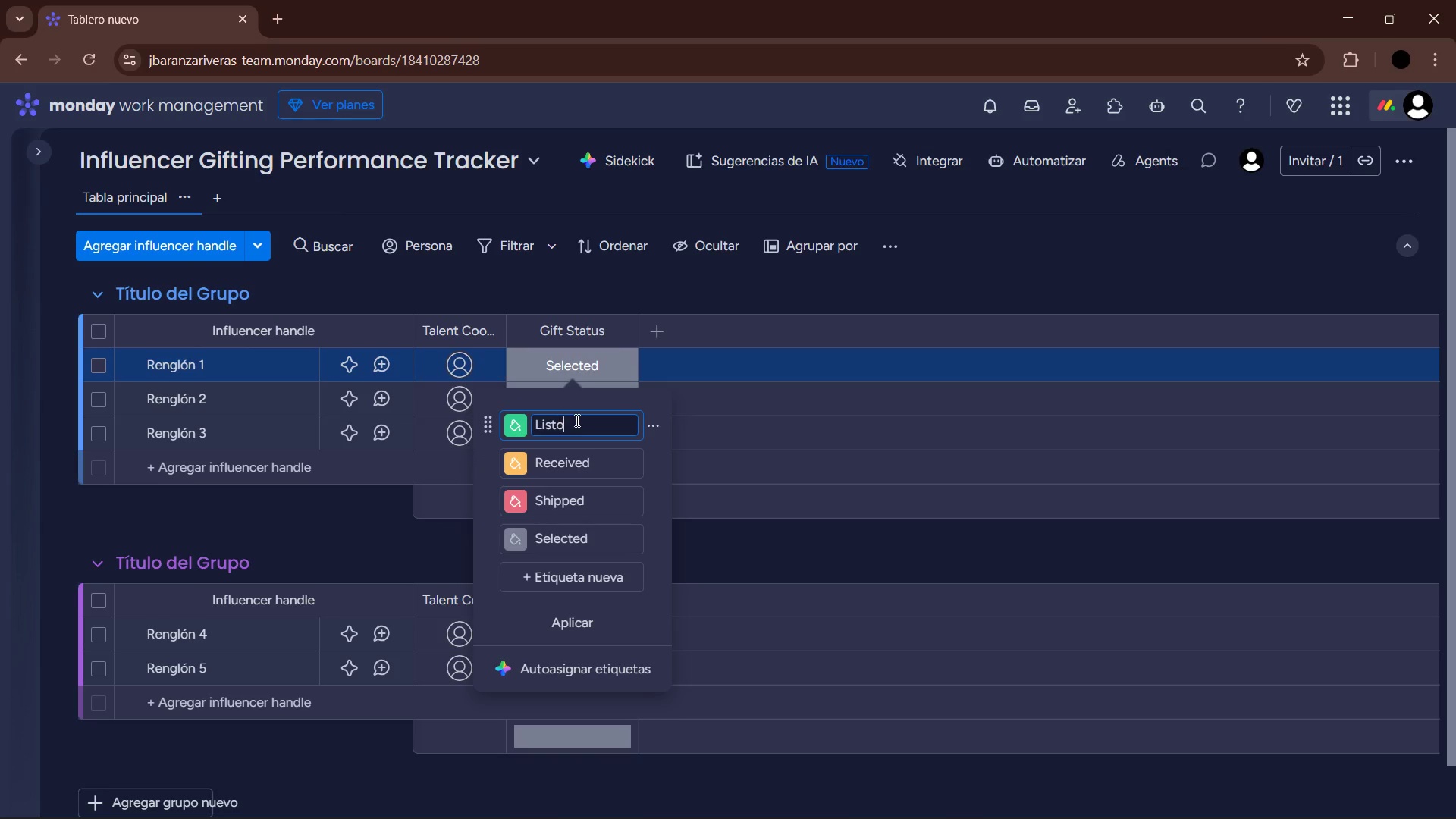 
left_click_drag(start_coordinate=[580, 420], to_coordinate=[534, 420])
 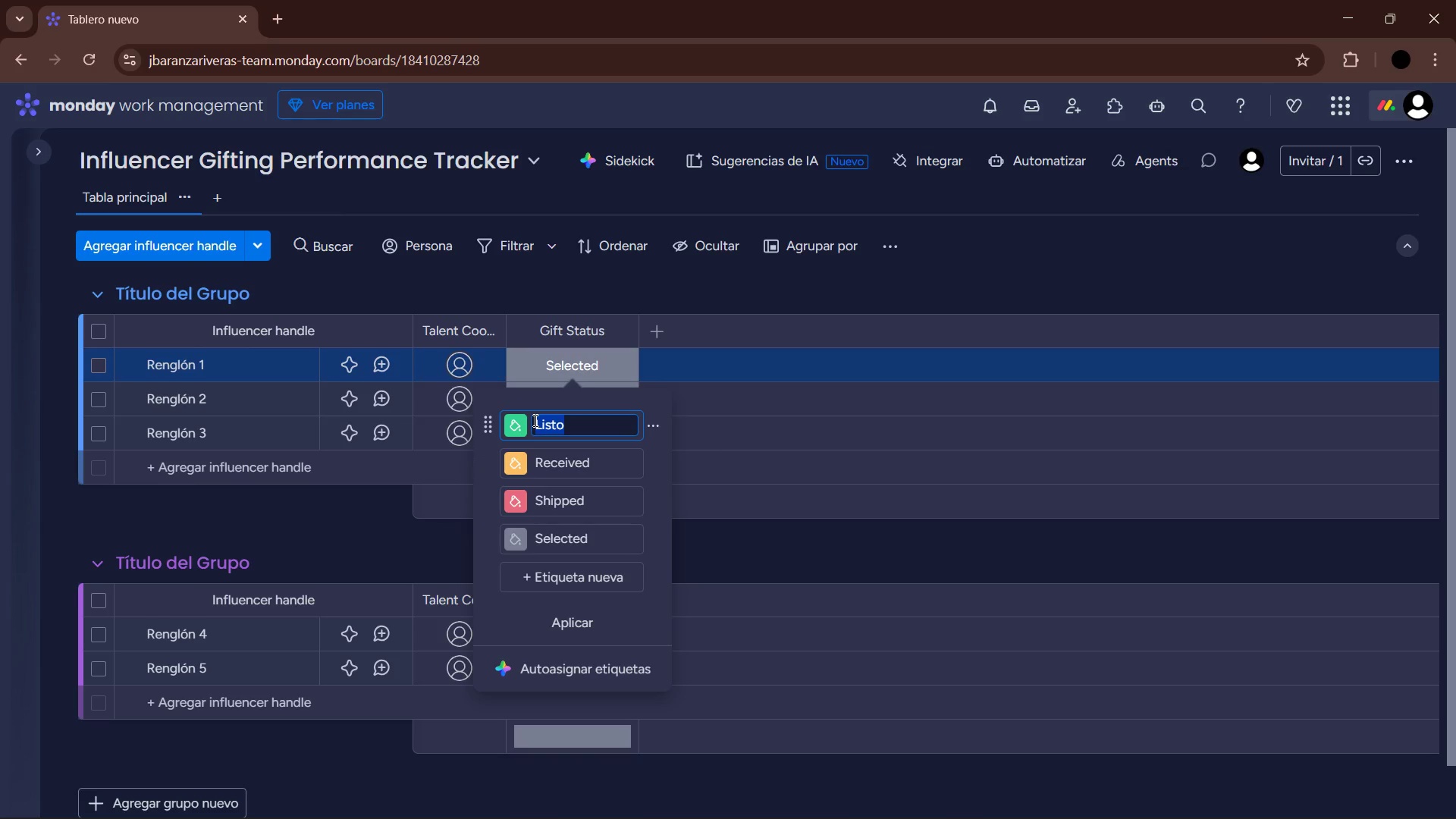 
type(Posted)
 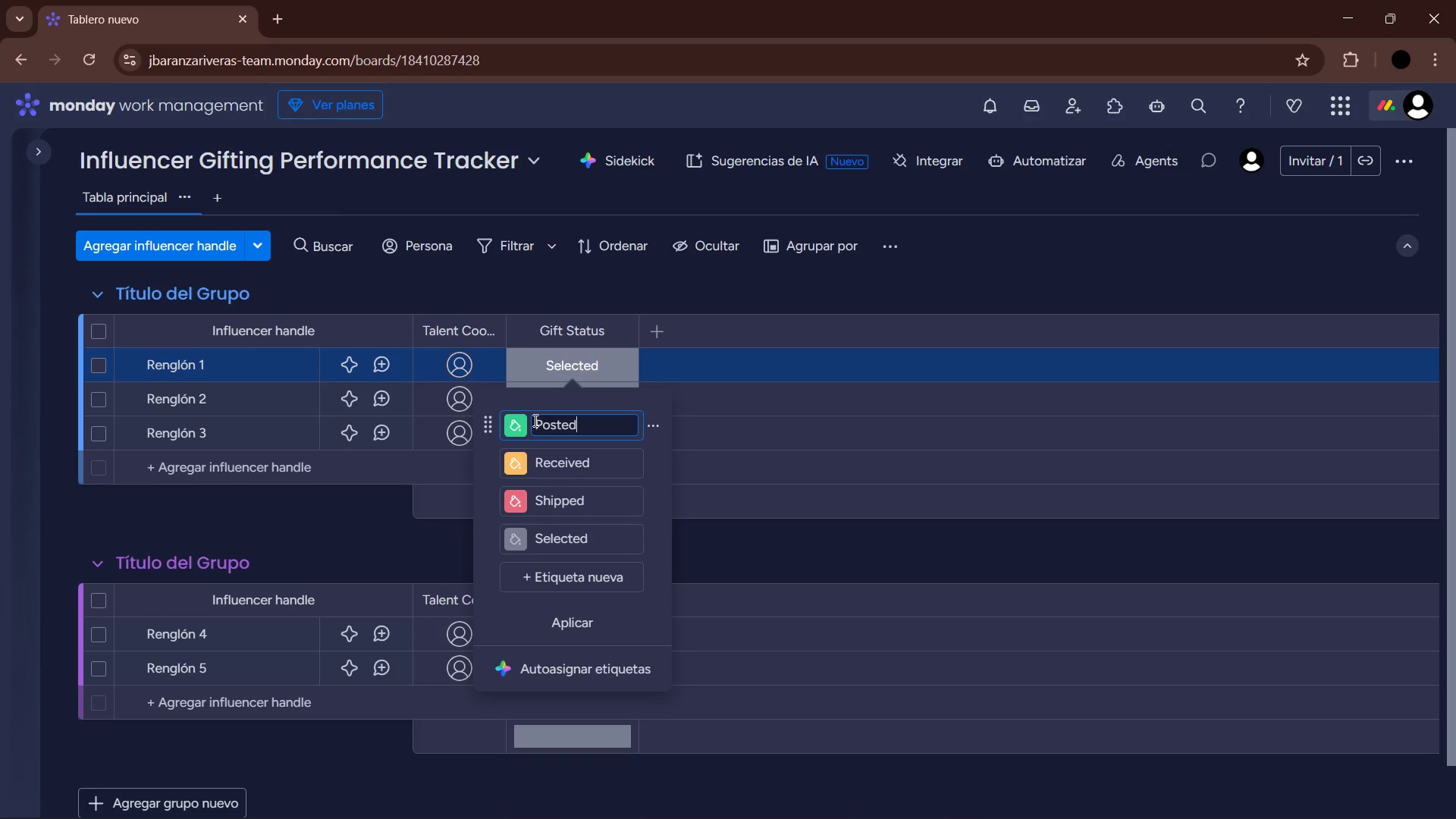 
key(Enter)
 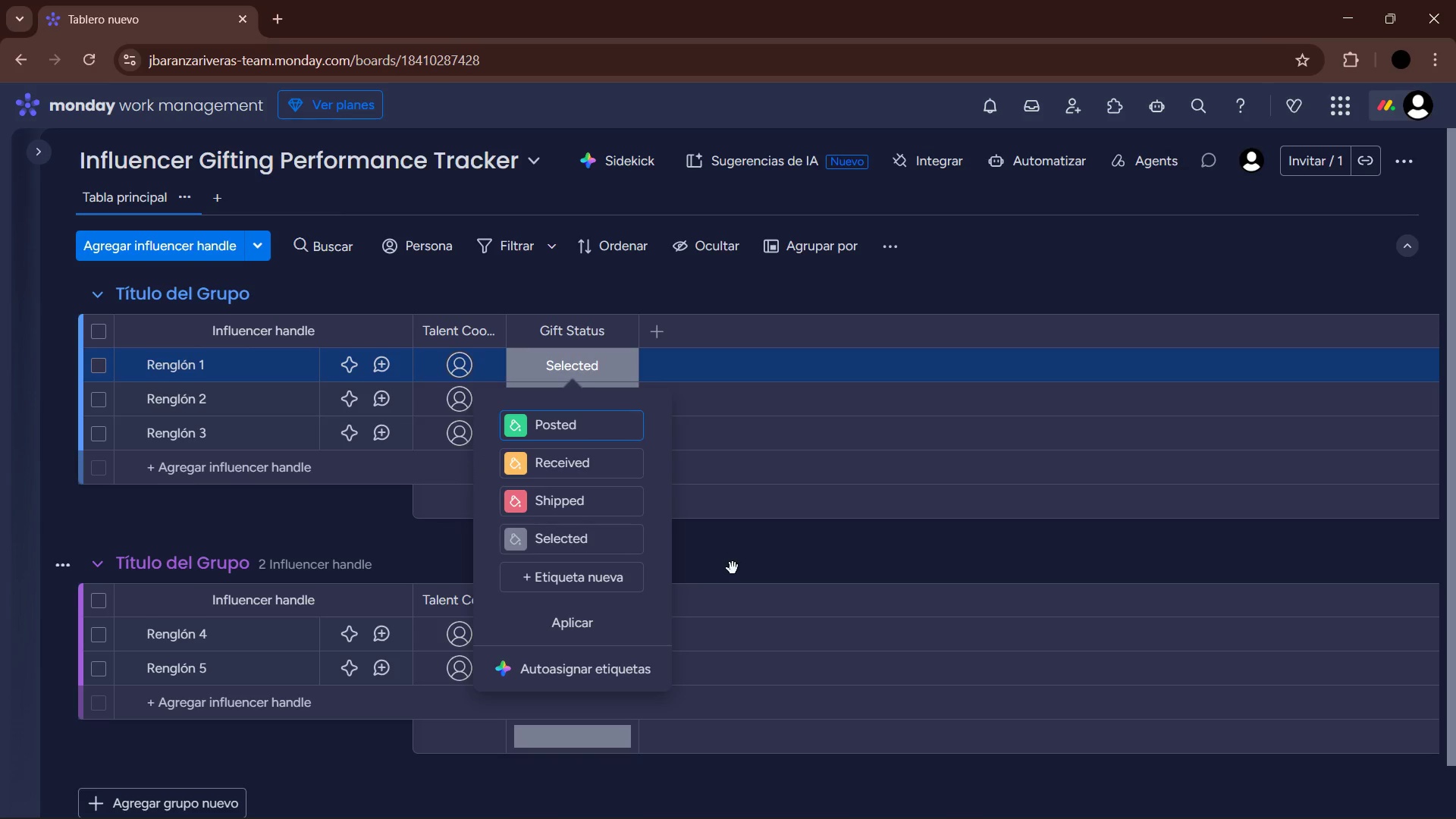 
left_click([585, 623])
 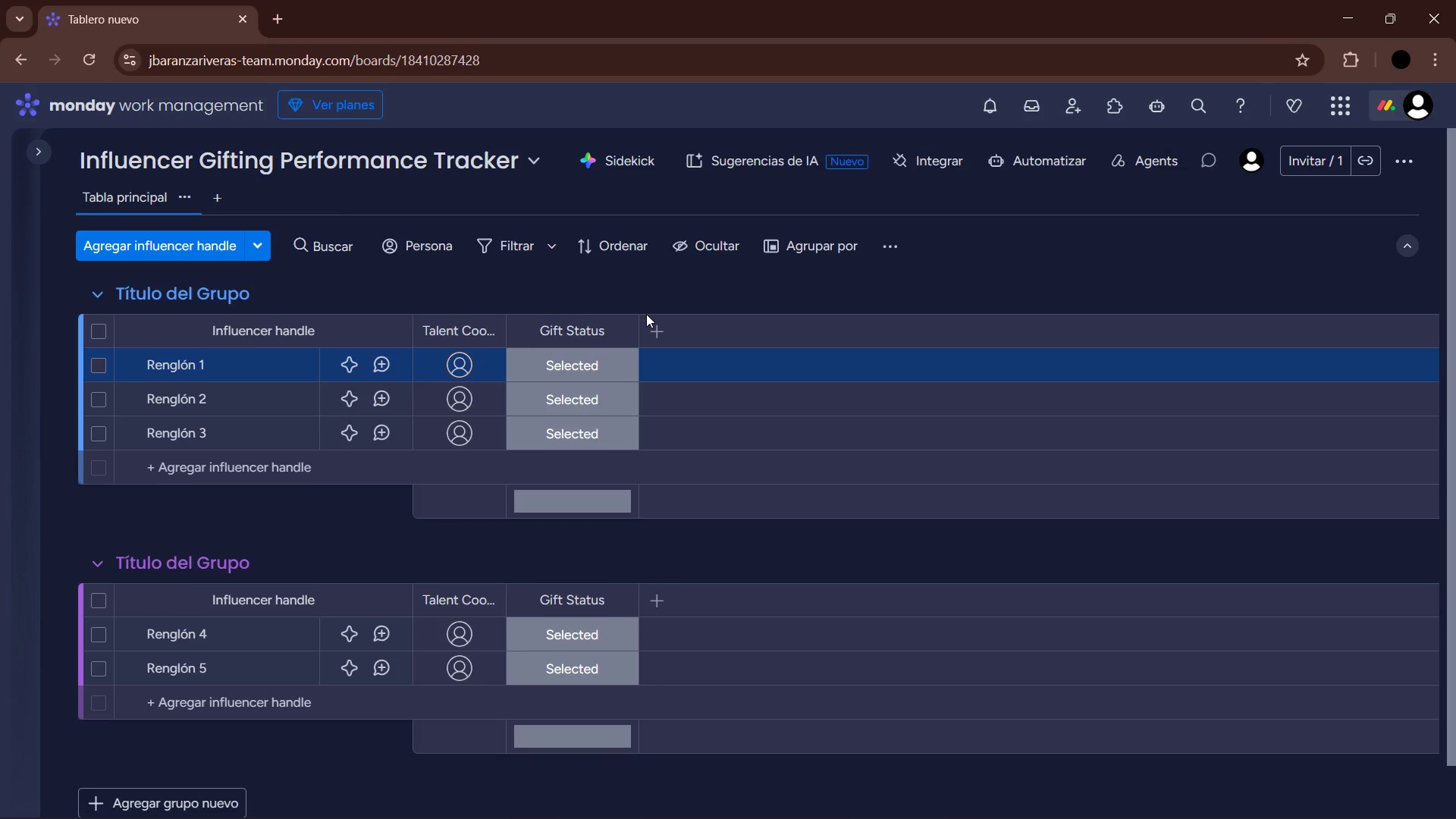 
wait(7.08)
 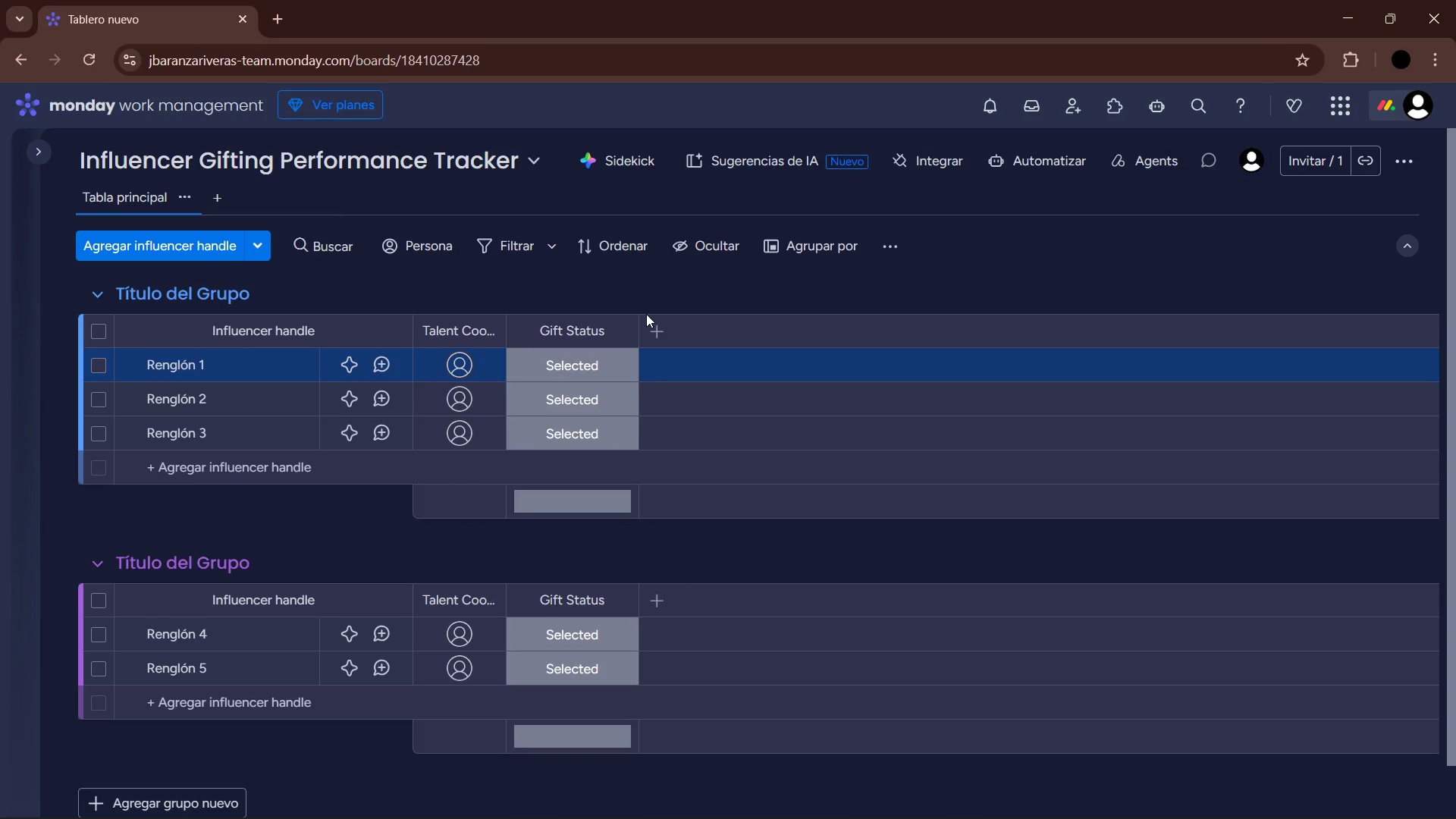 
left_click([657, 335])
 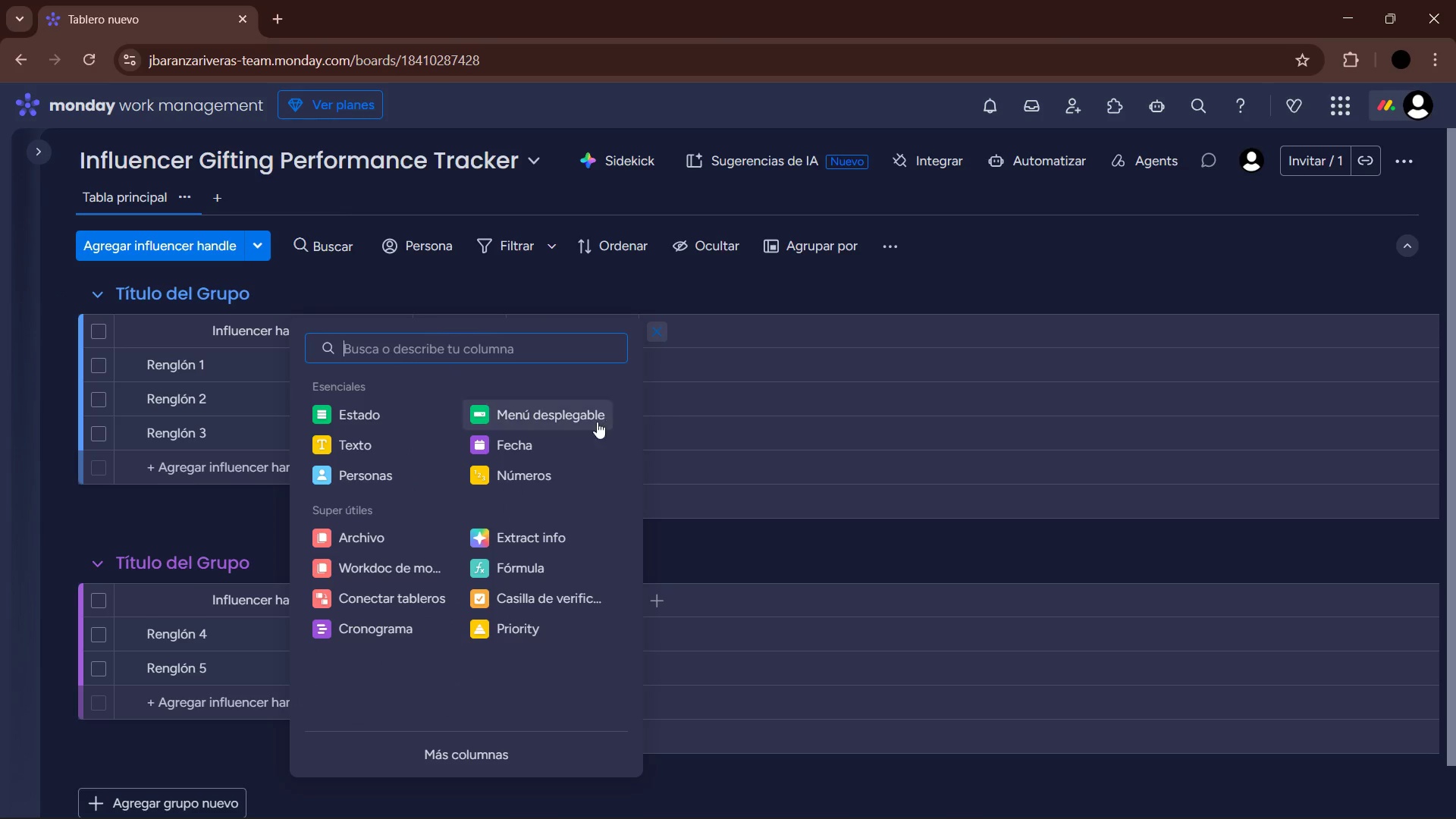 
left_click([548, 466])
 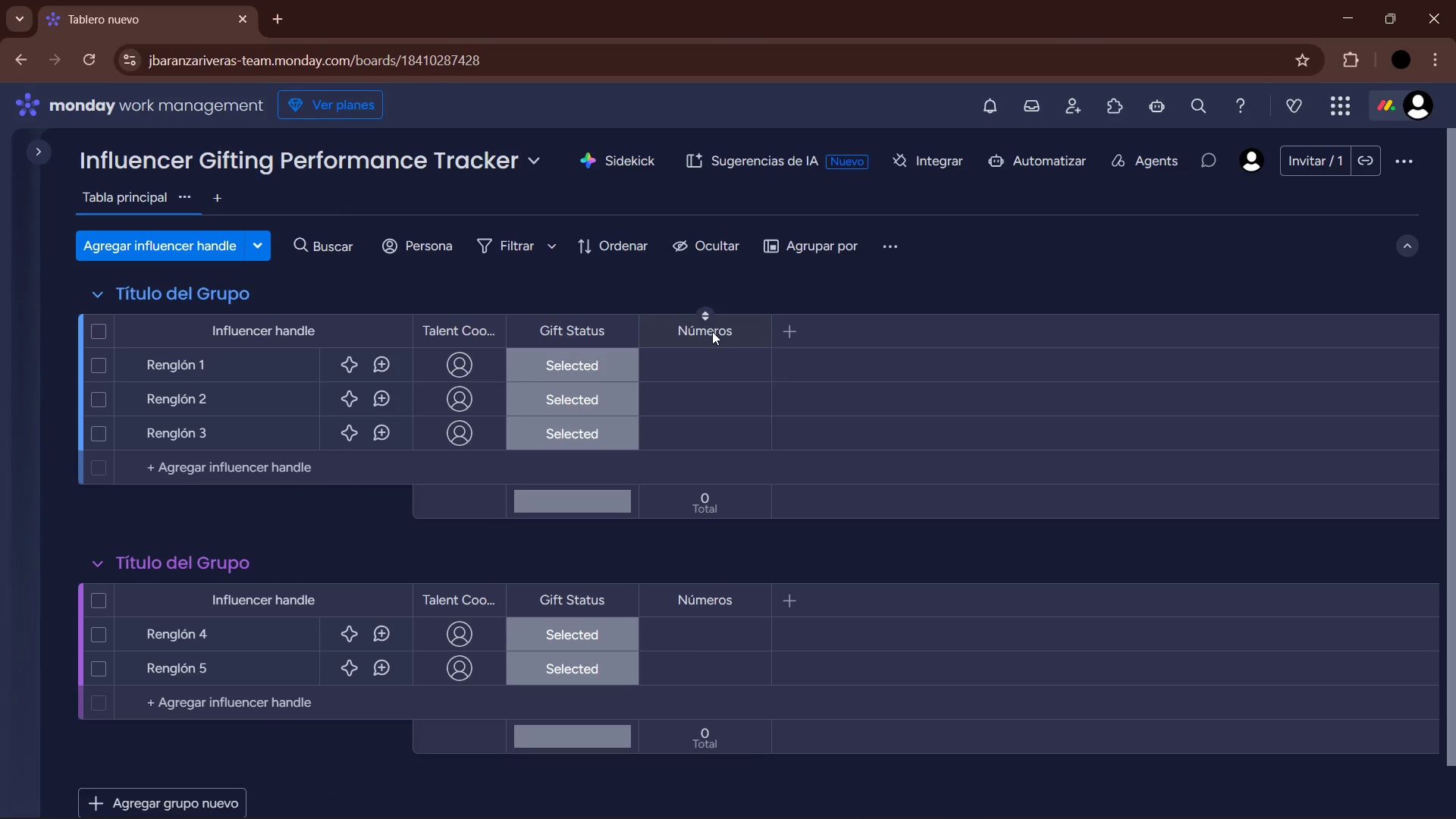 
double_click([720, 331])
 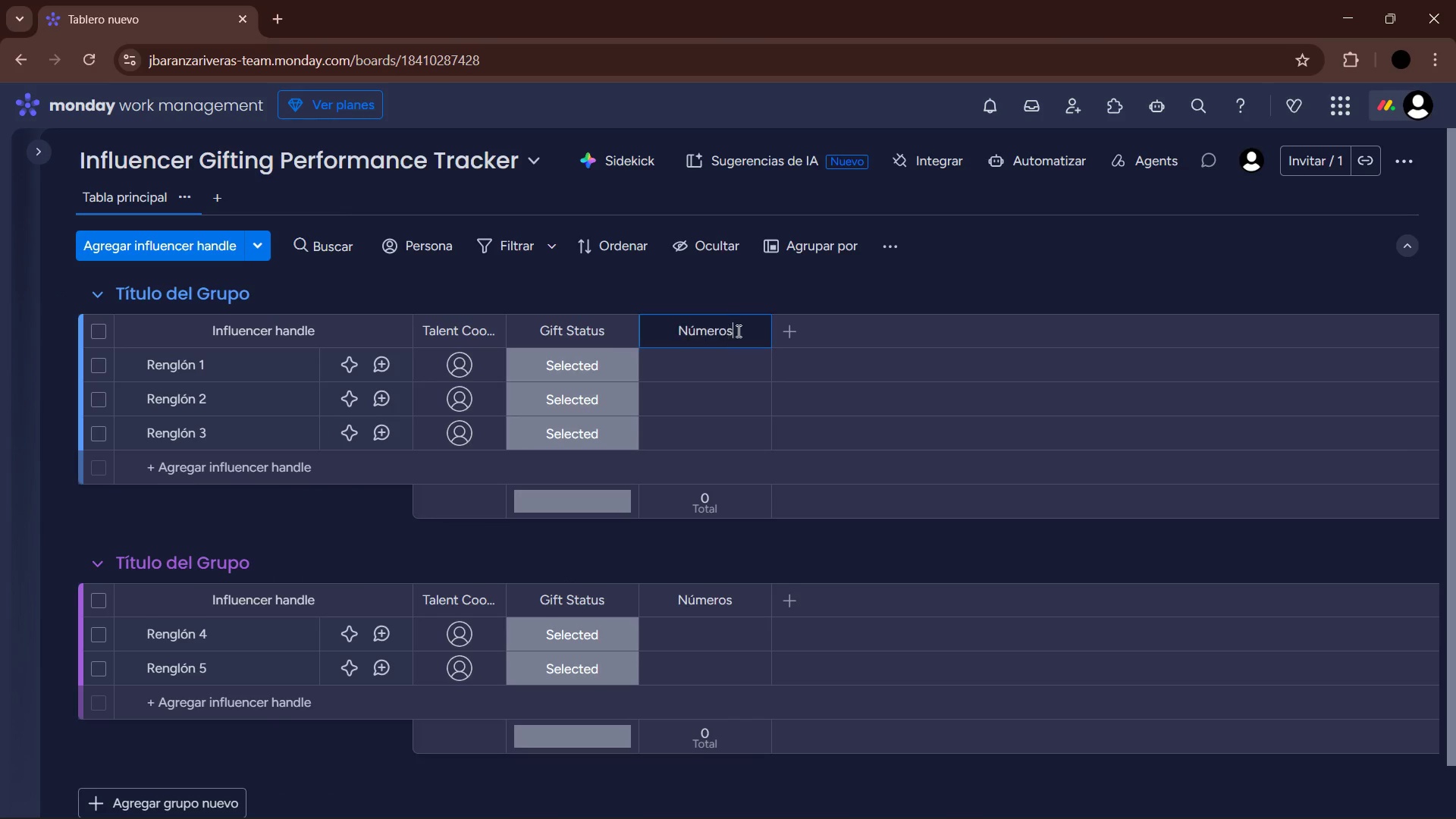 
left_click_drag(start_coordinate=[739, 331], to_coordinate=[642, 334])
 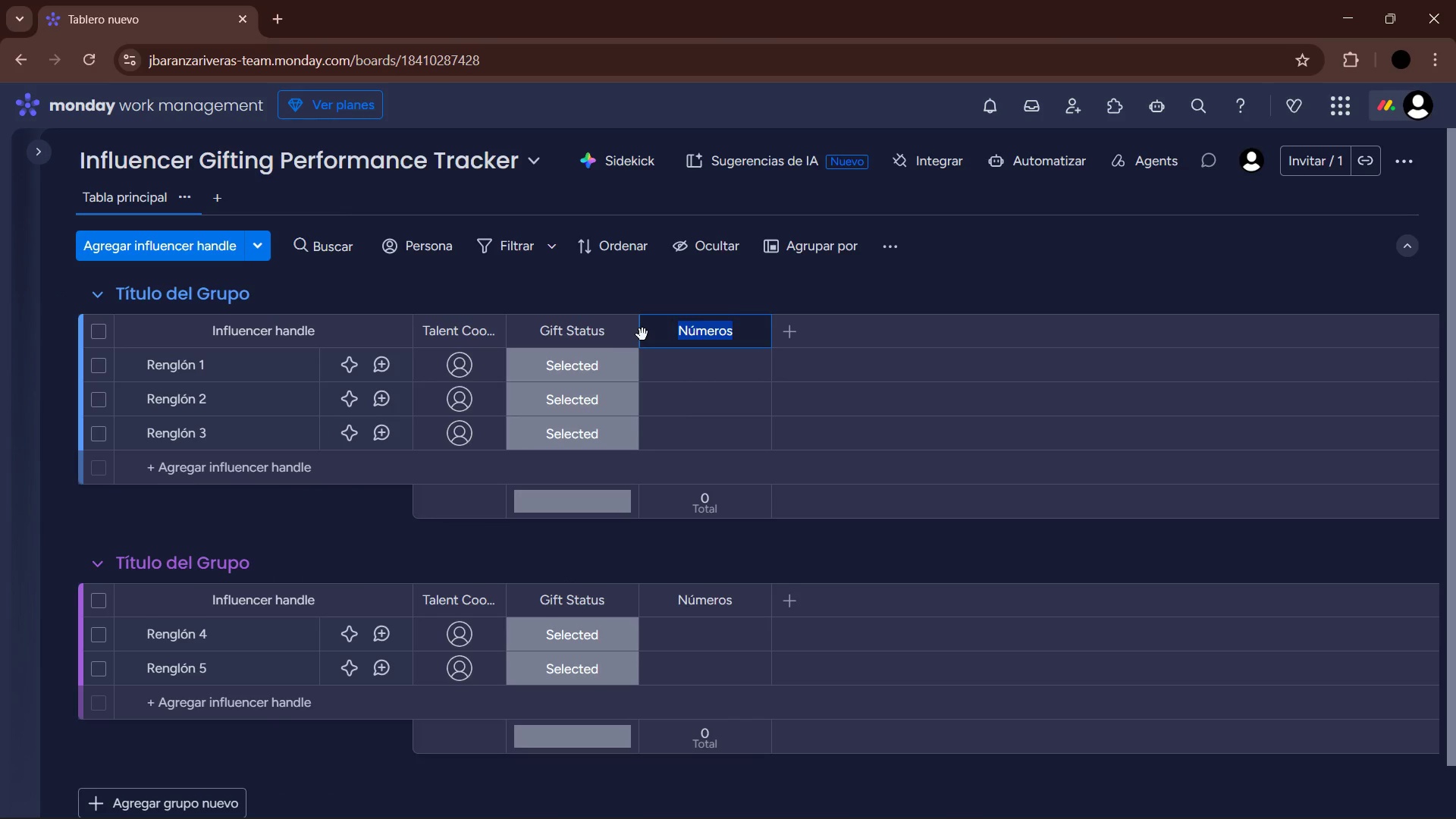 
type(Produv)
key(Backspace)
type(ct Value )
 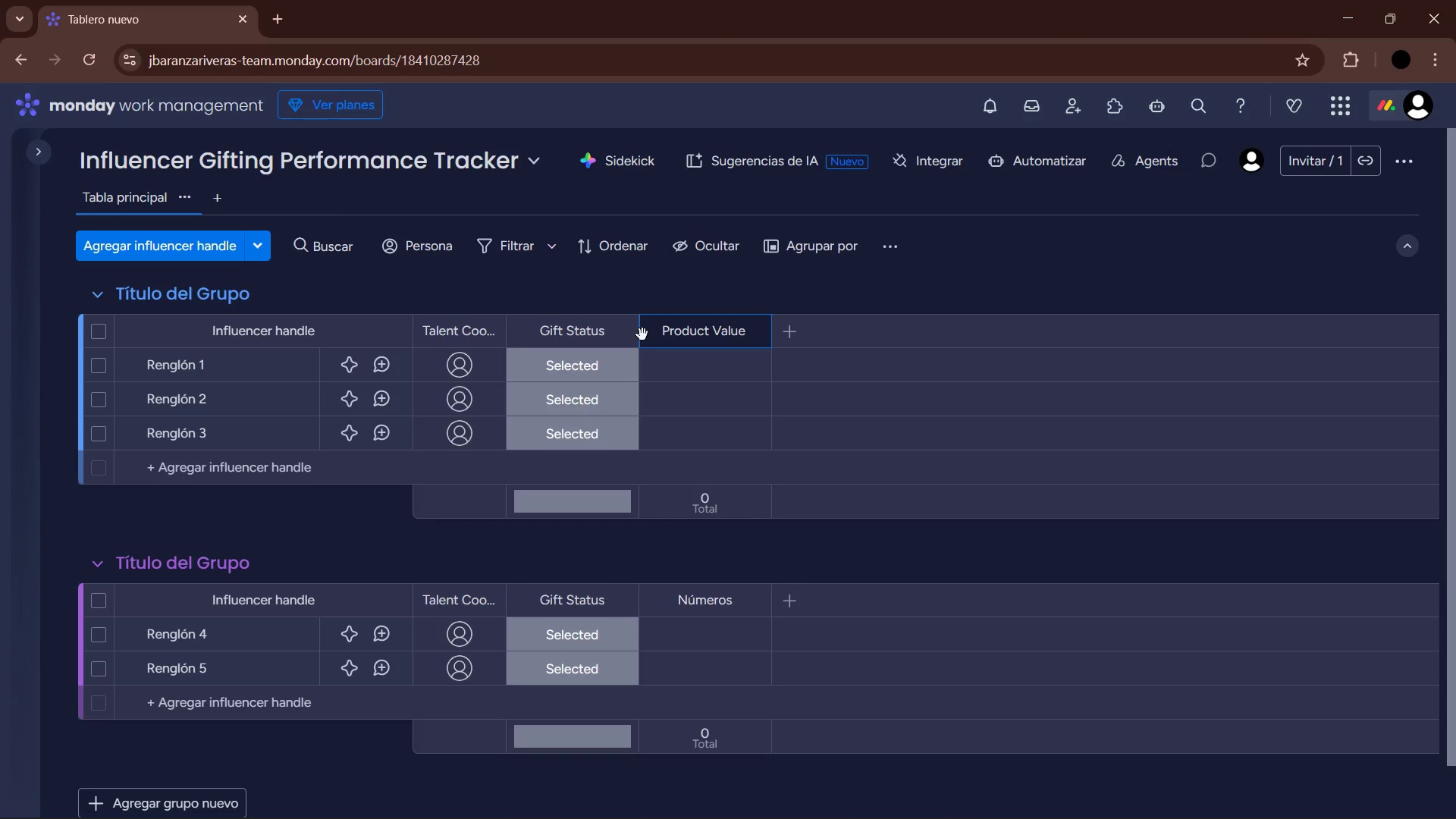 
wait(14.31)
 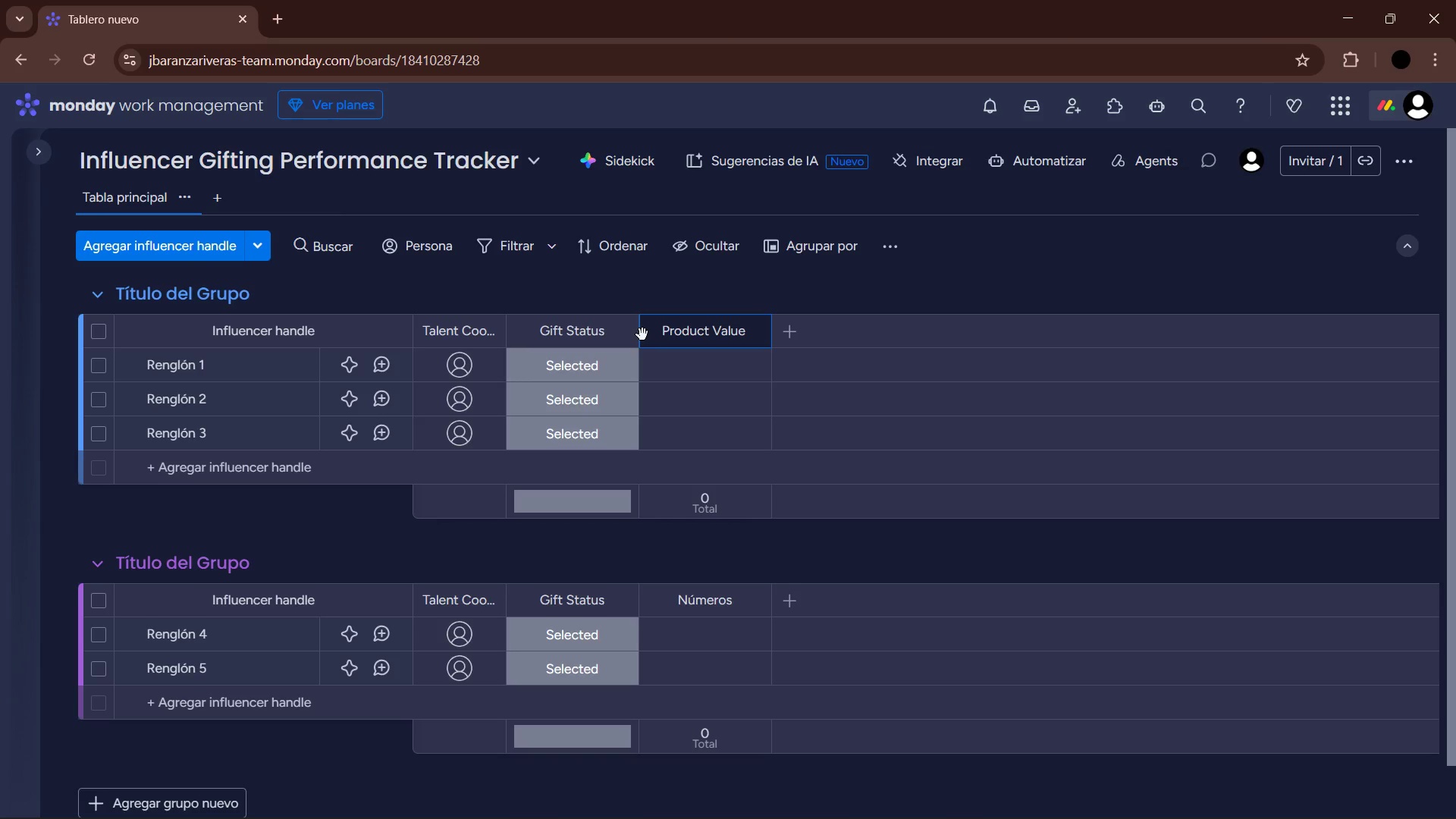 
key(Backspace)
 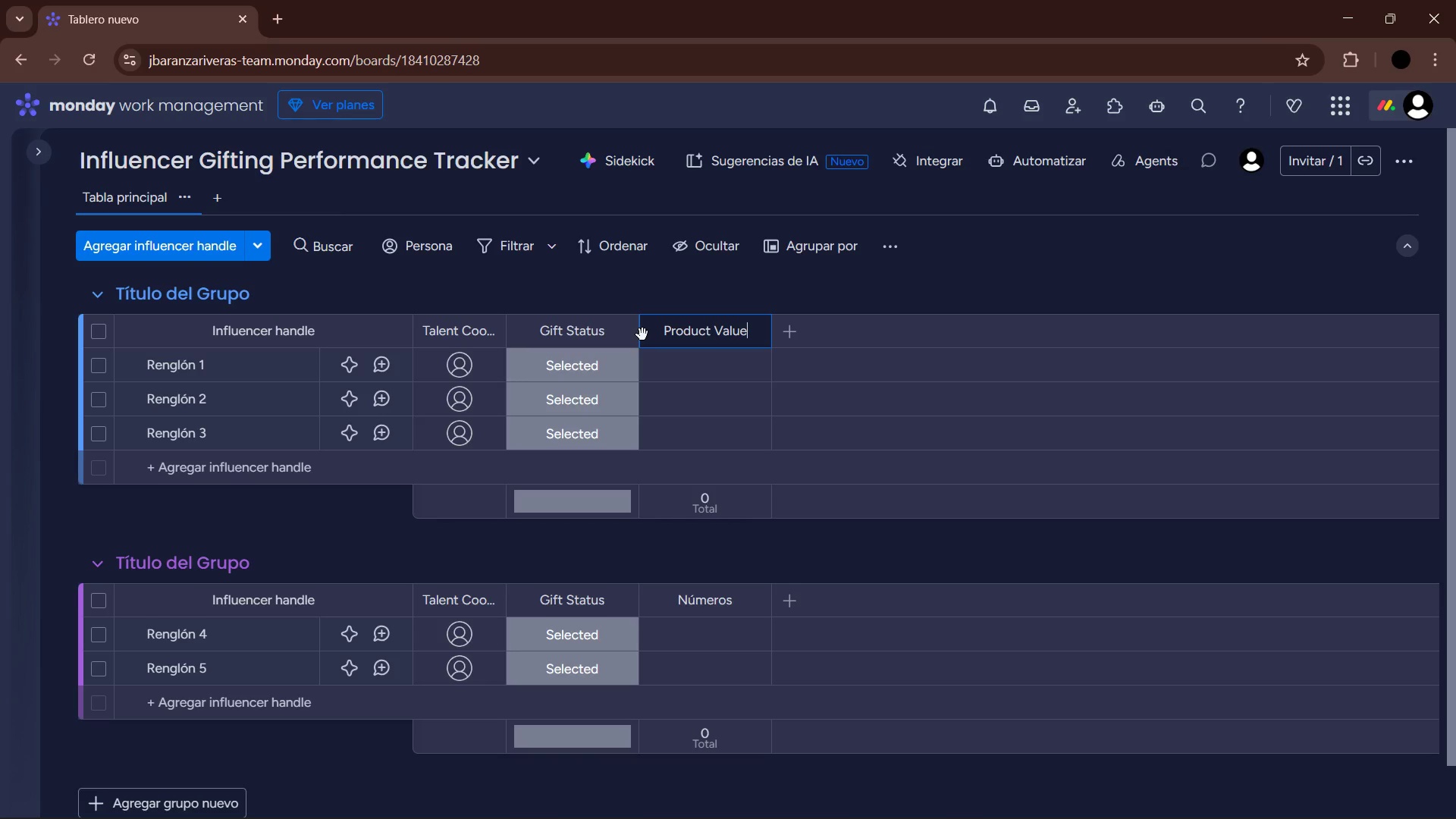 
key(Enter)
 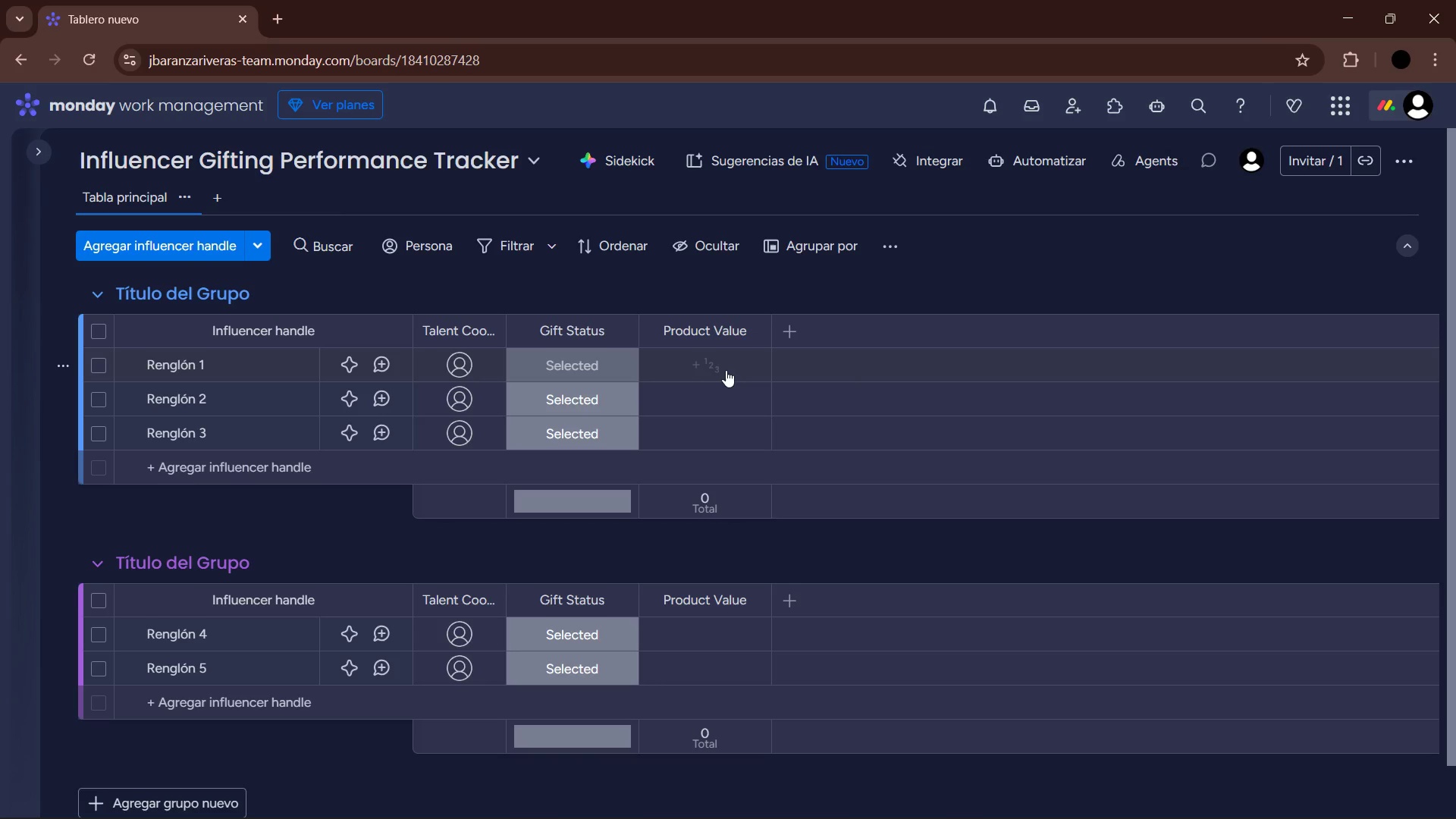 
left_click([727, 367])
 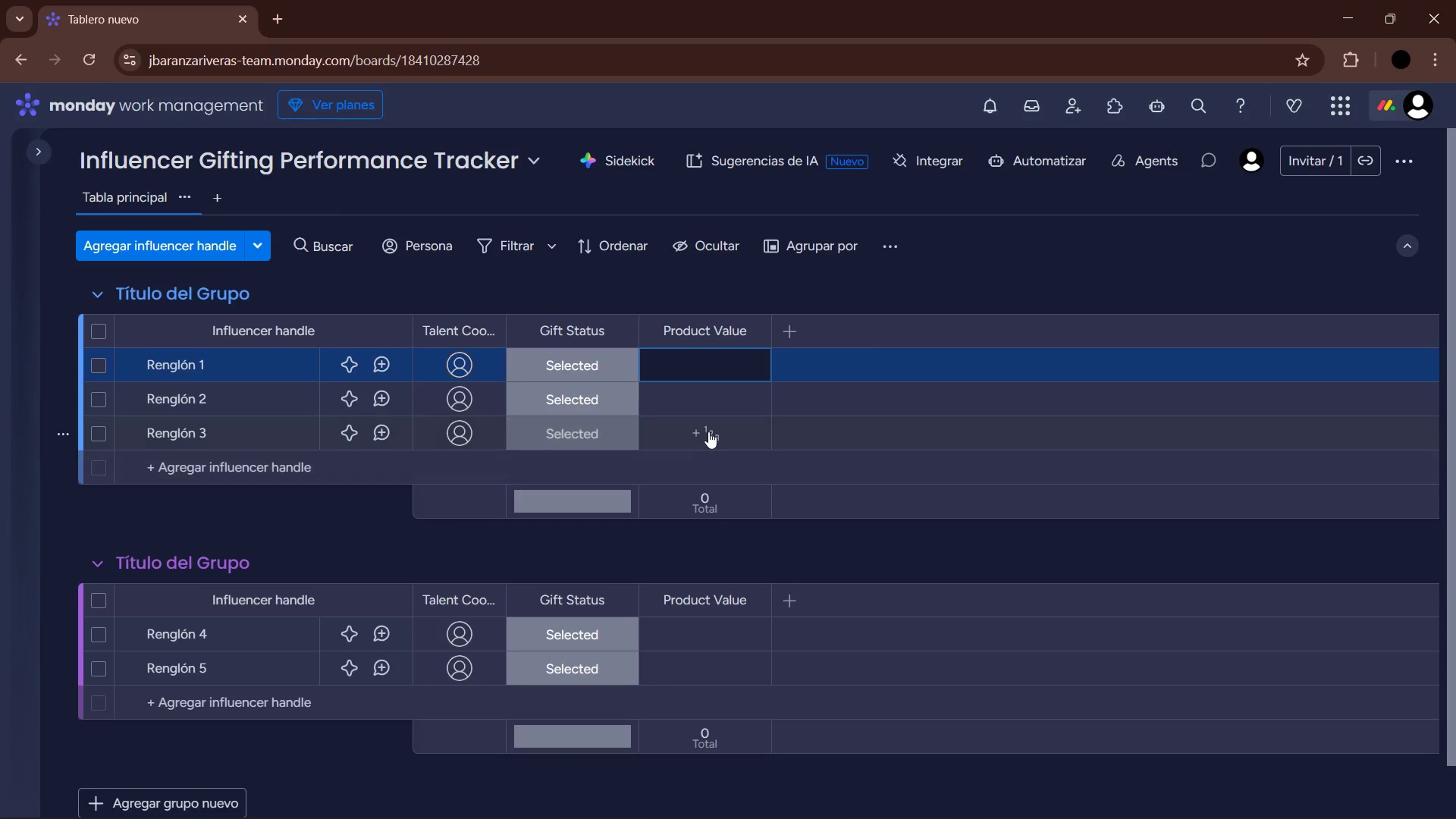 
left_click([698, 500])
 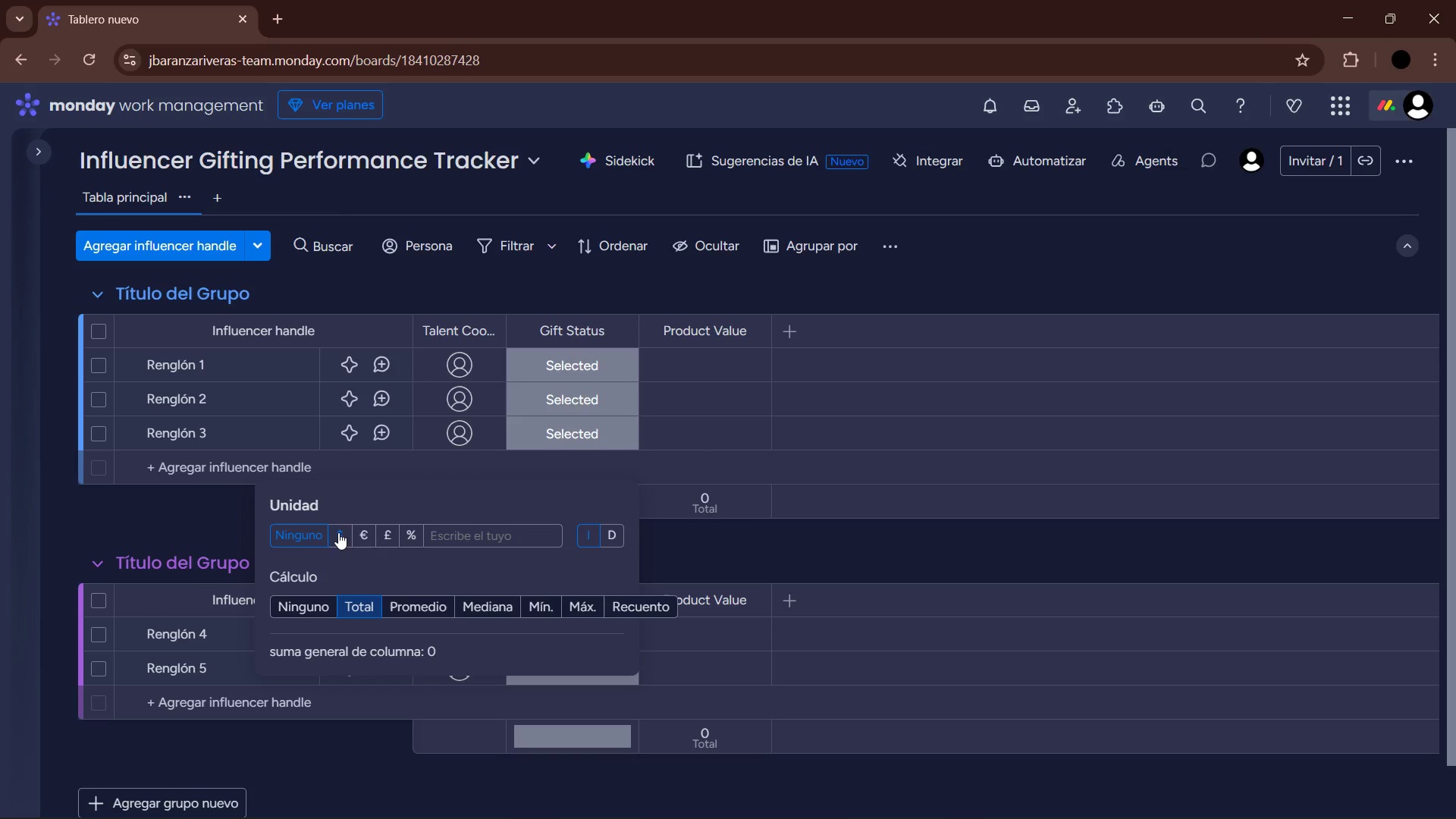 
double_click([801, 555])
 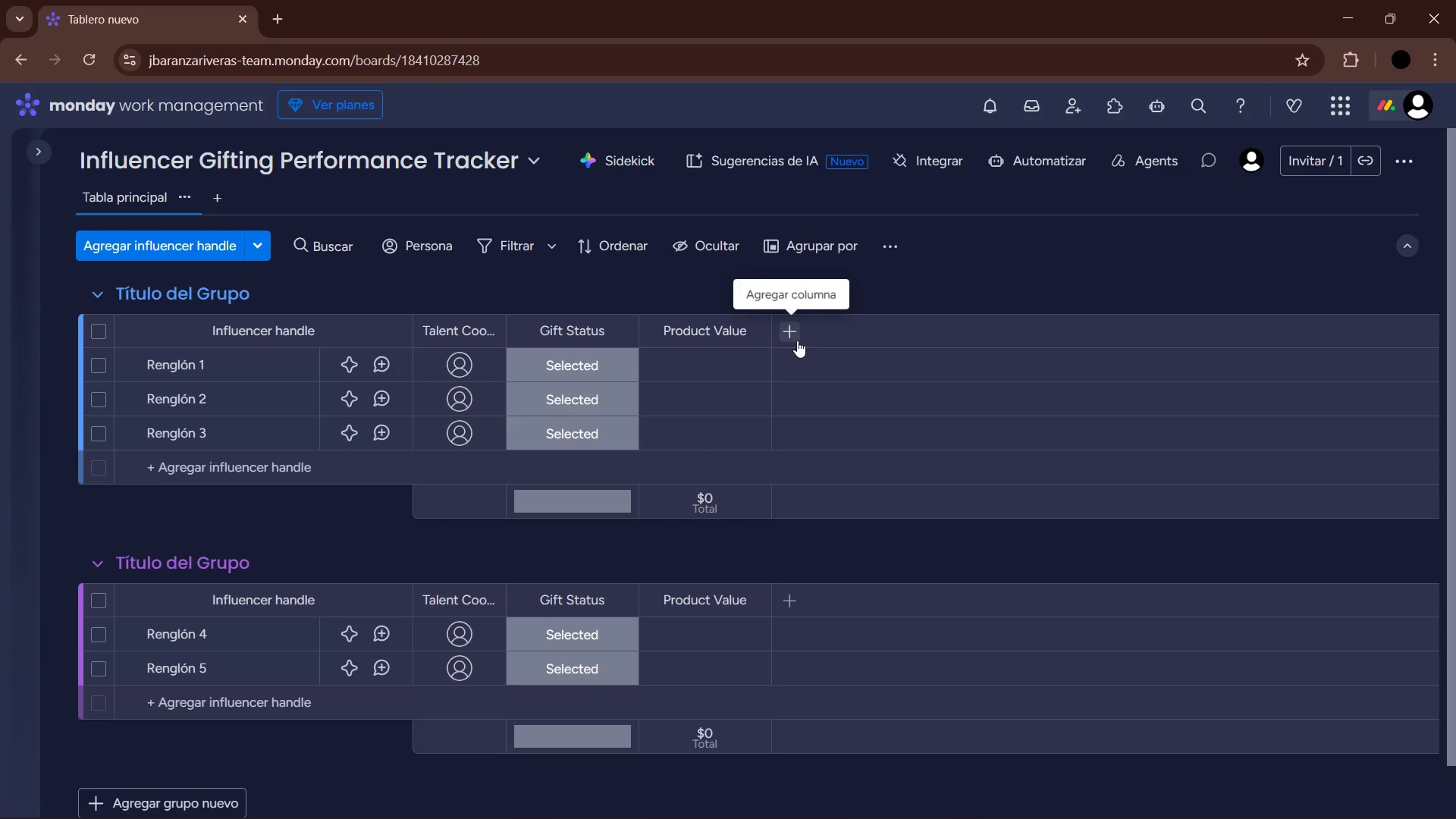 
left_click([797, 336])
 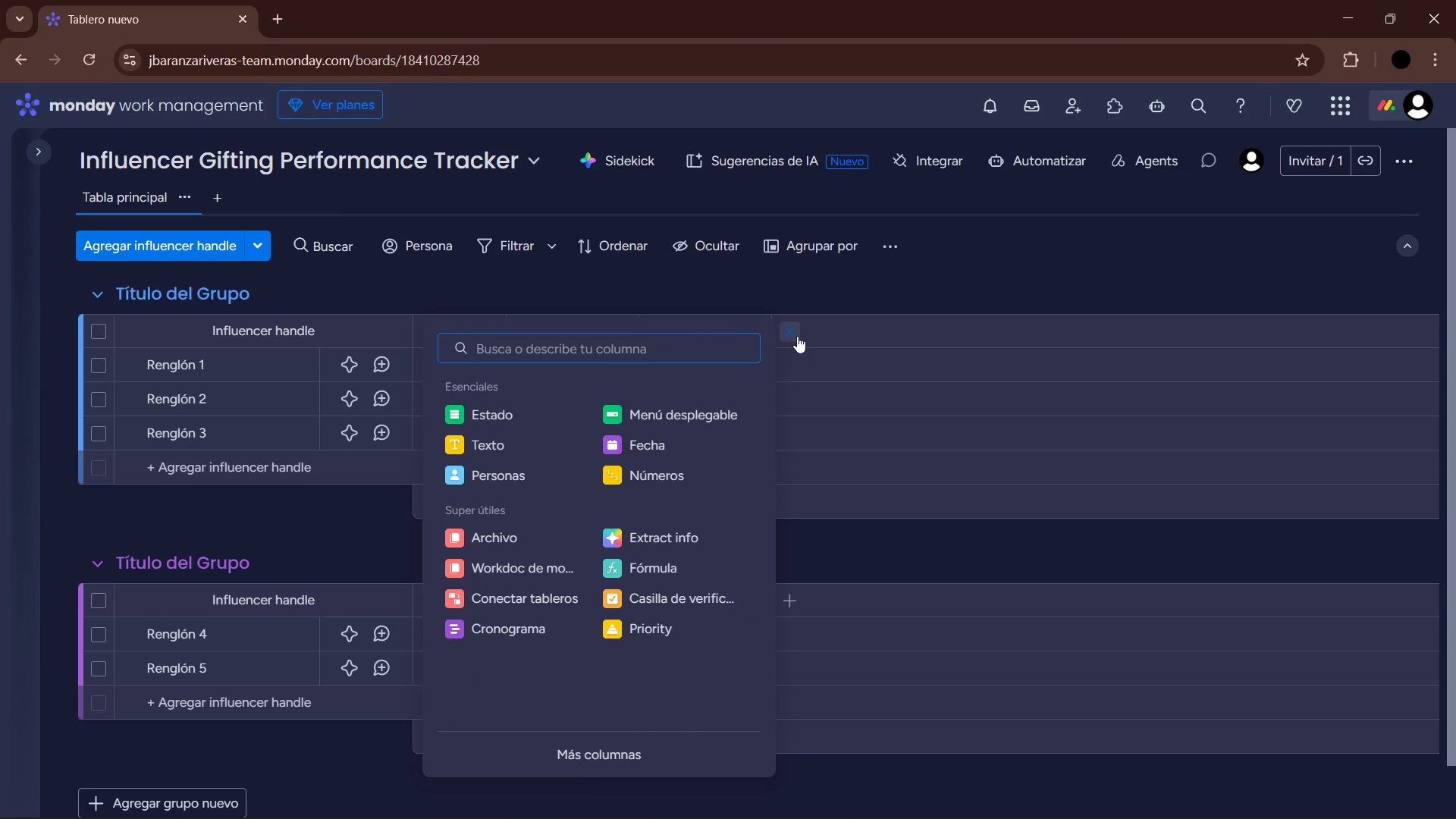 
left_click([665, 568])
 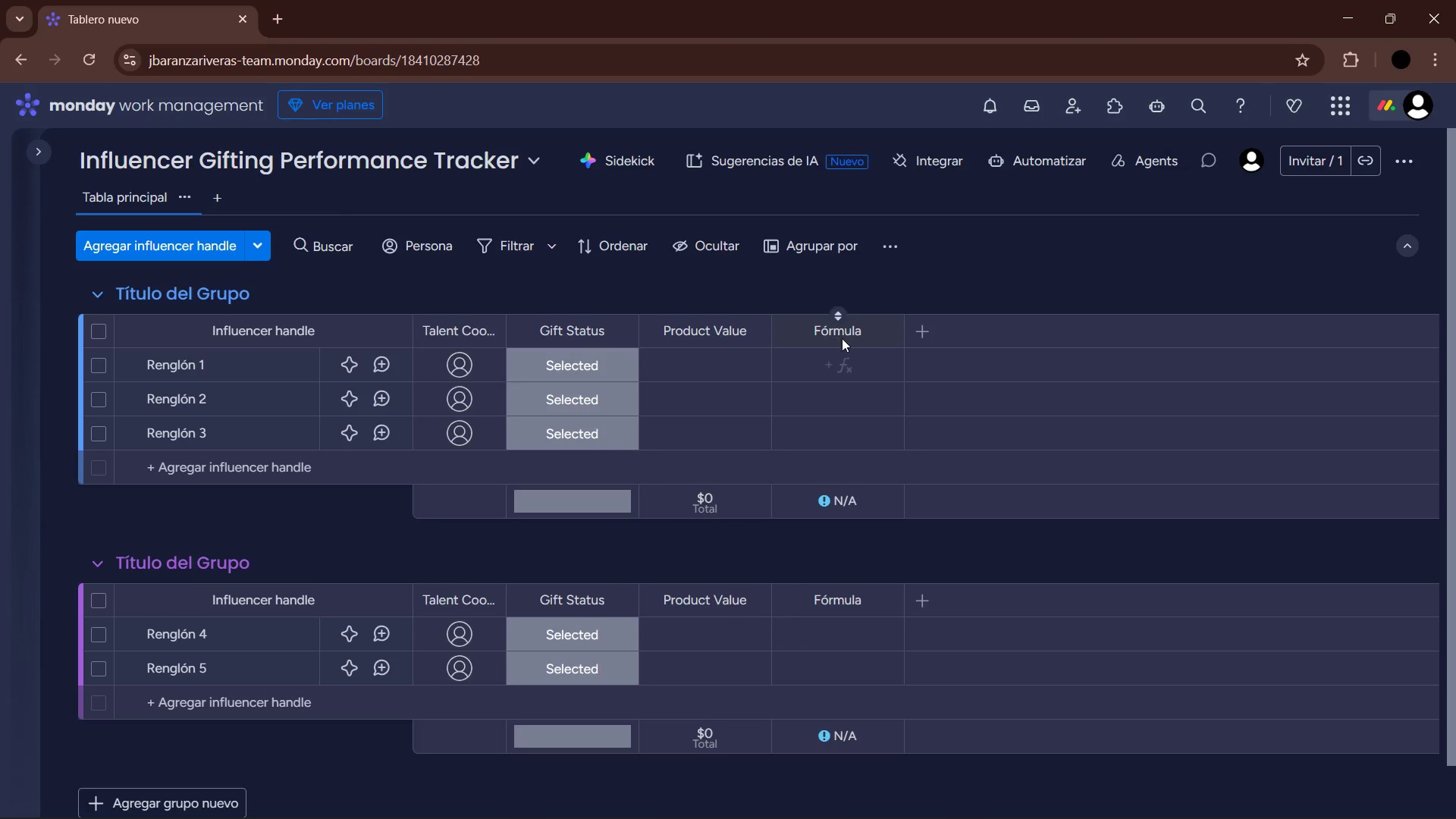 
left_click([835, 332])
 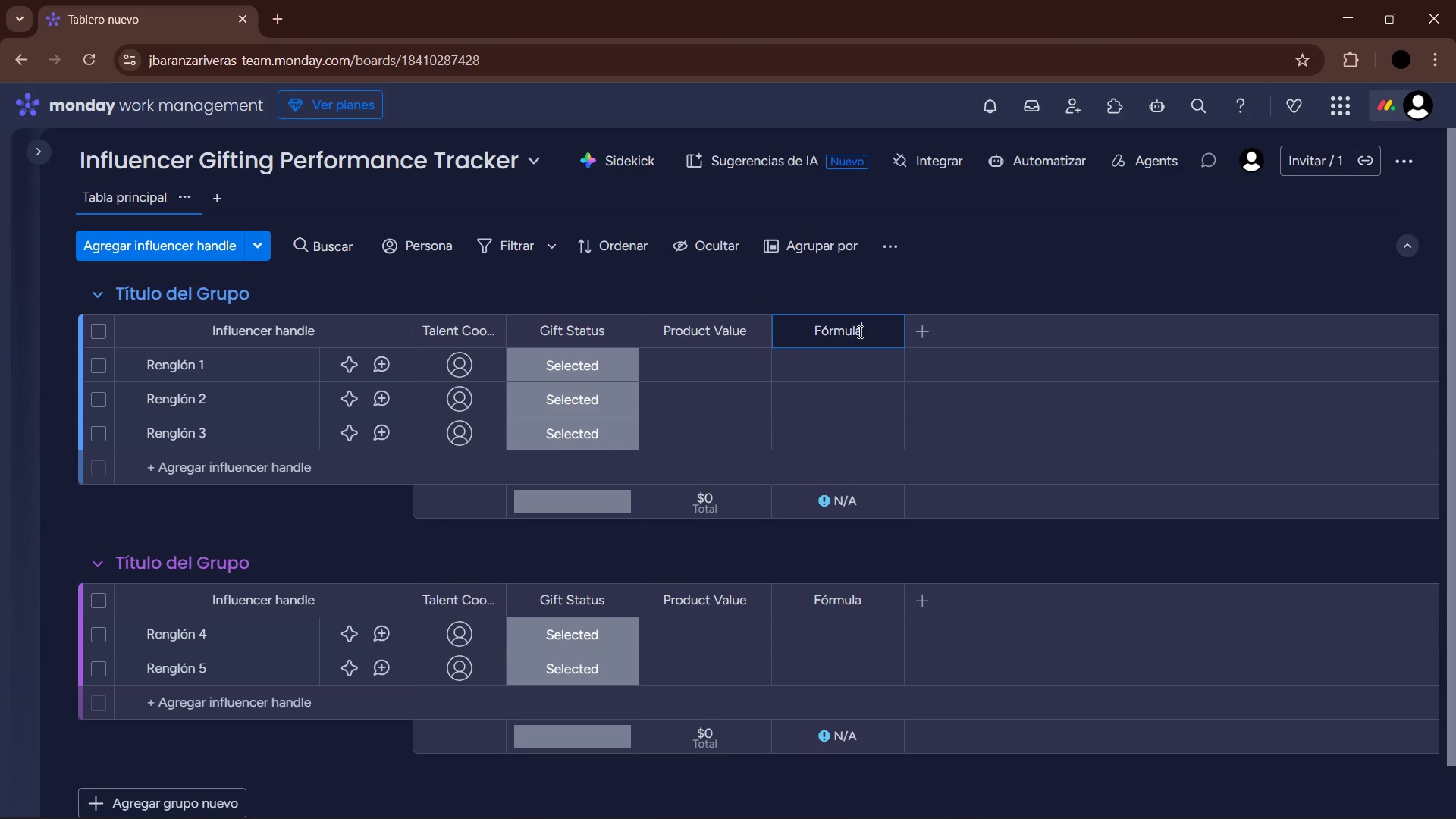 
left_click_drag(start_coordinate=[864, 331], to_coordinate=[799, 333])
 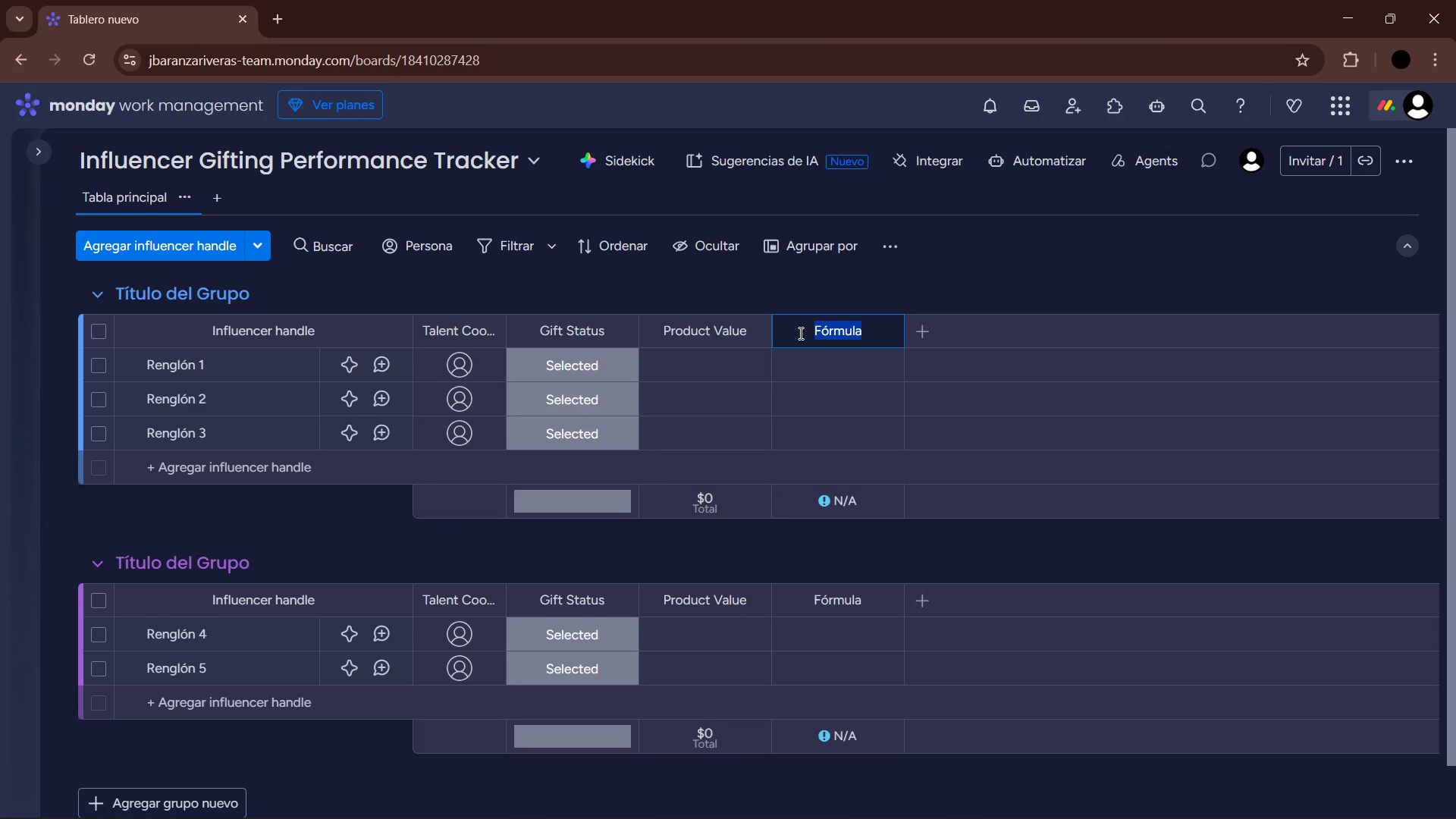 
type(Estimated EMV)
 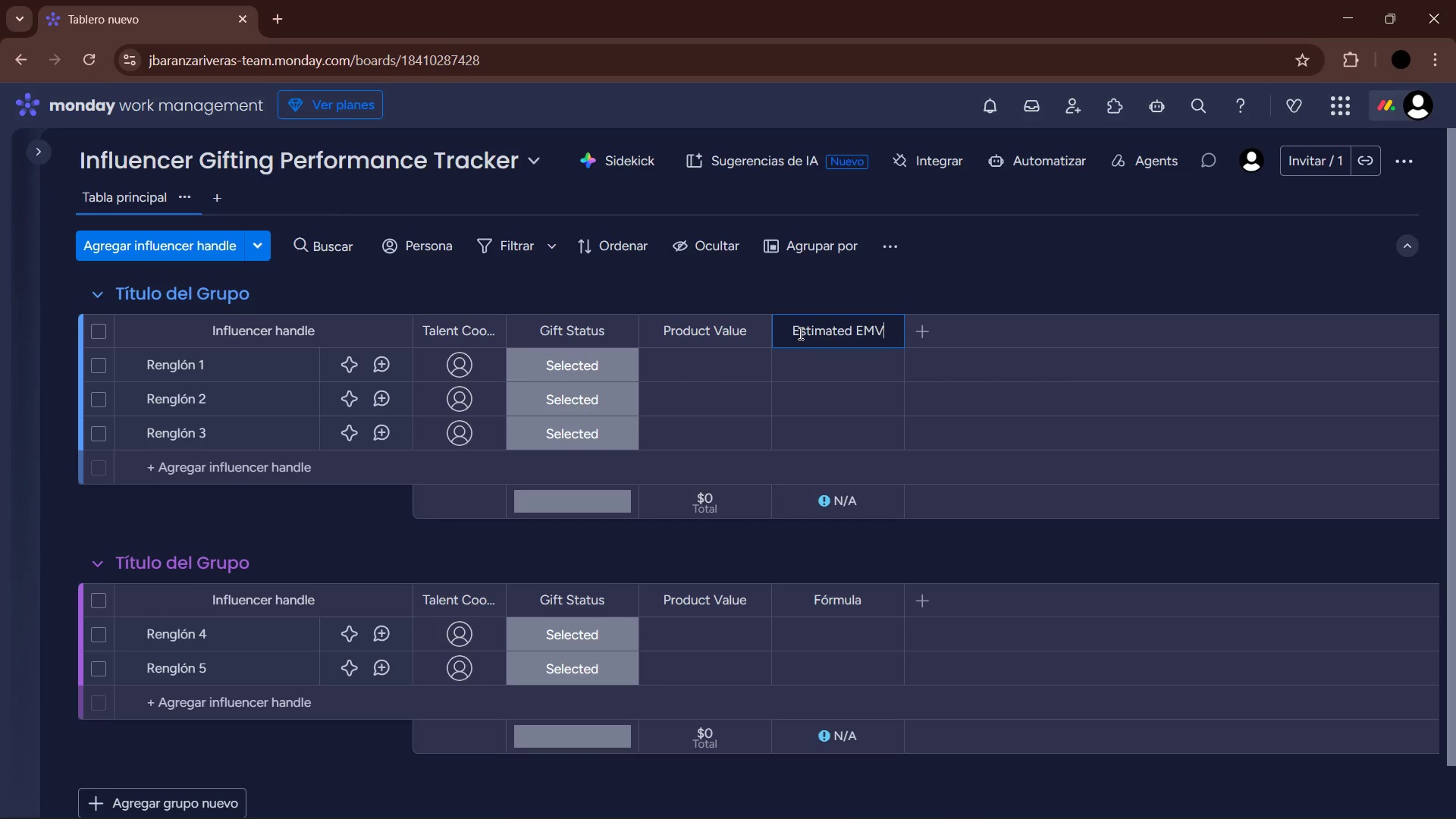 
key(Enter)
 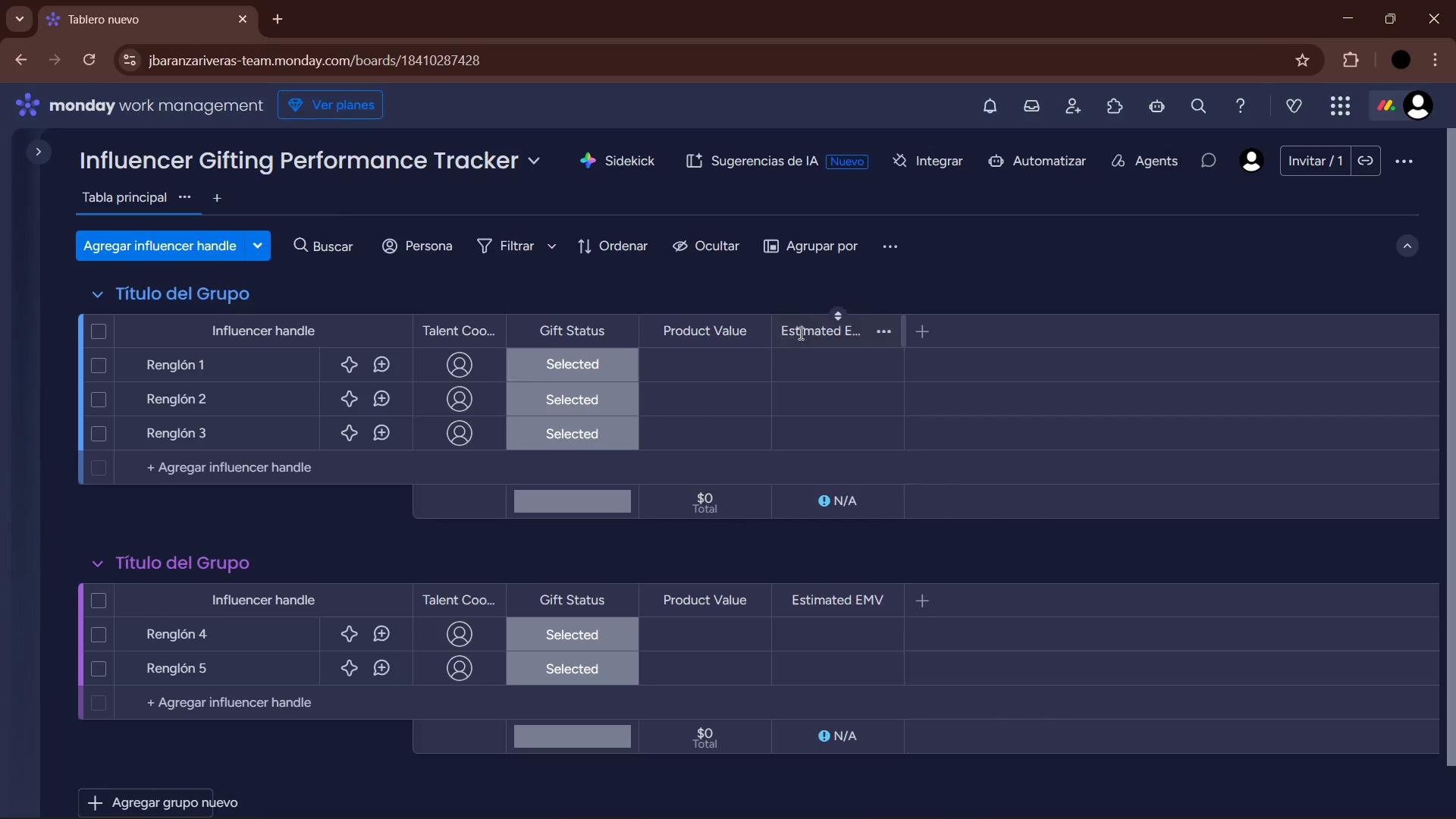 
key(CapsLock)
 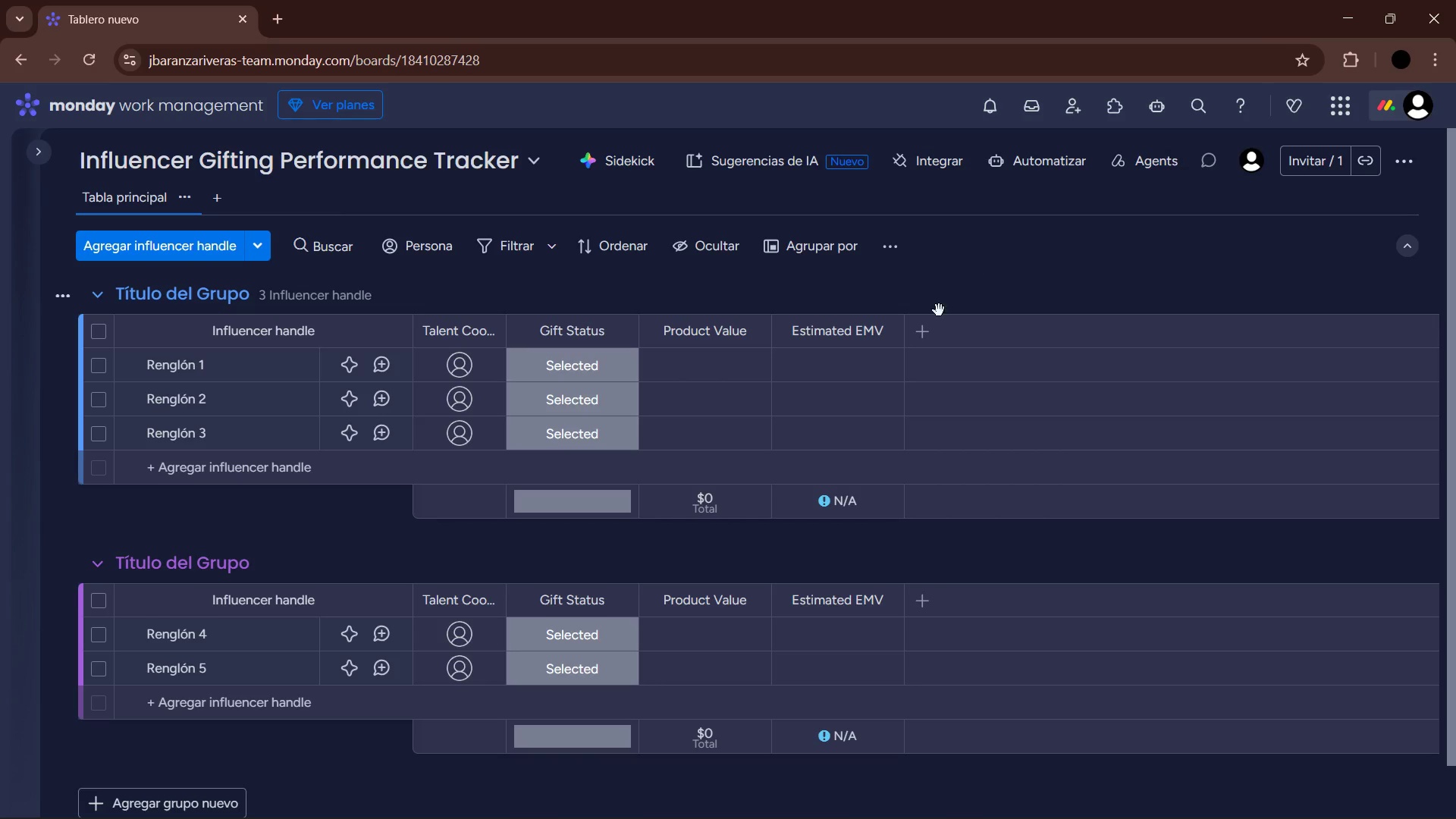 
left_click([855, 363])
 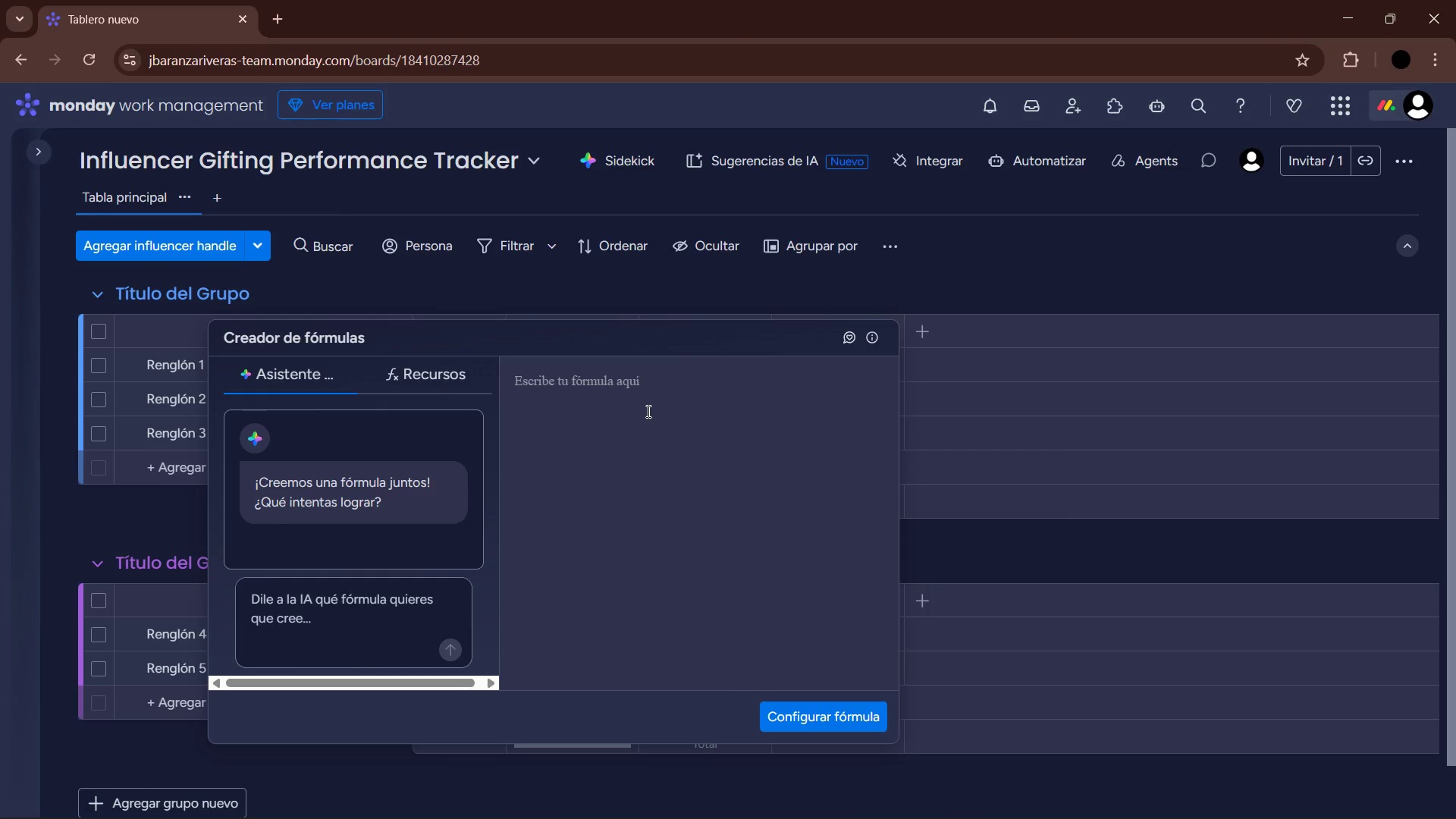 
wait(5.61)
 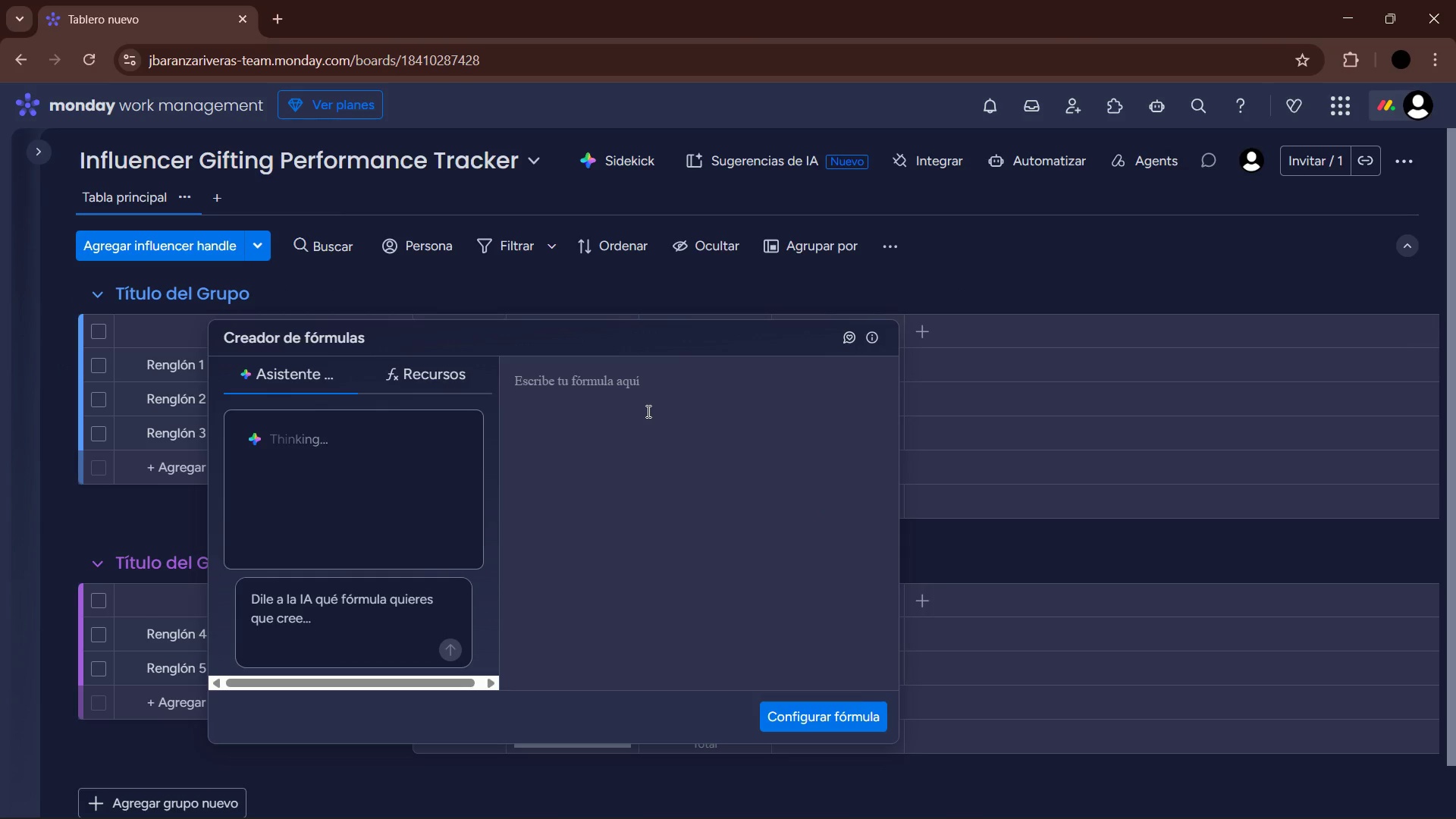 
key(Shift+ShiftRight)
 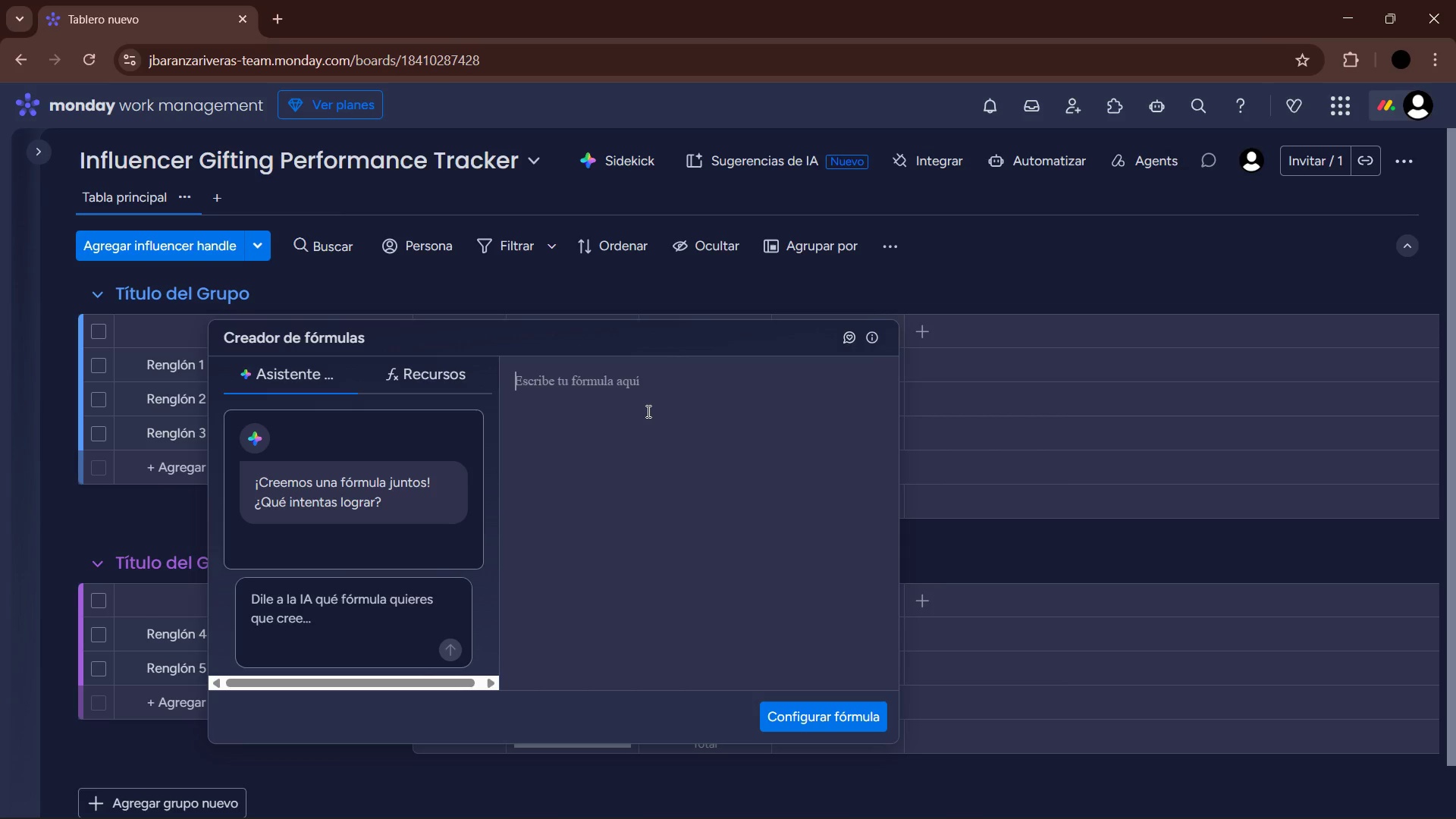 
key(Shift+8)
 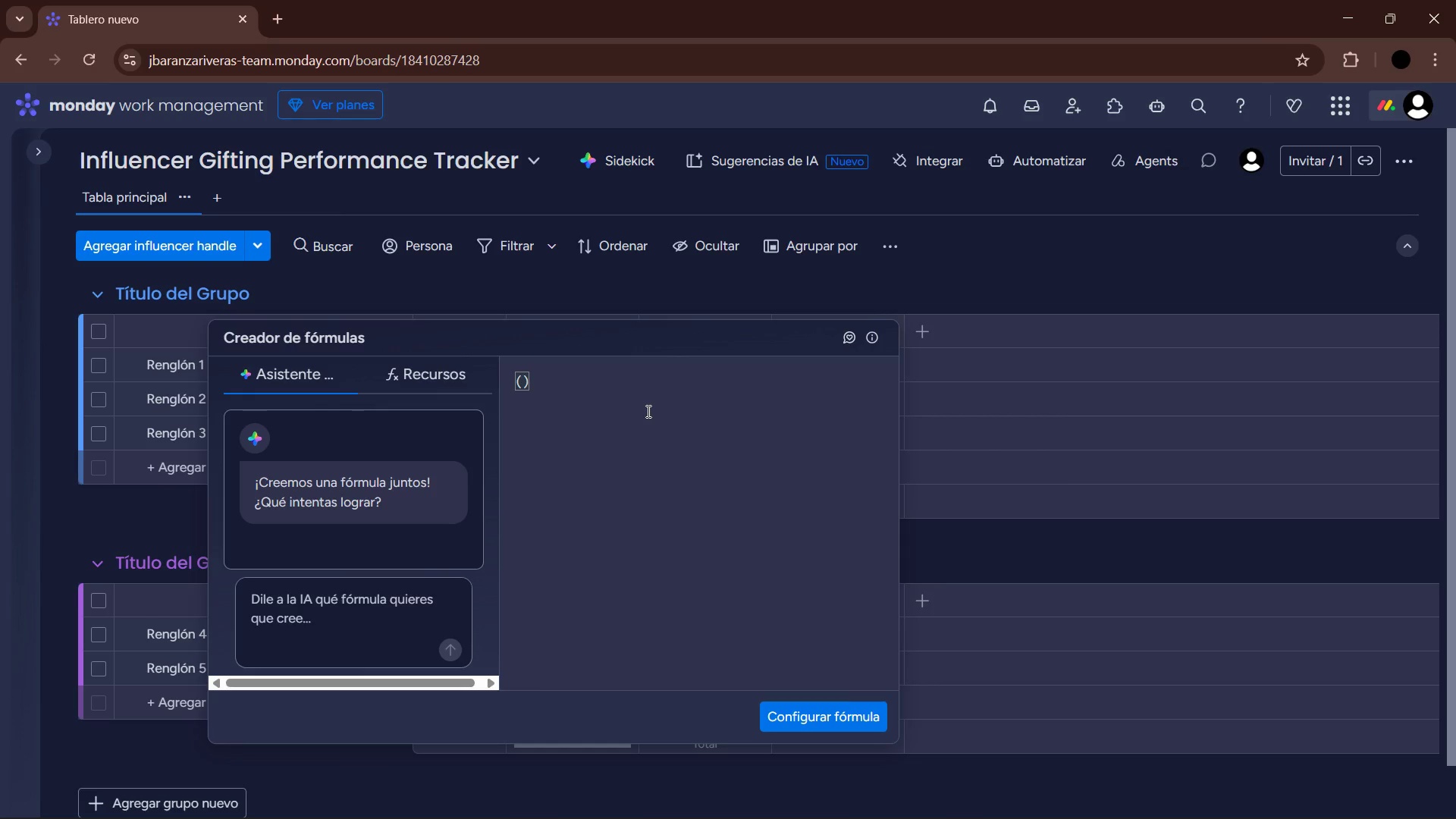 
key(Quote)
 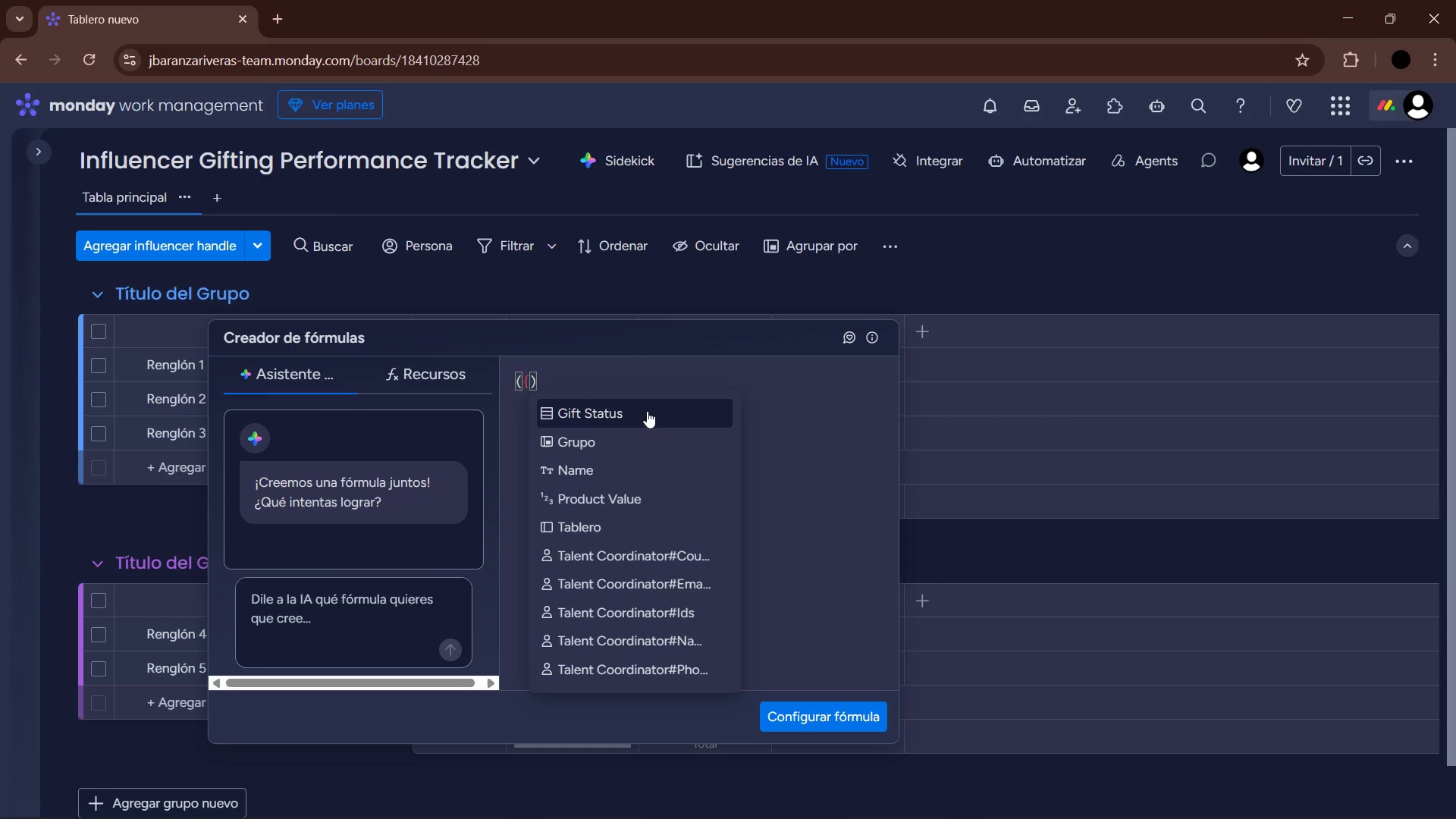 
left_click([645, 500])
 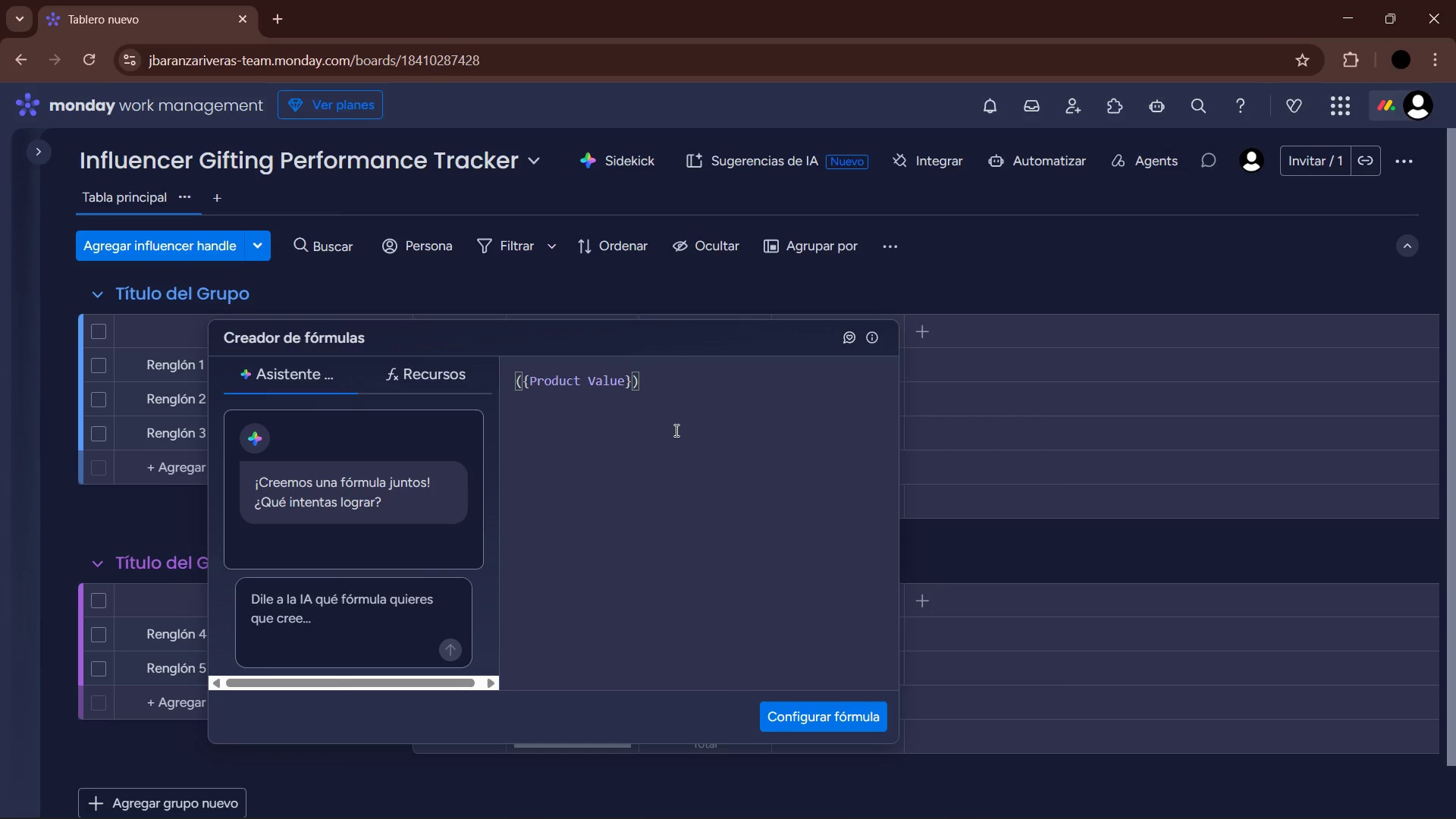 
key(NumpadMultiply)
 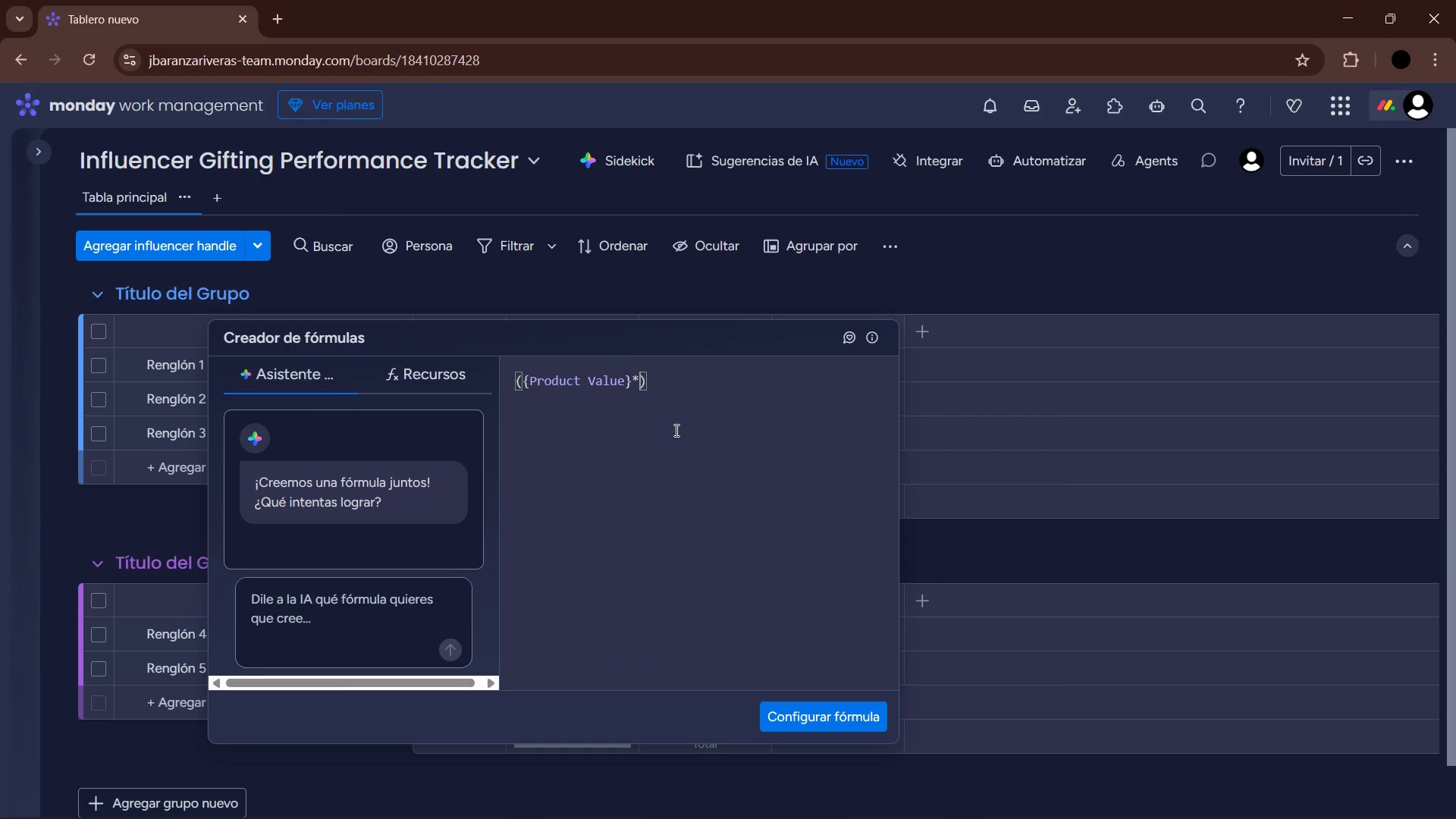 
key(Numpad3)
 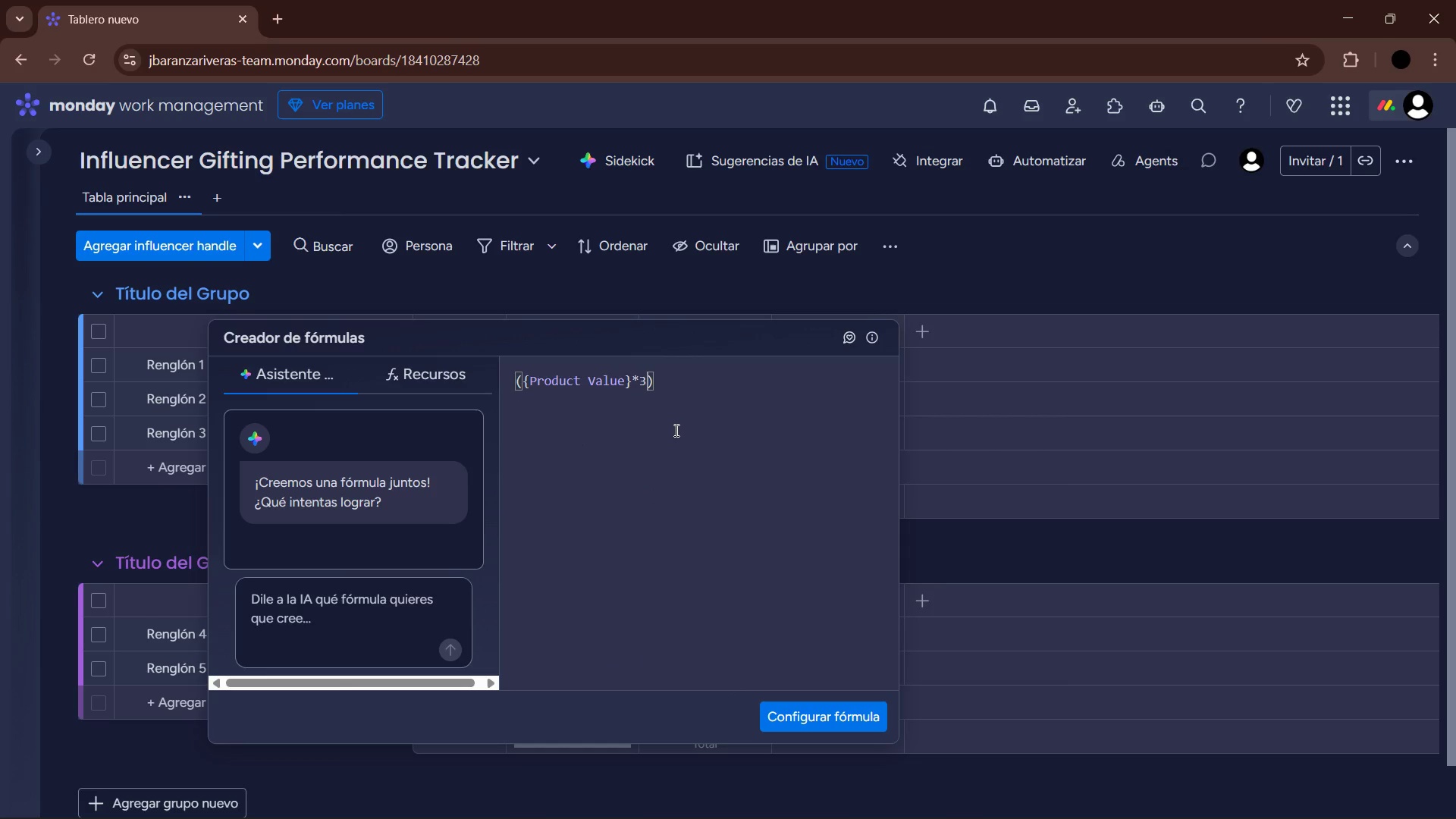 
key(Comma)
 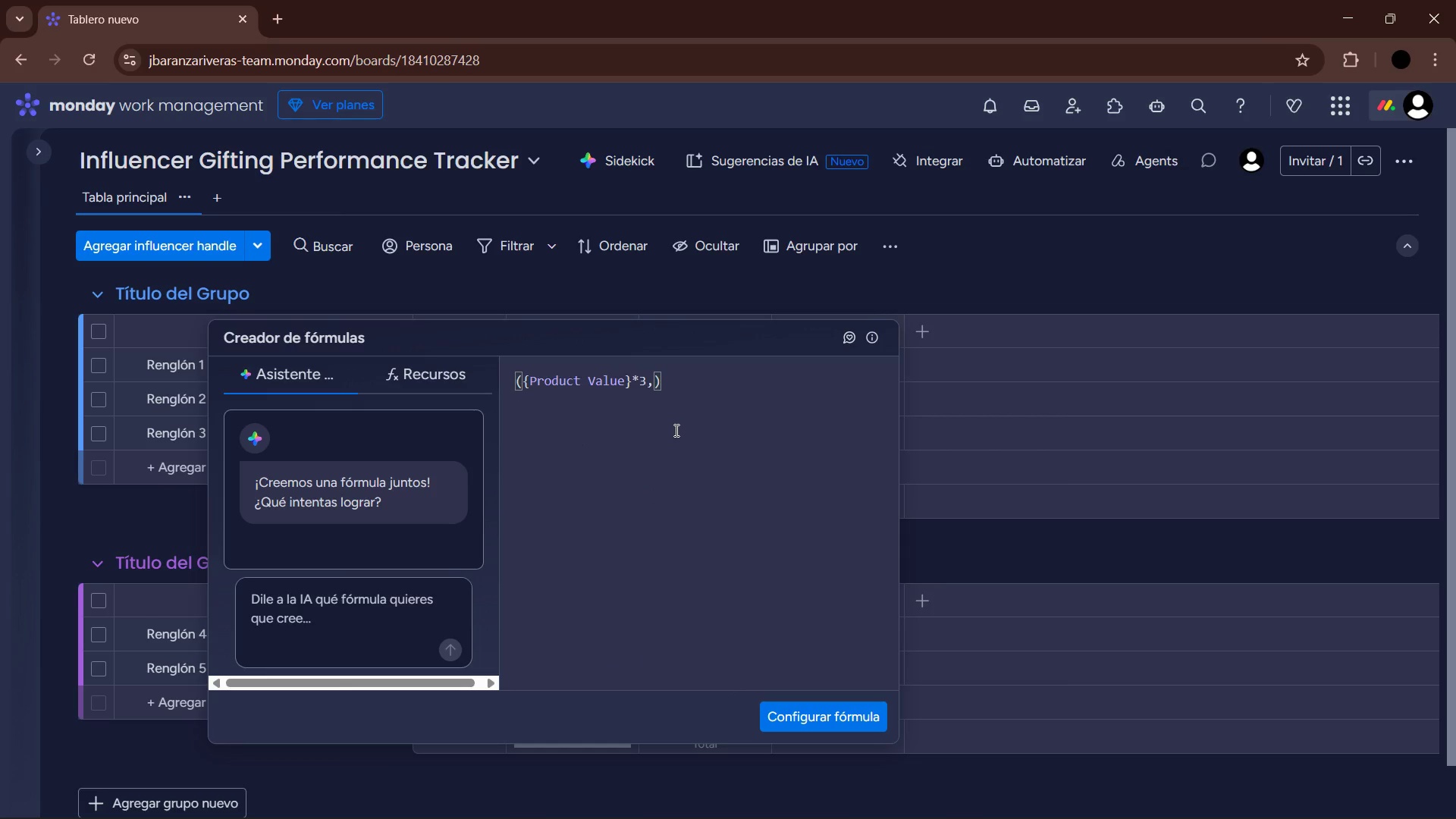 
key(Numpad5)
 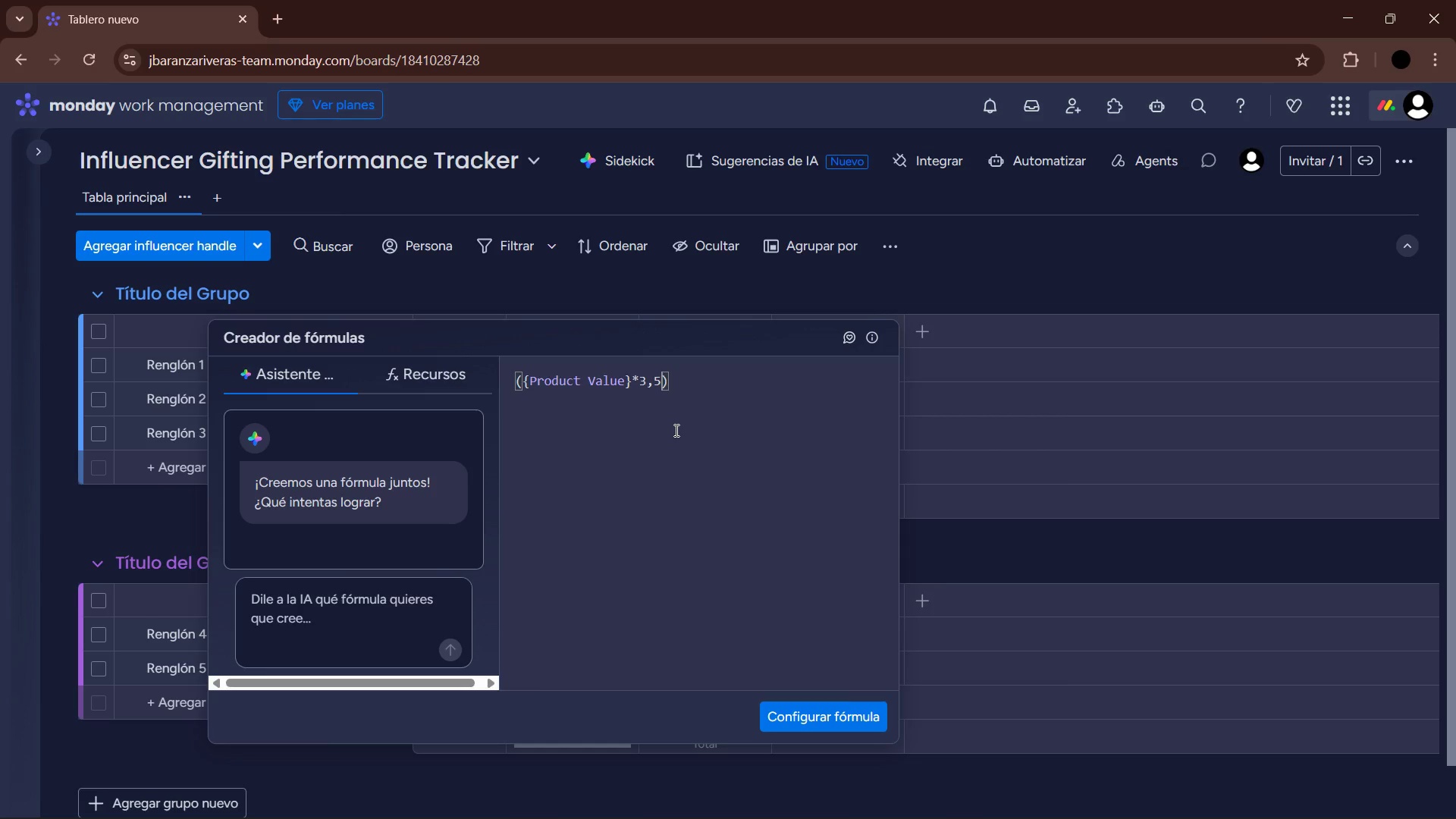 
key(ArrowRight)
 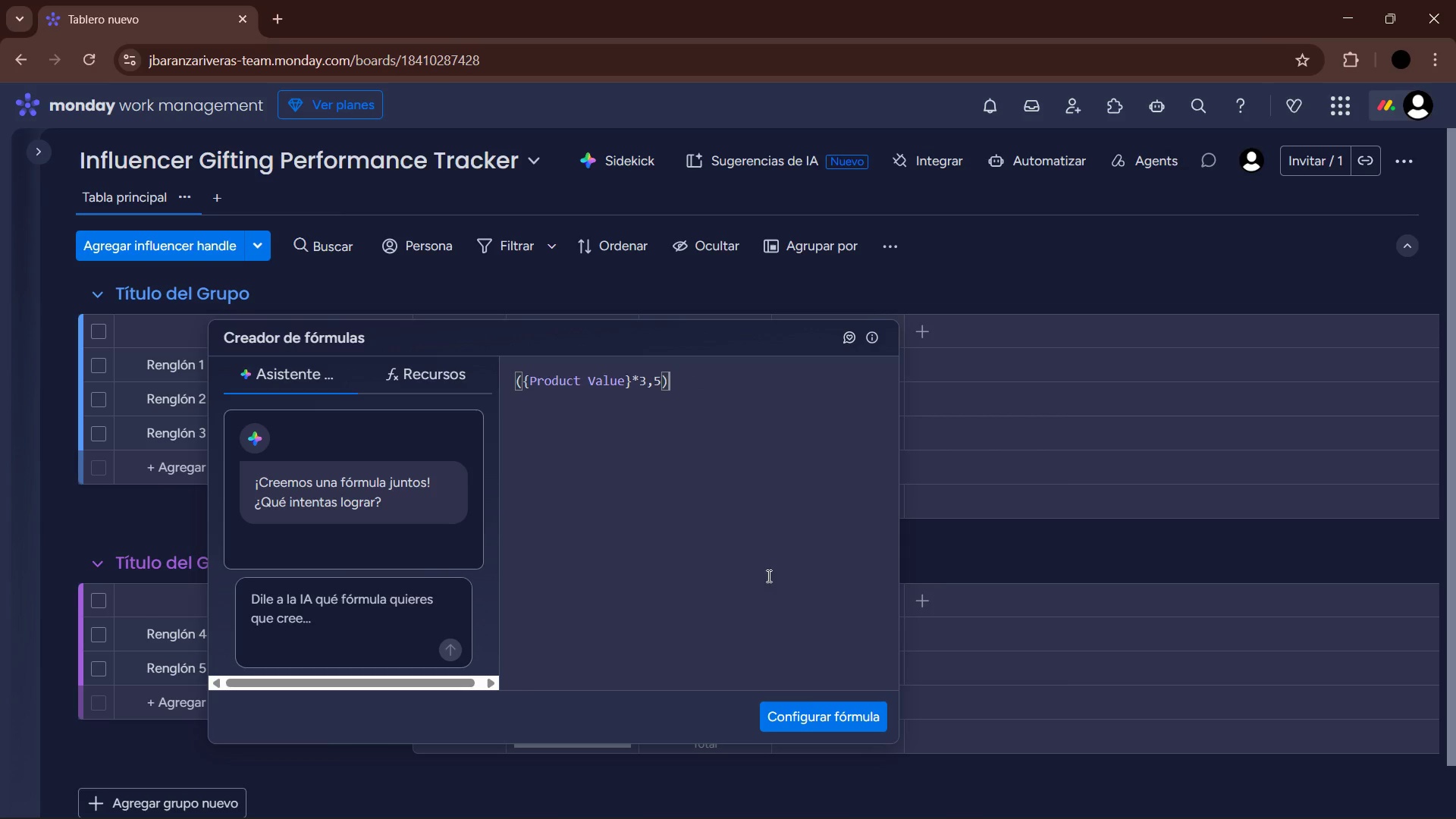 
left_click([832, 711])
 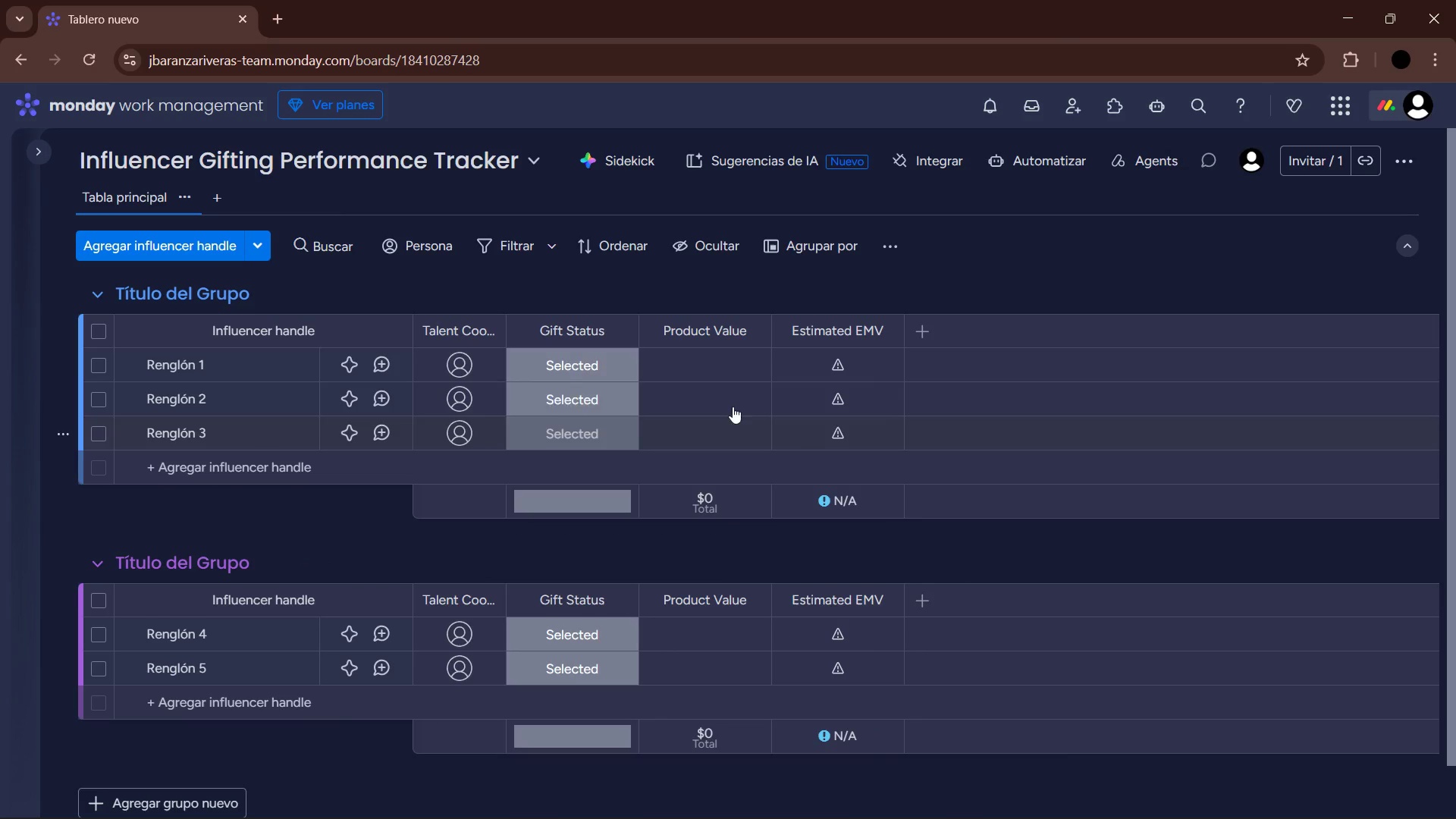 
left_click([691, 354])
 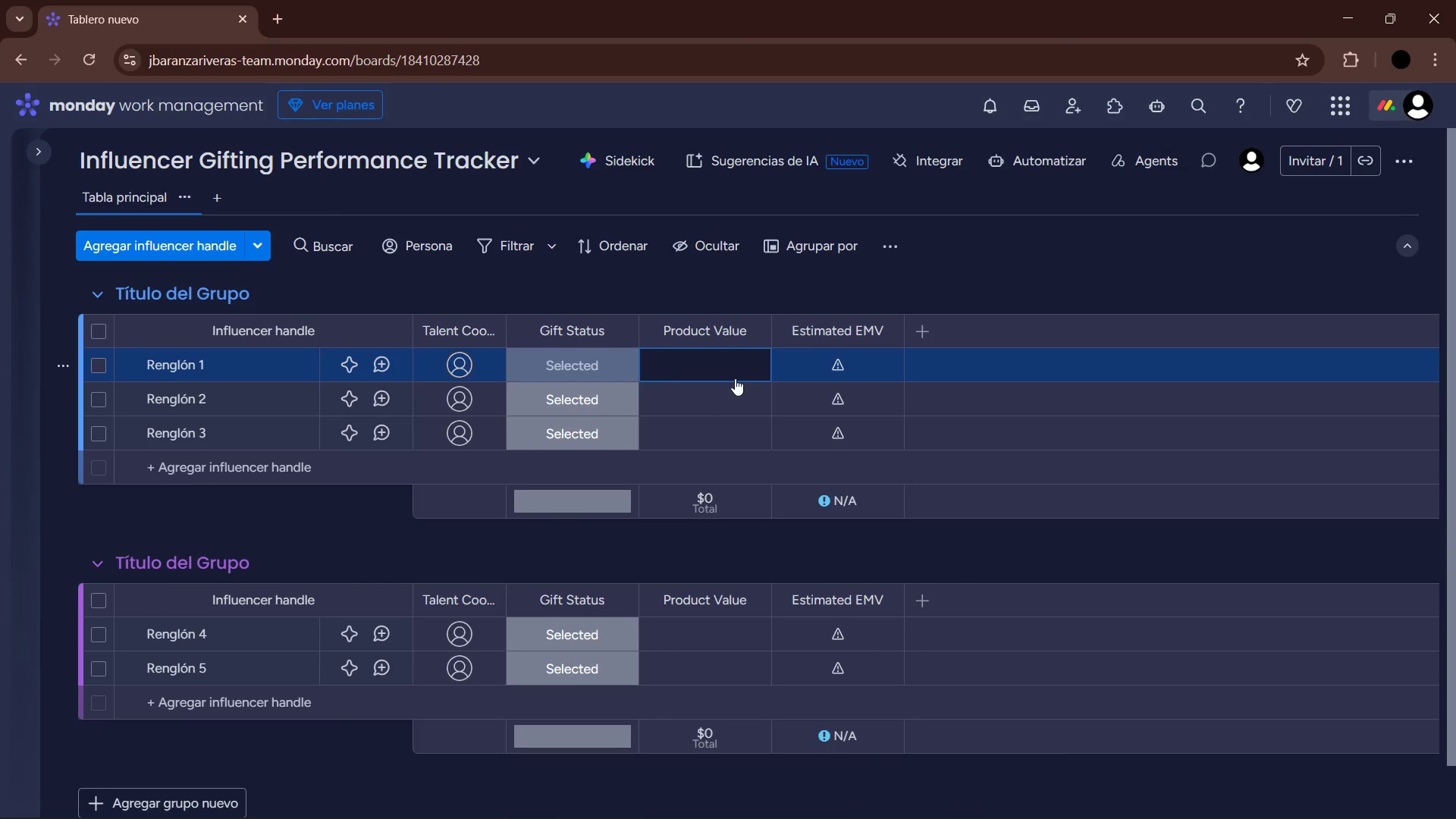 
key(Numpad5)
 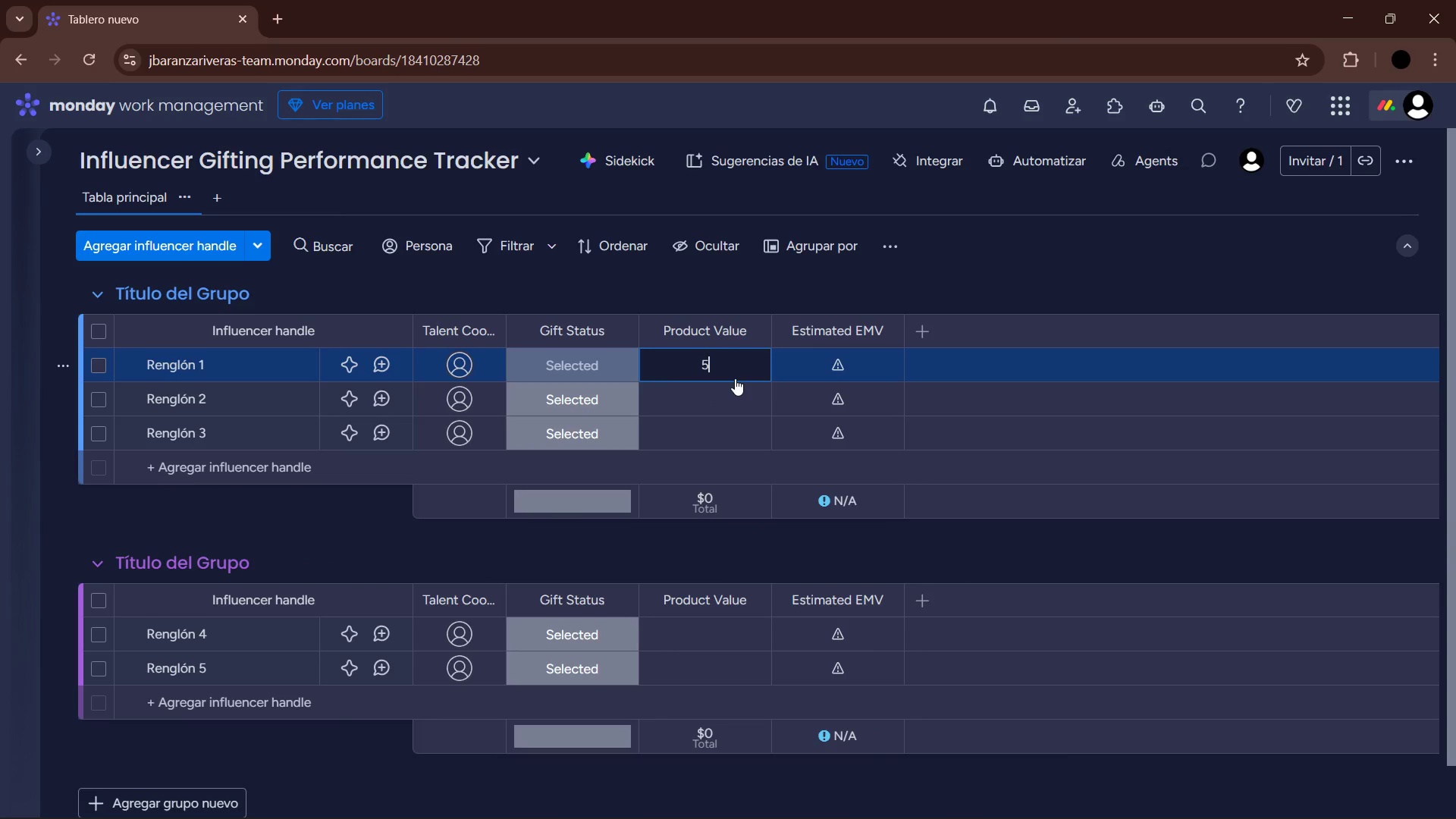 
key(Numpad0)
 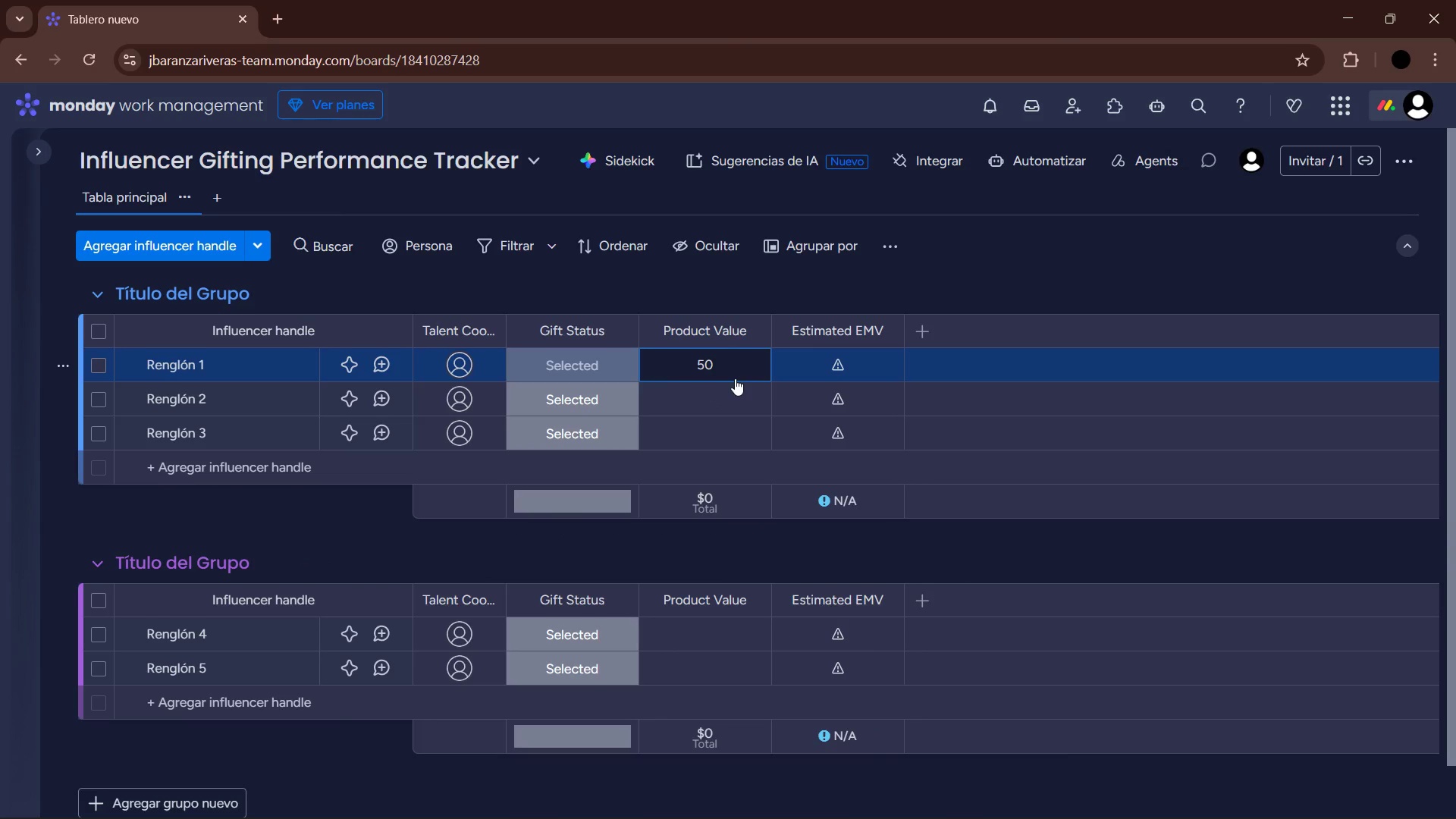 
key(Enter)
 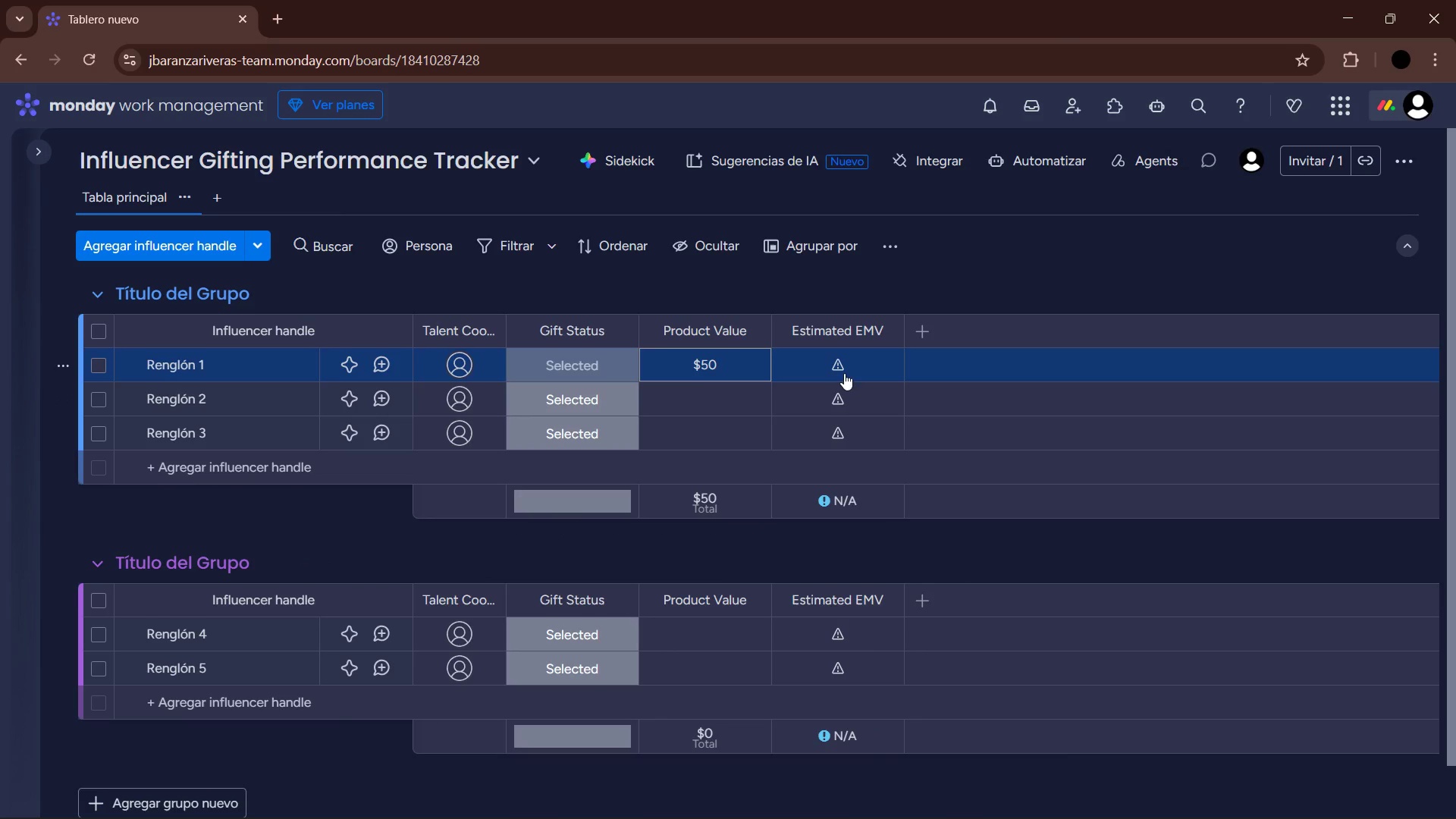 
left_click([839, 369])
 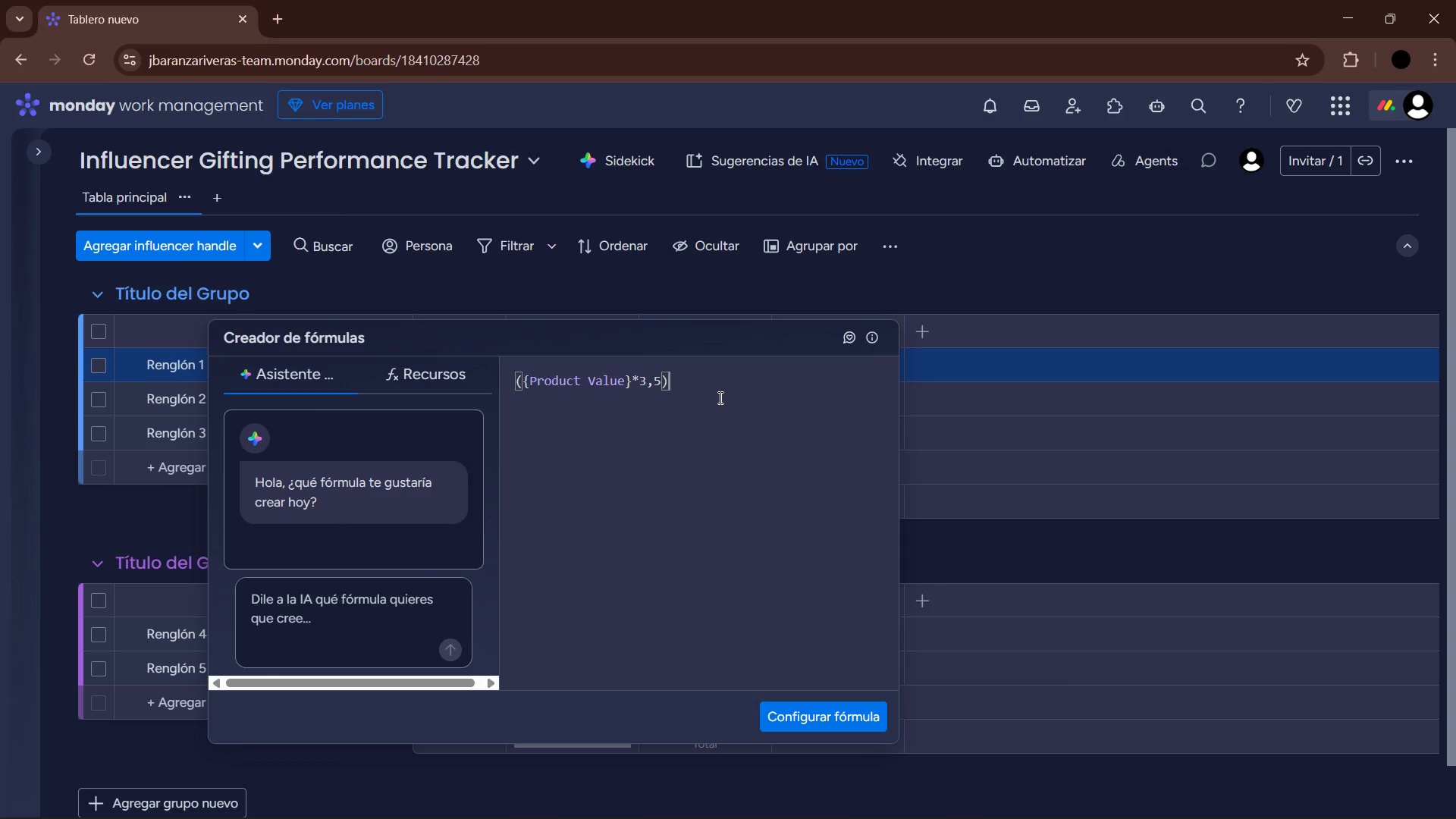 
key(ArrowLeft)
 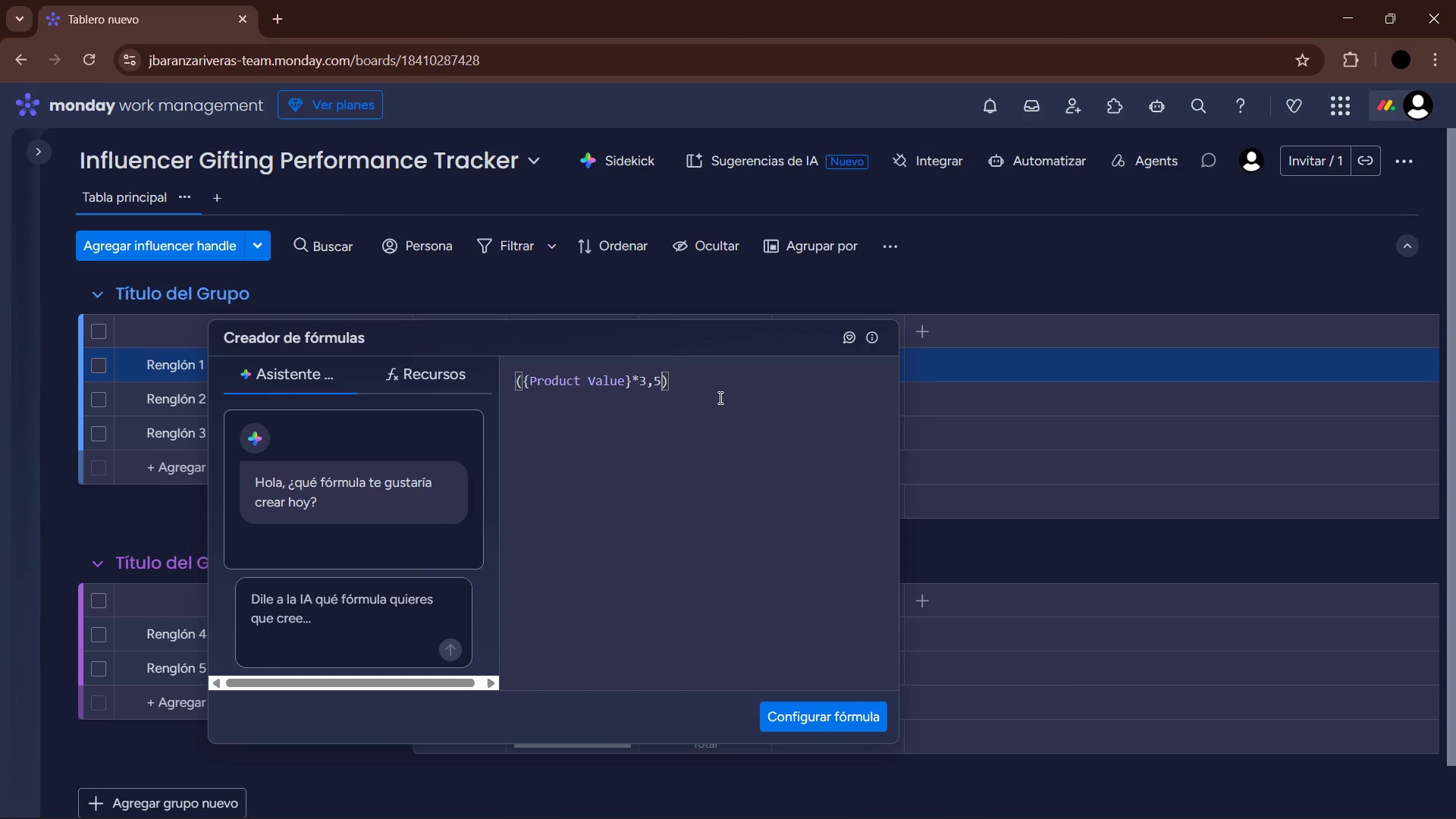 
key(ArrowLeft)
 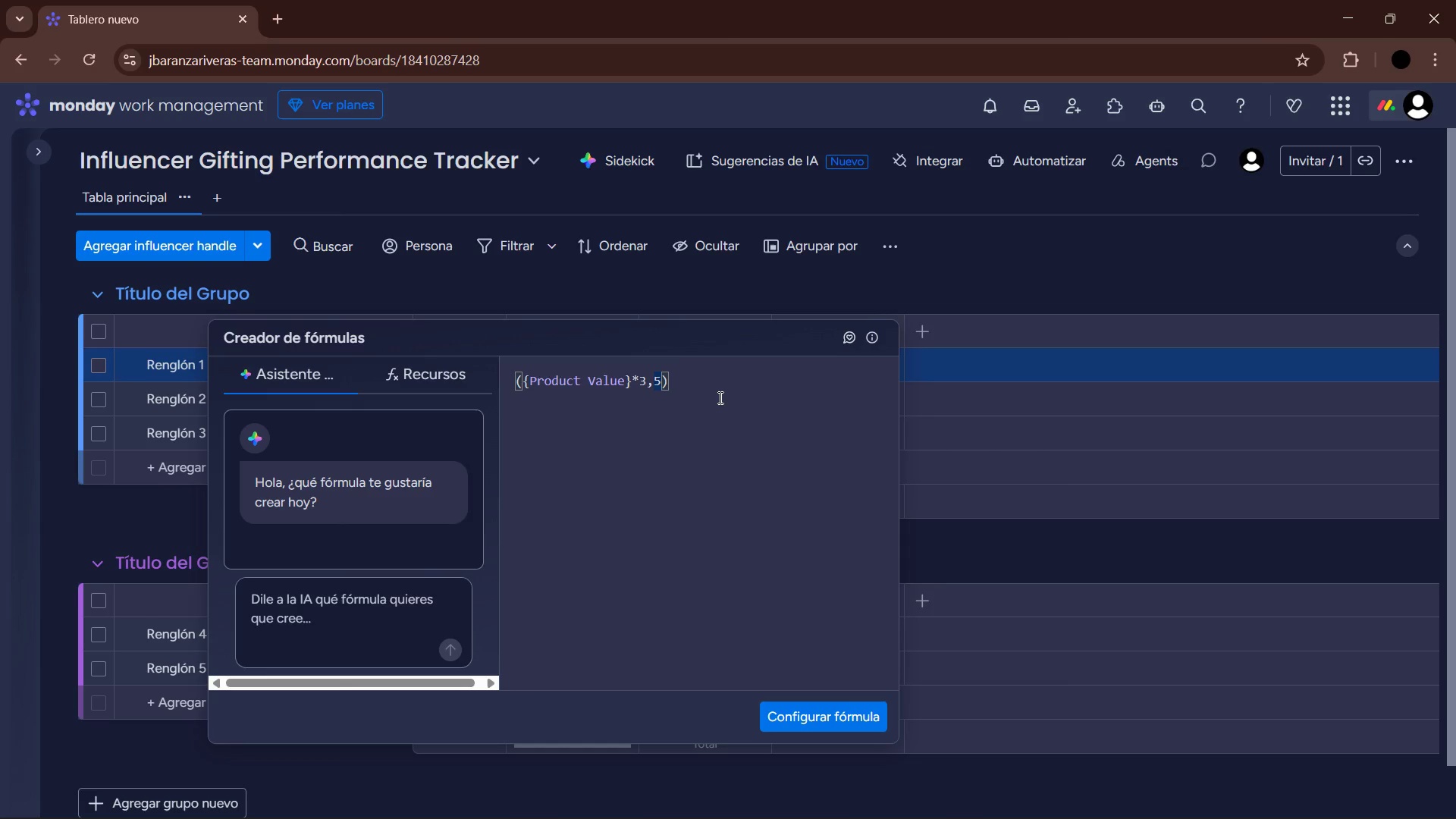 
key(Backspace)
 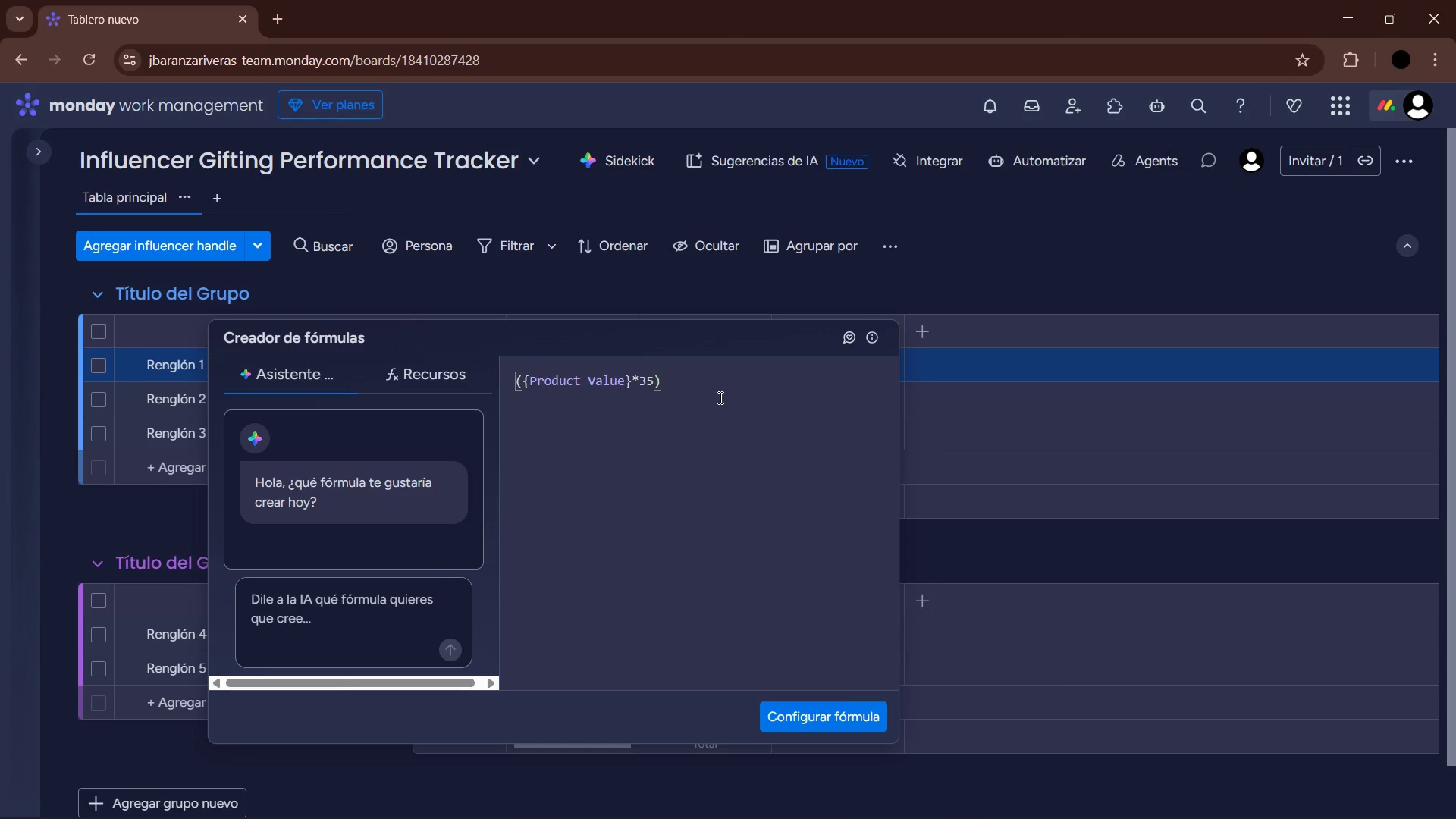 
key(NumpadDecimal)
 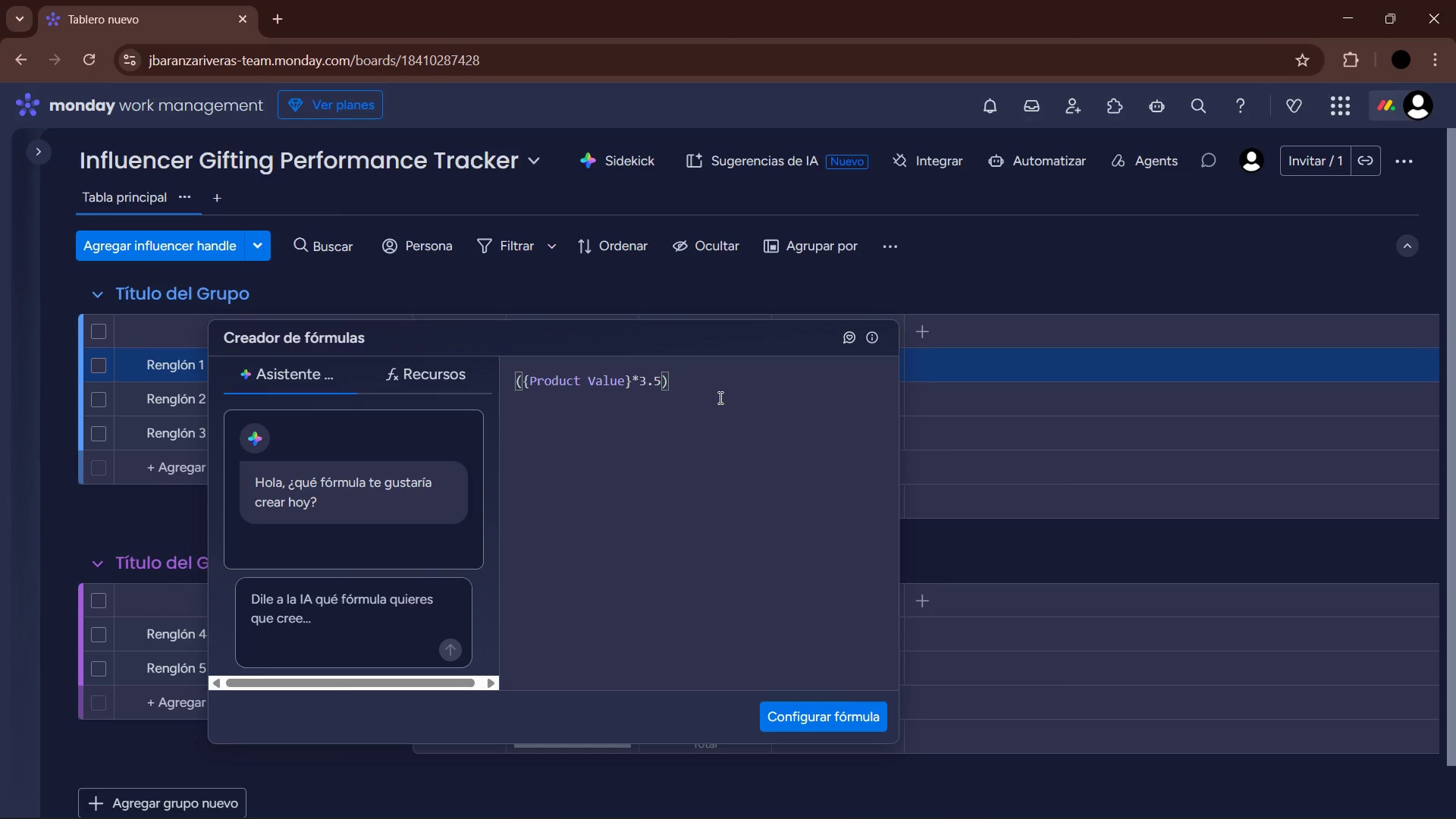 
key(ArrowLeft)
 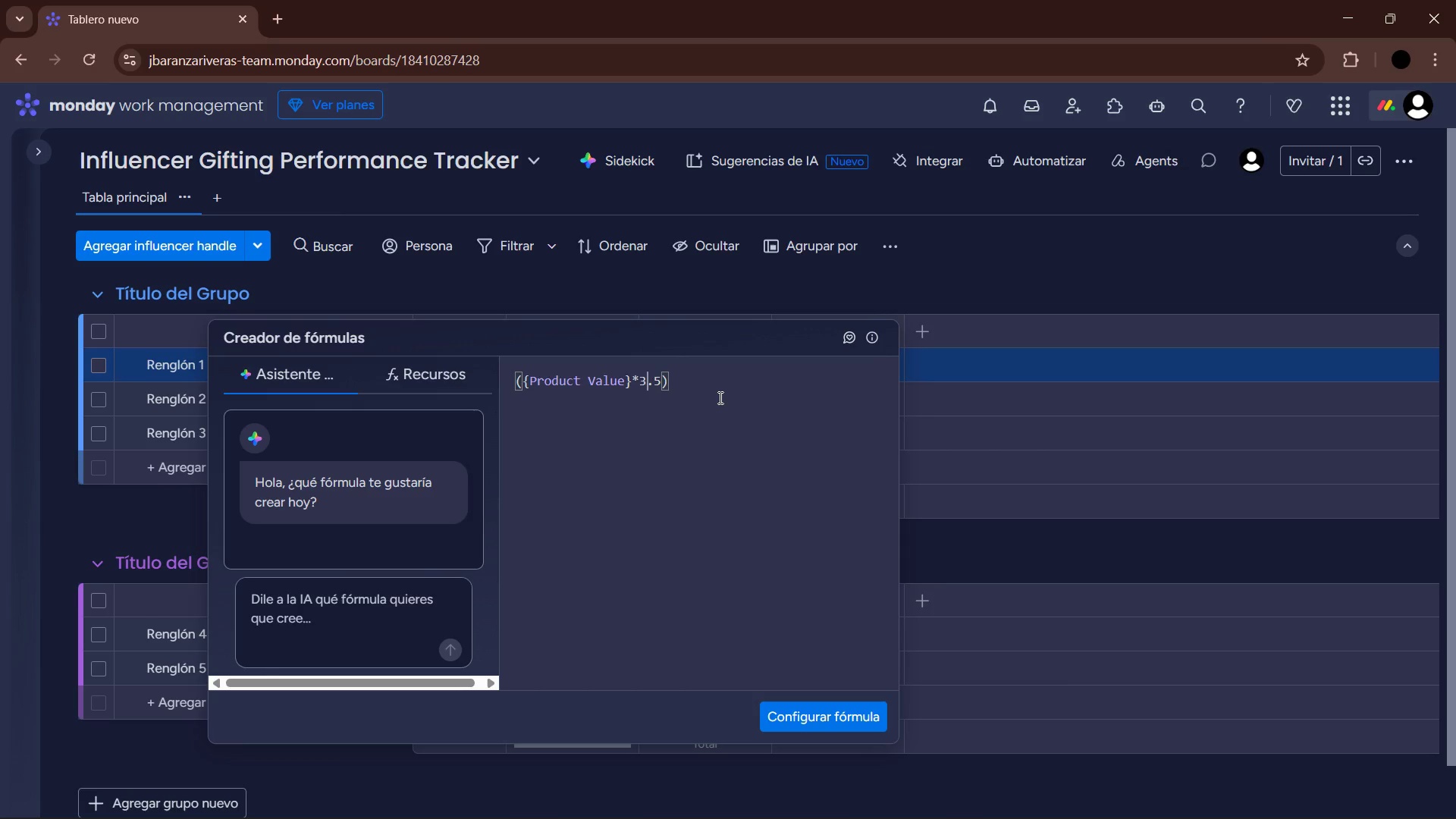 
key(ArrowLeft)
 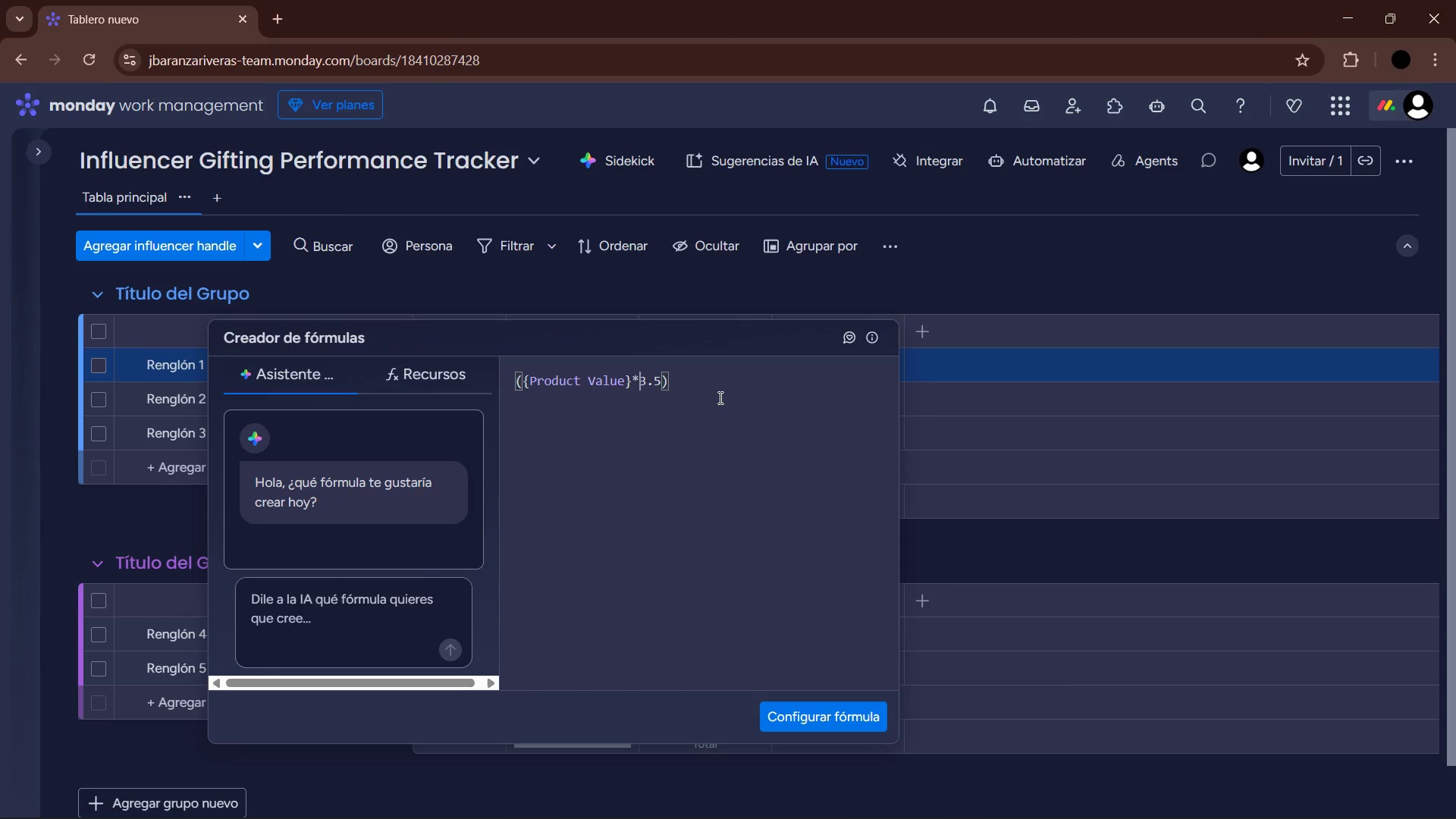 
key(Space)
 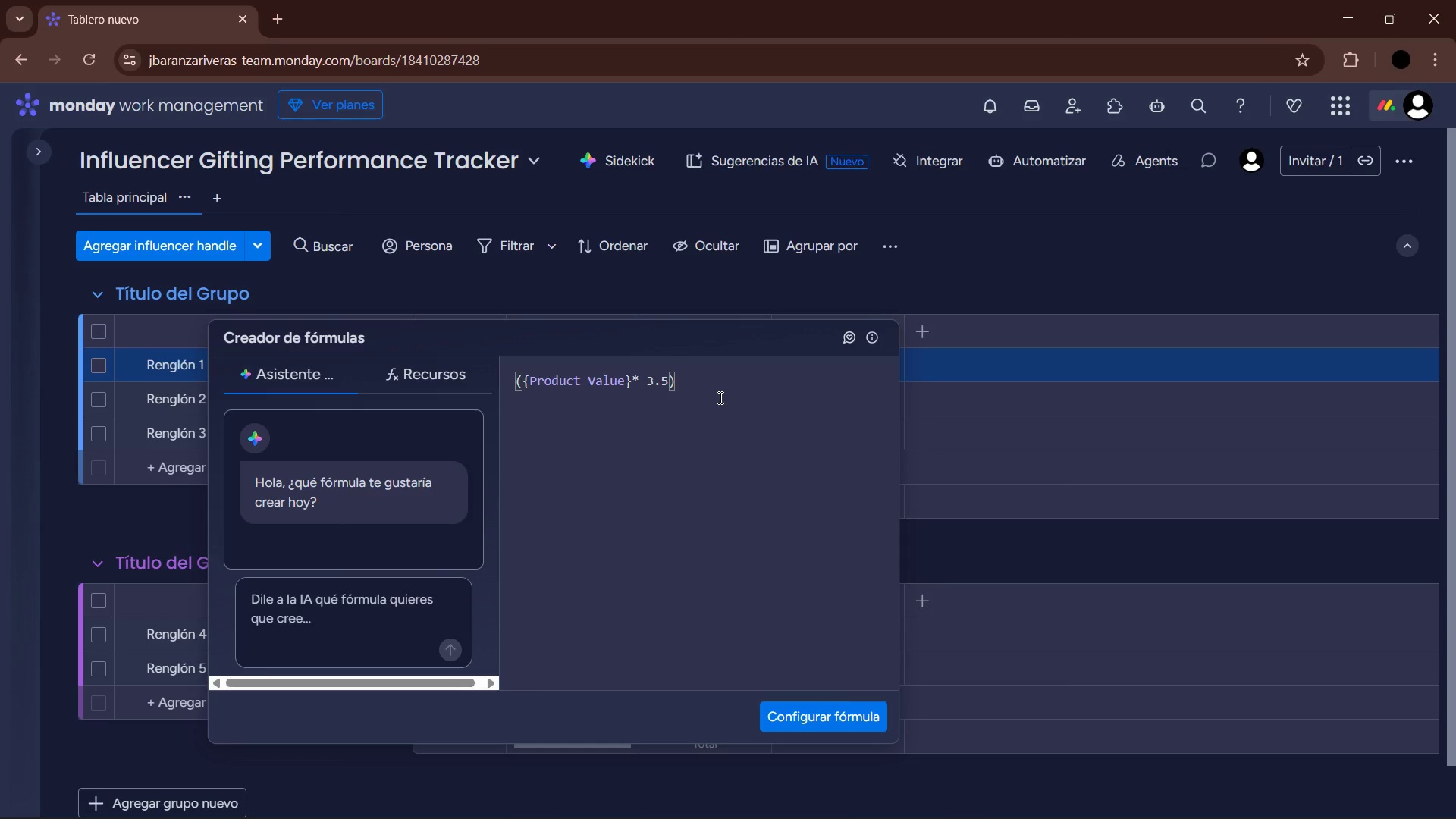 
key(ArrowLeft)
 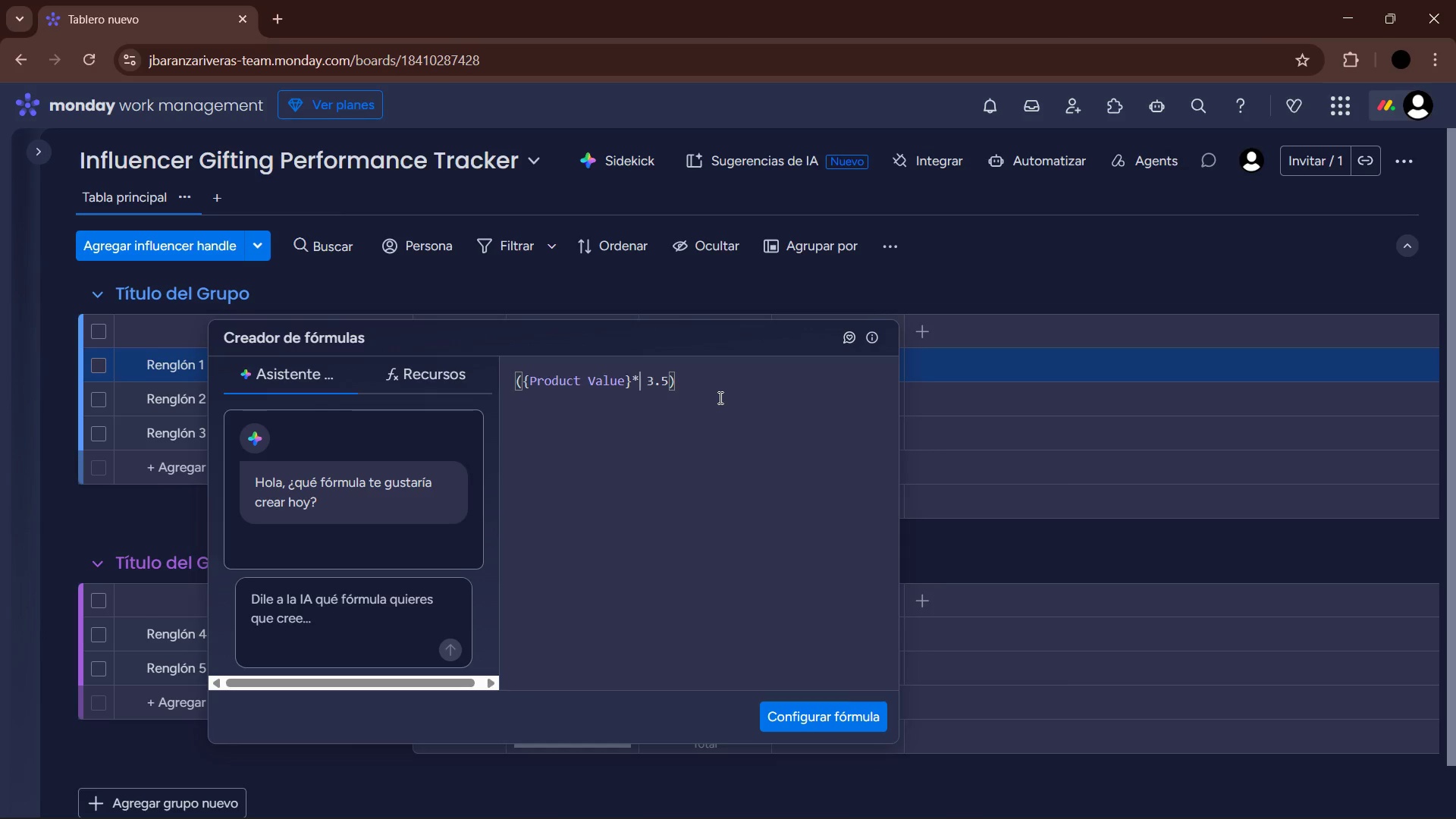 
key(ArrowLeft)
 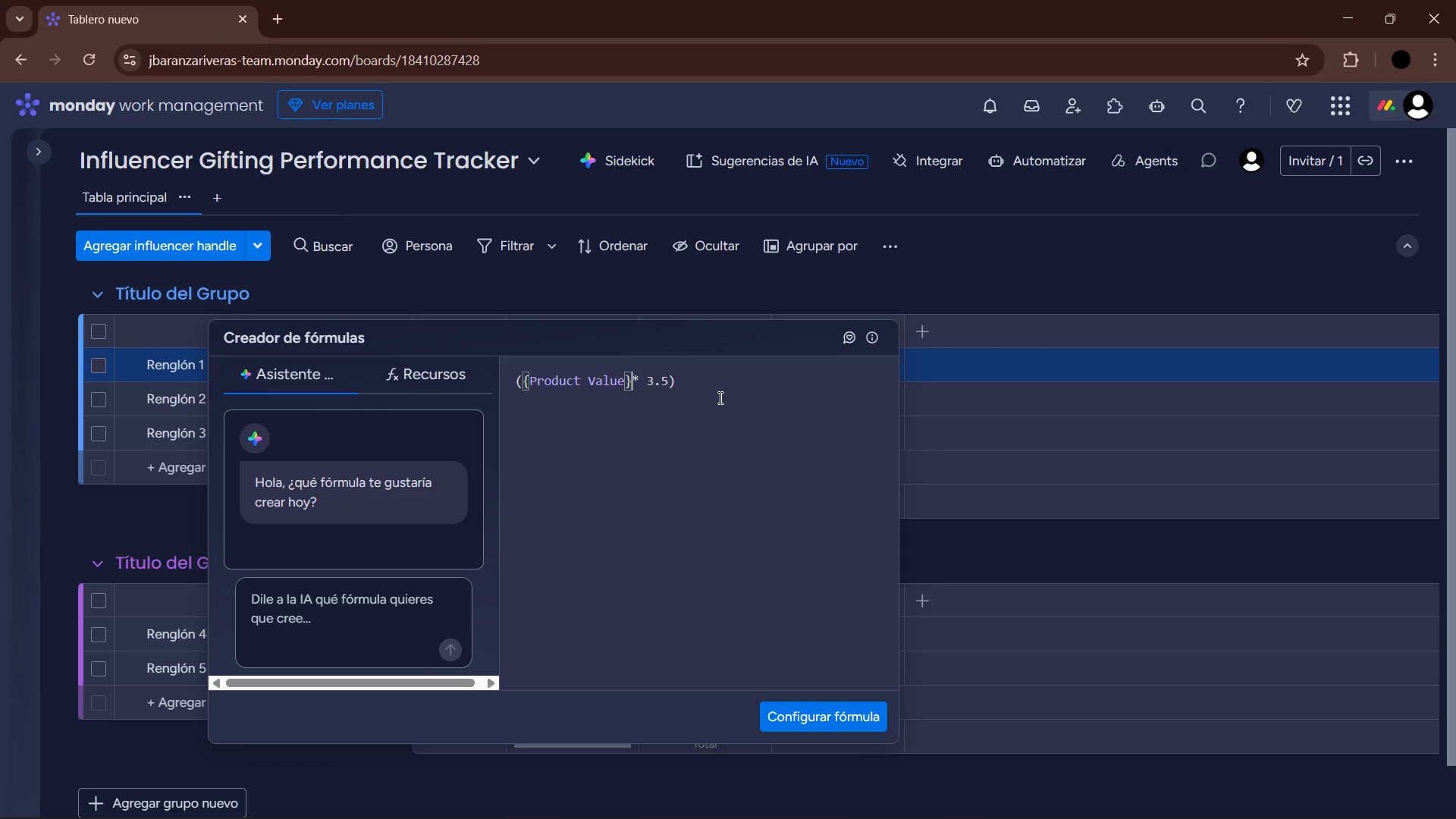 
key(Space)
 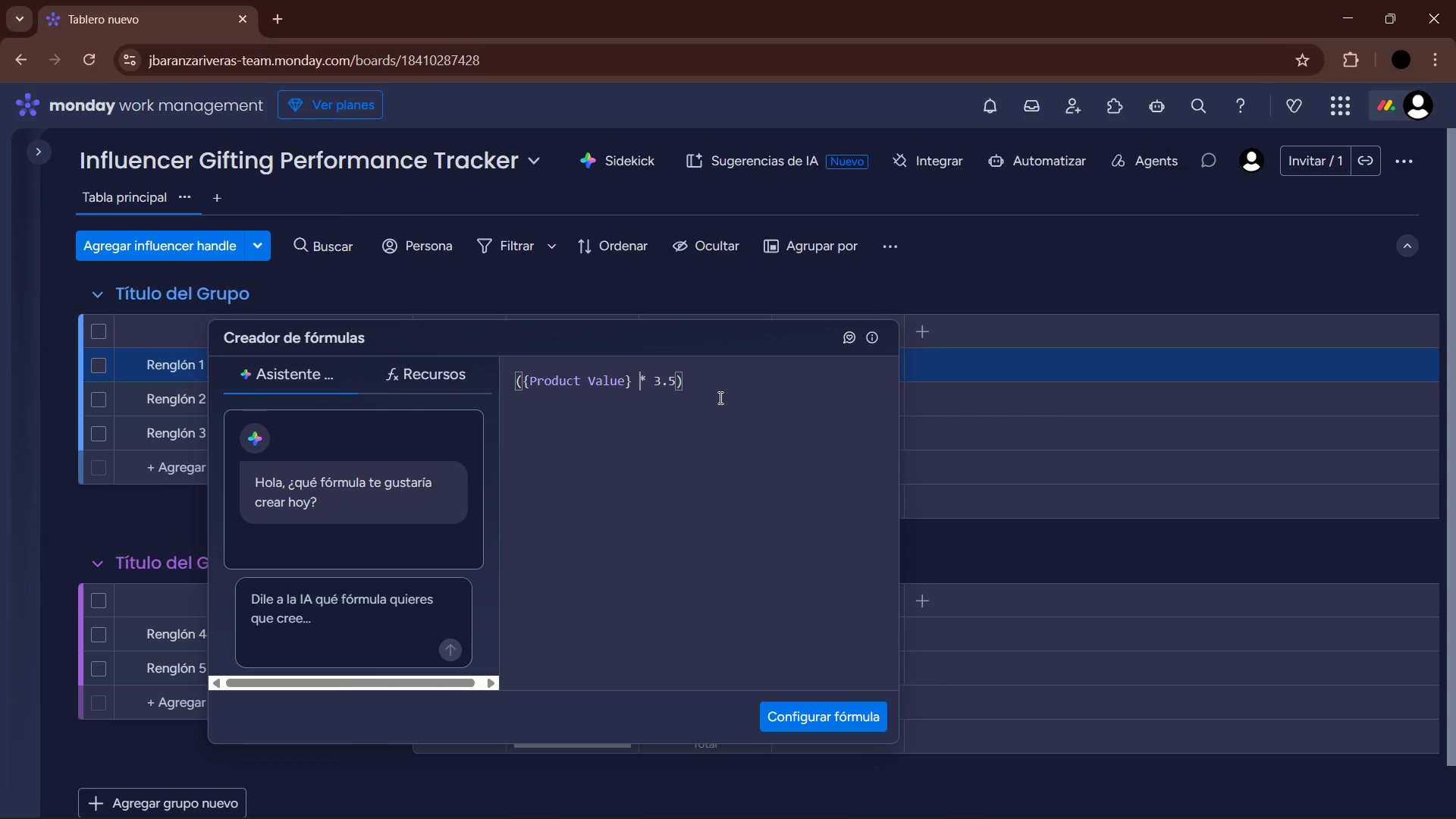 
hold_key(key=ArrowRight, duration=0.83)
 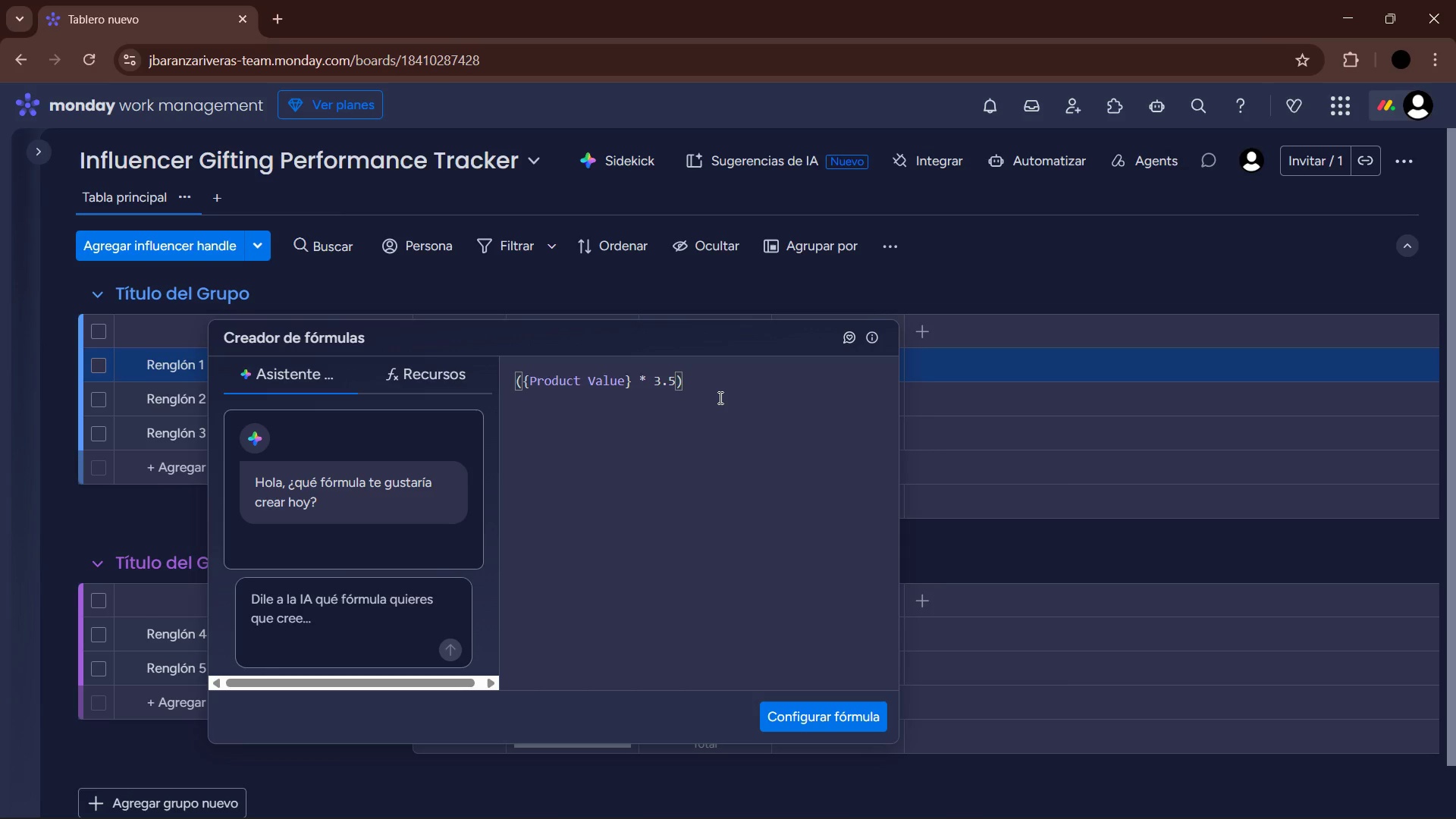 
key(Enter)
 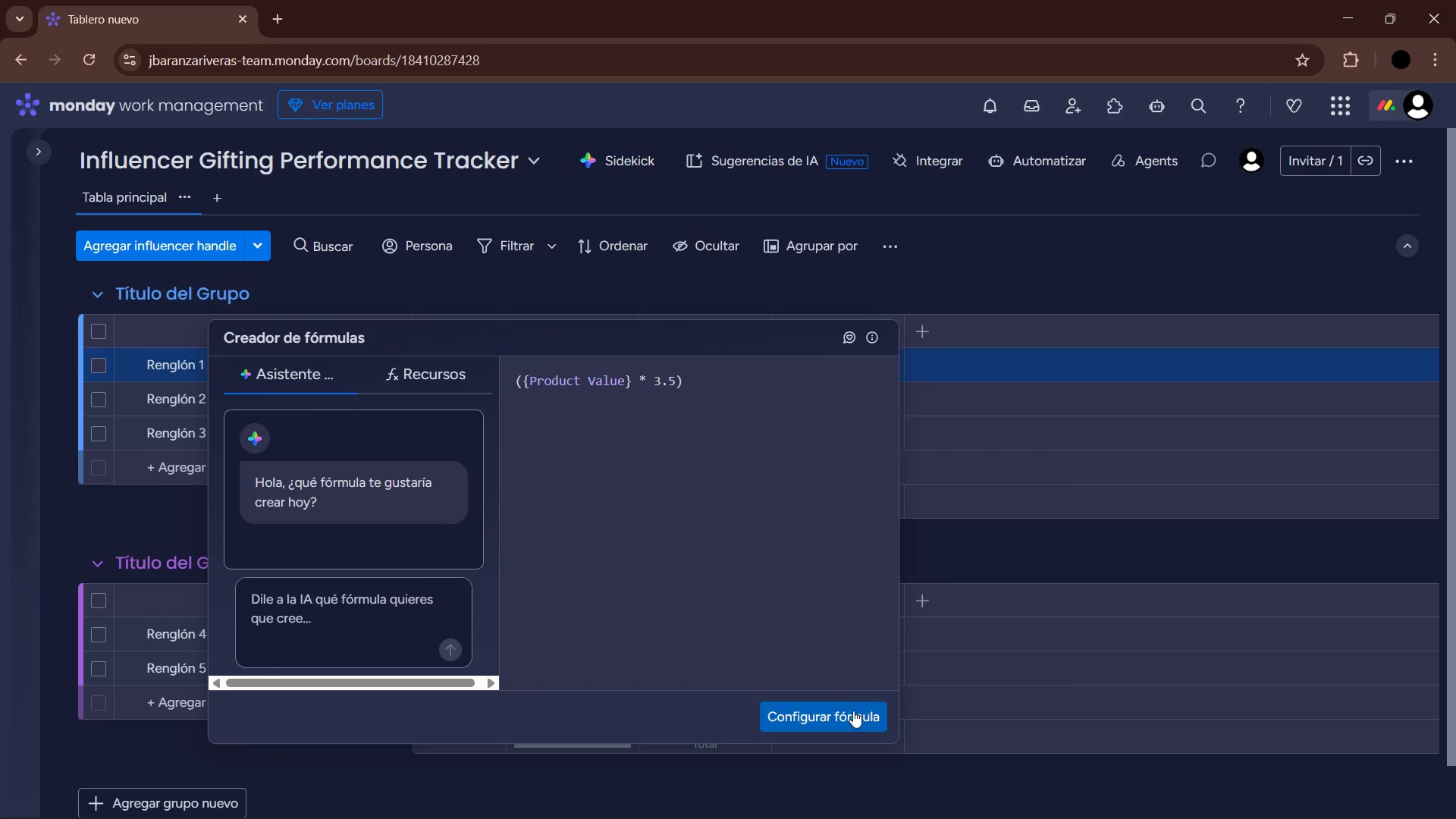 
left_click([851, 704])
 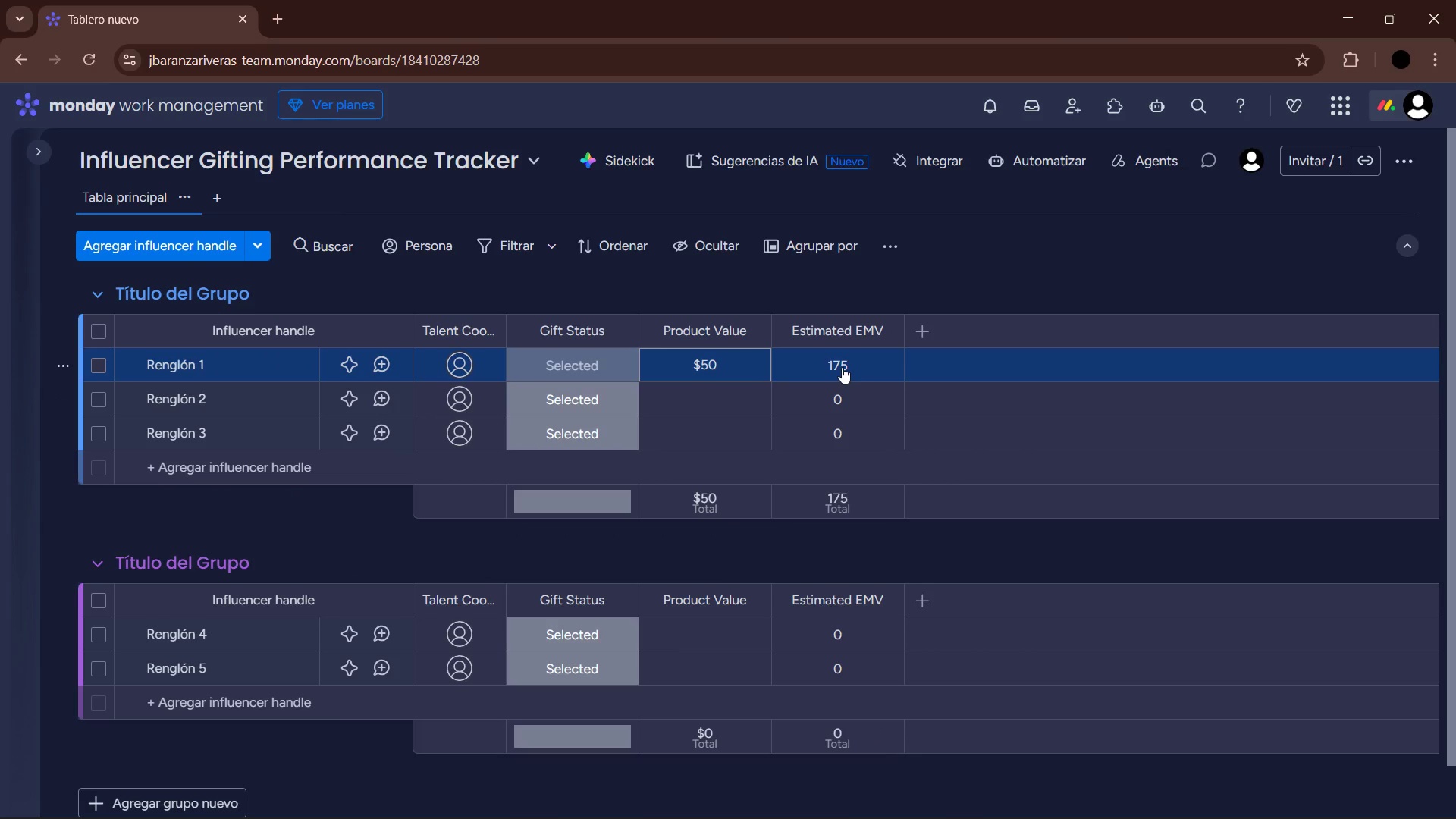 
wait(6.78)
 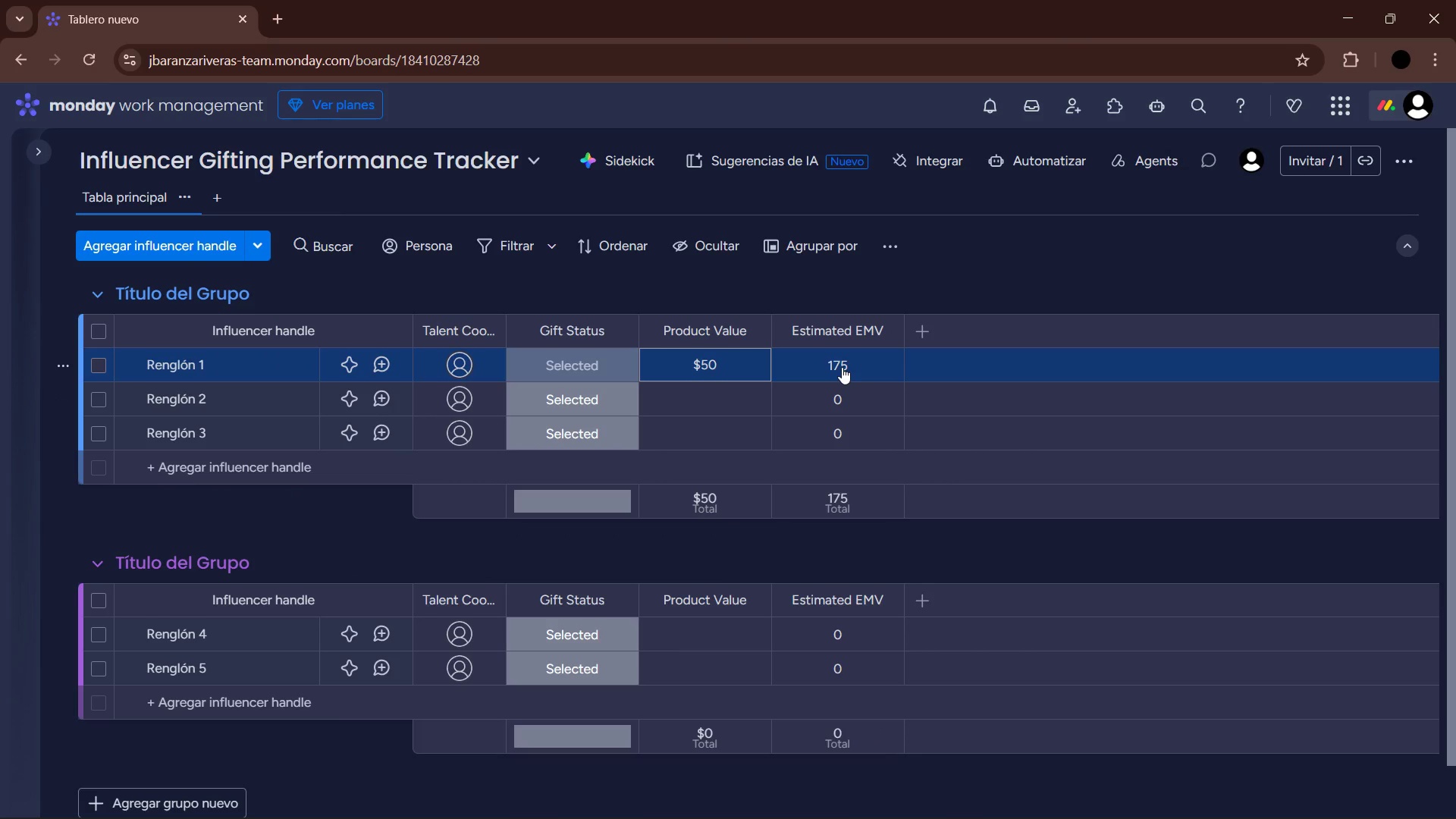 
left_click([756, 366])
 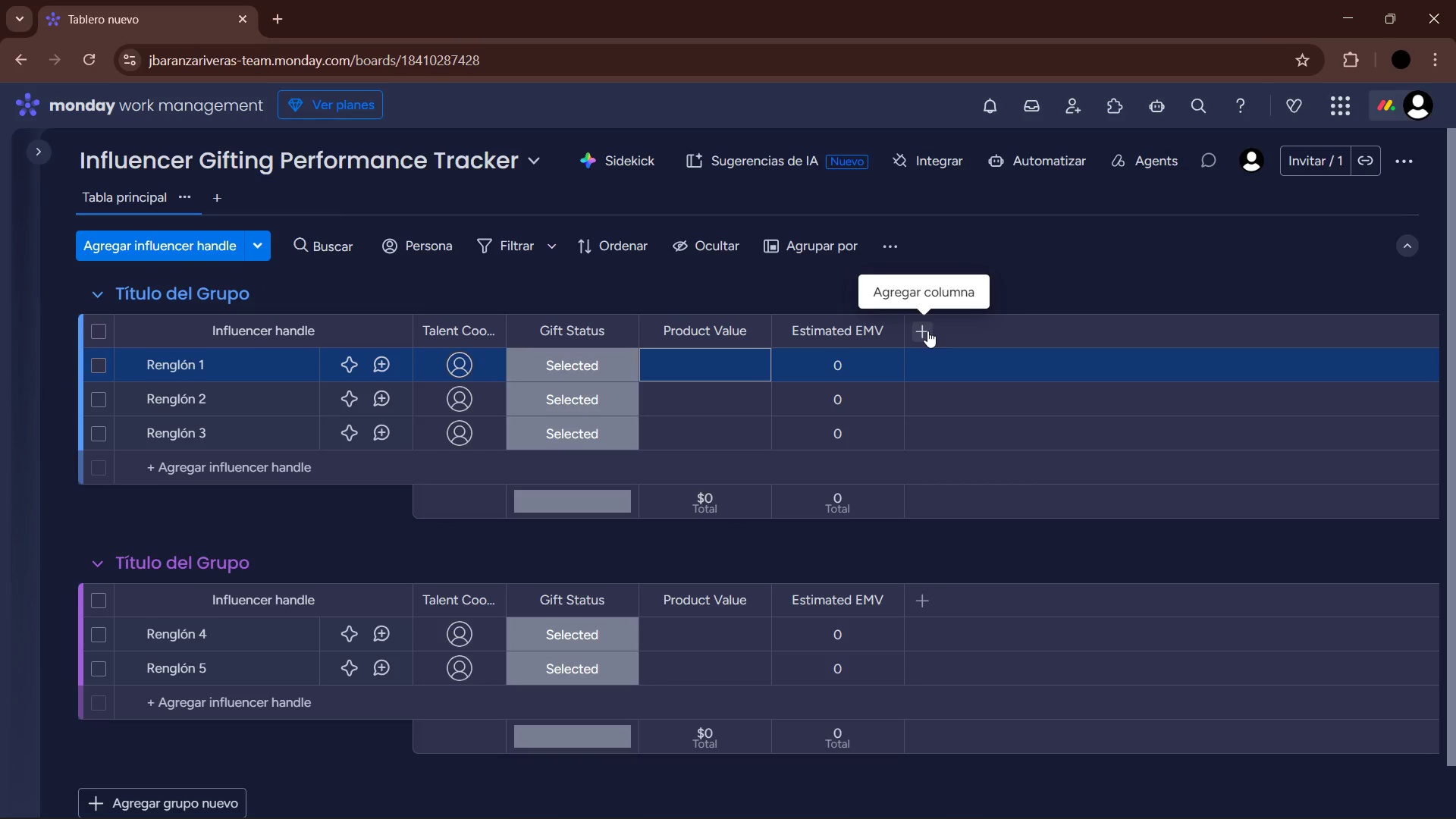 
left_click([927, 331])
 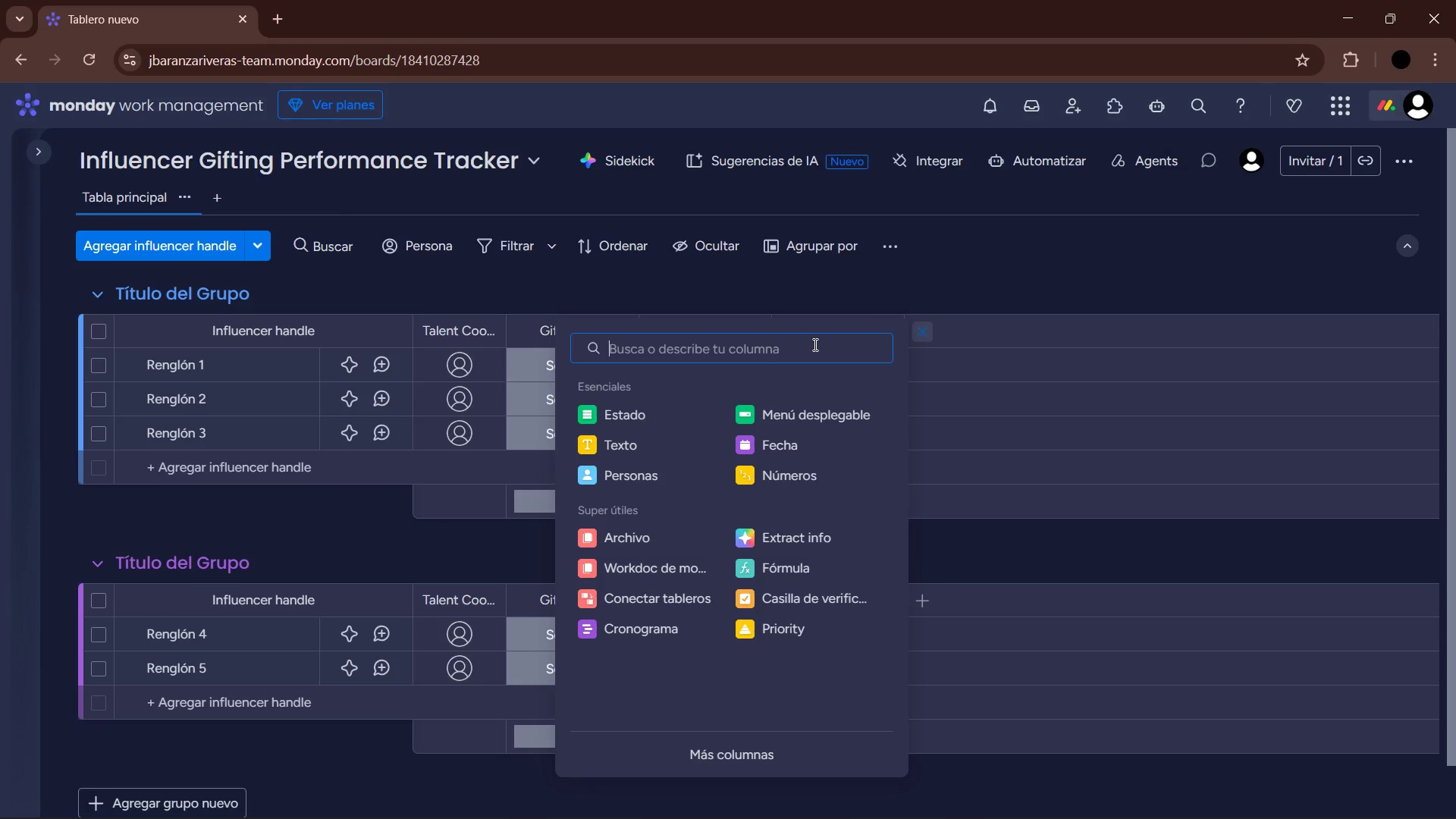 
type(enlace)
 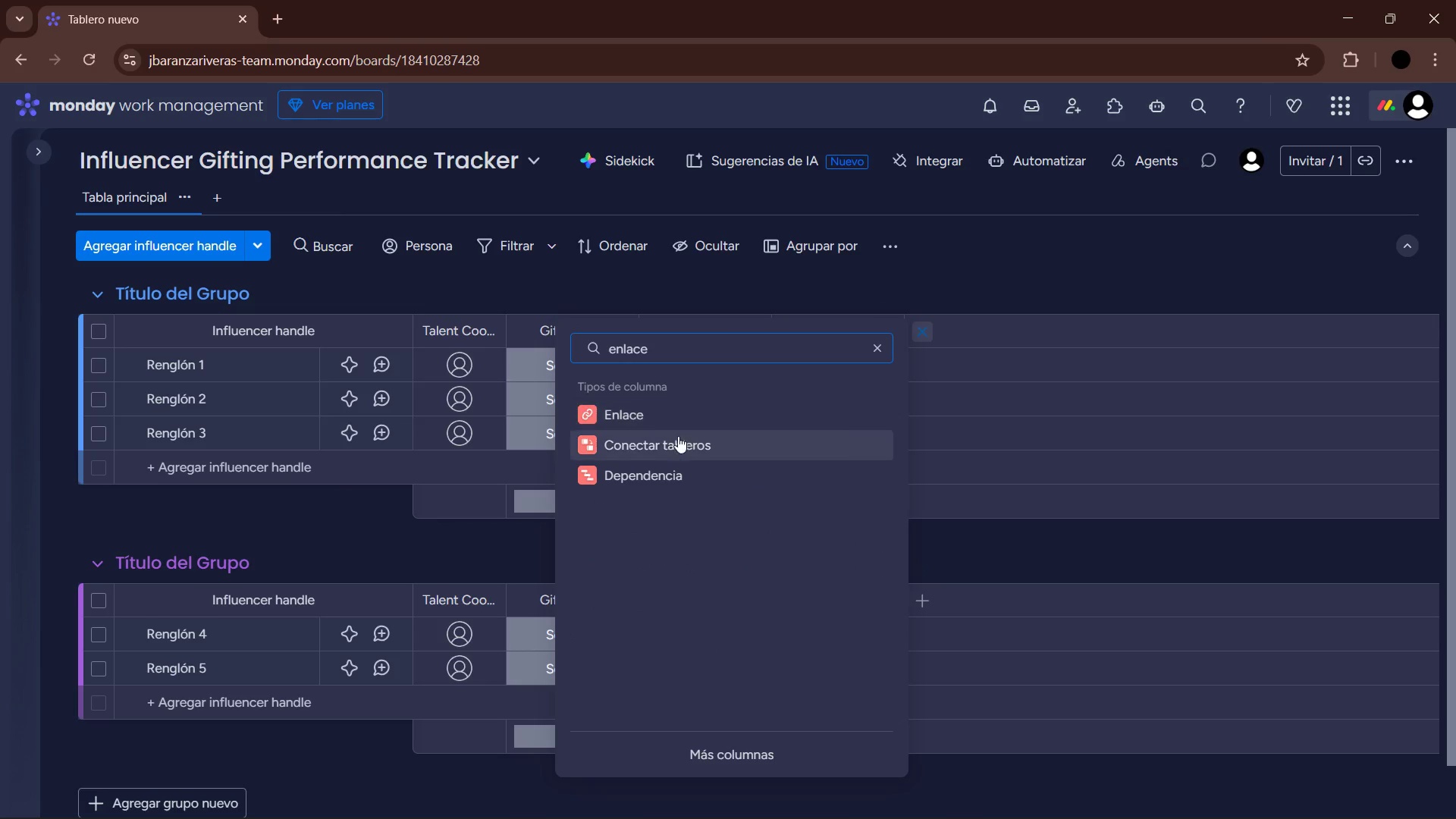 
left_click([650, 407])
 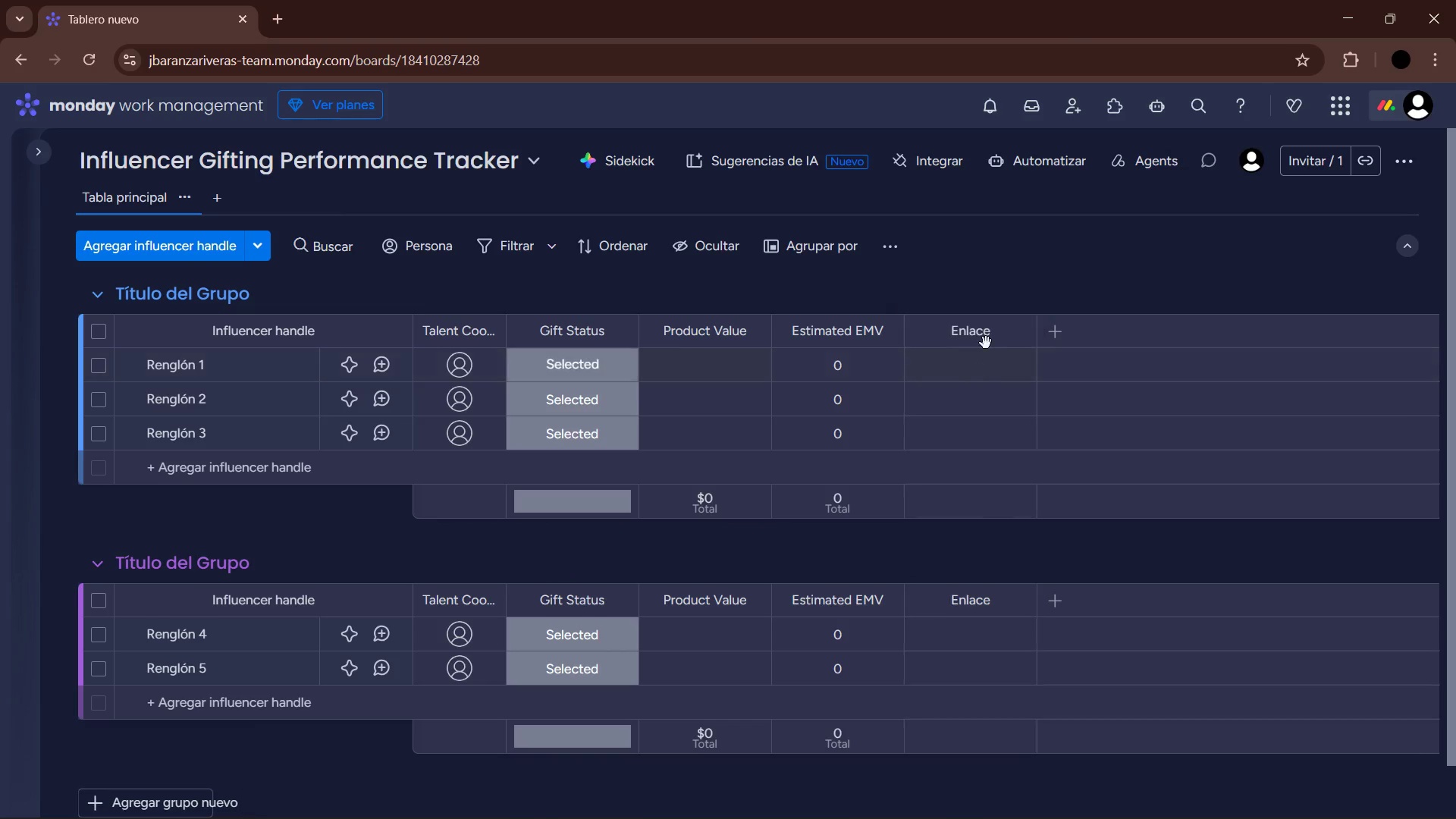 
left_click([983, 340])
 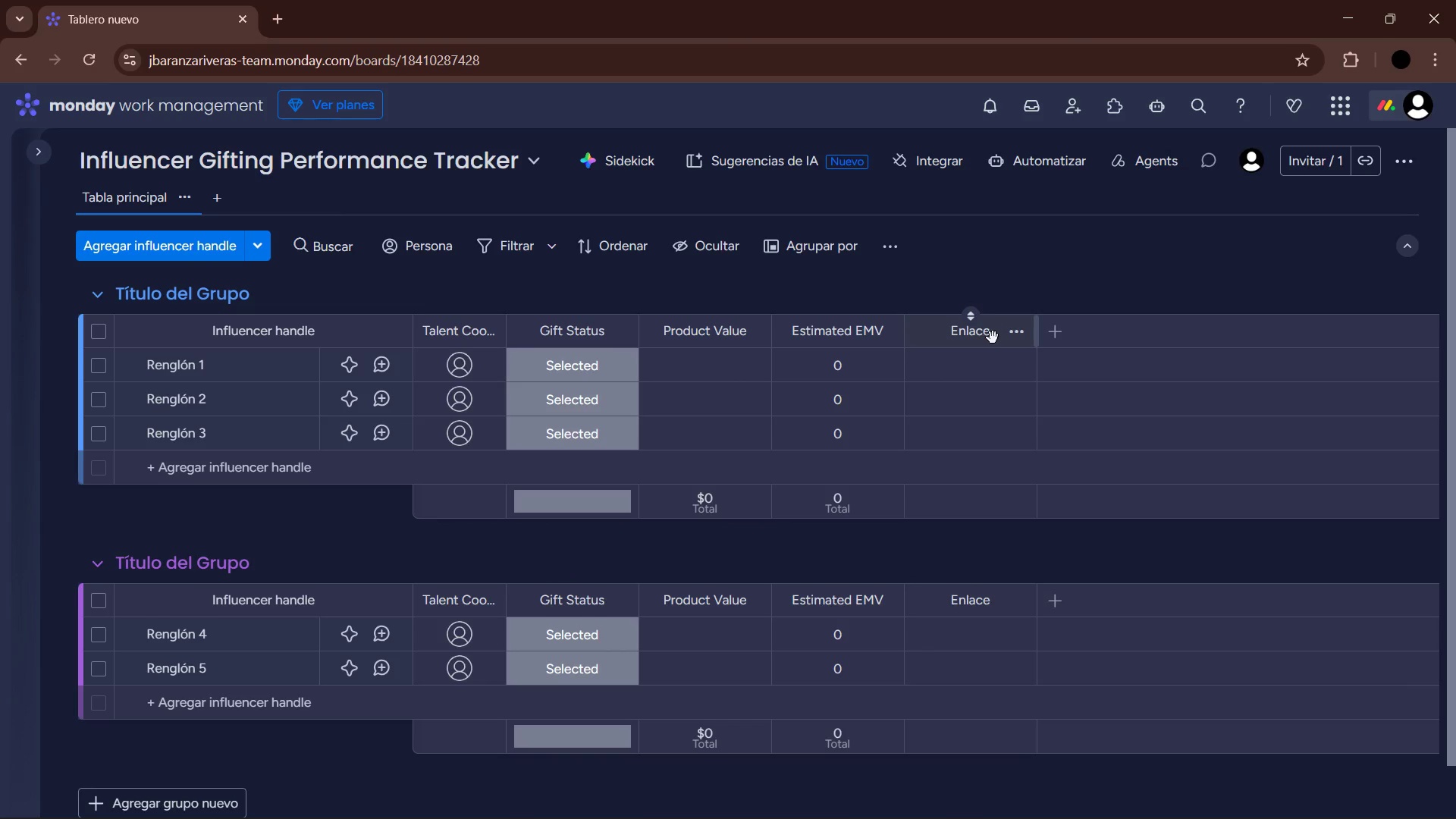 
triple_click([987, 338])
 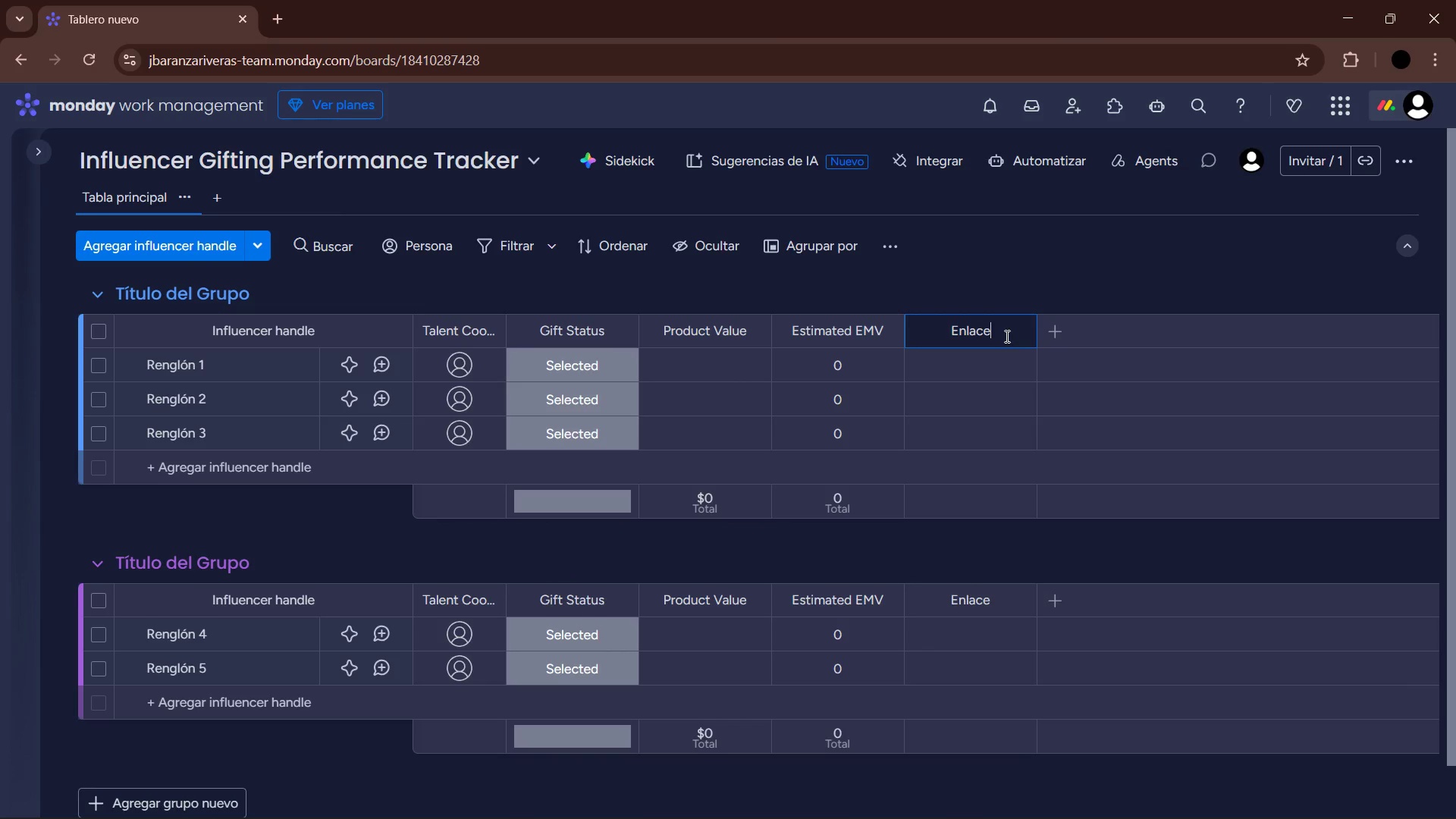 
left_click_drag(start_coordinate=[996, 334], to_coordinate=[927, 340])
 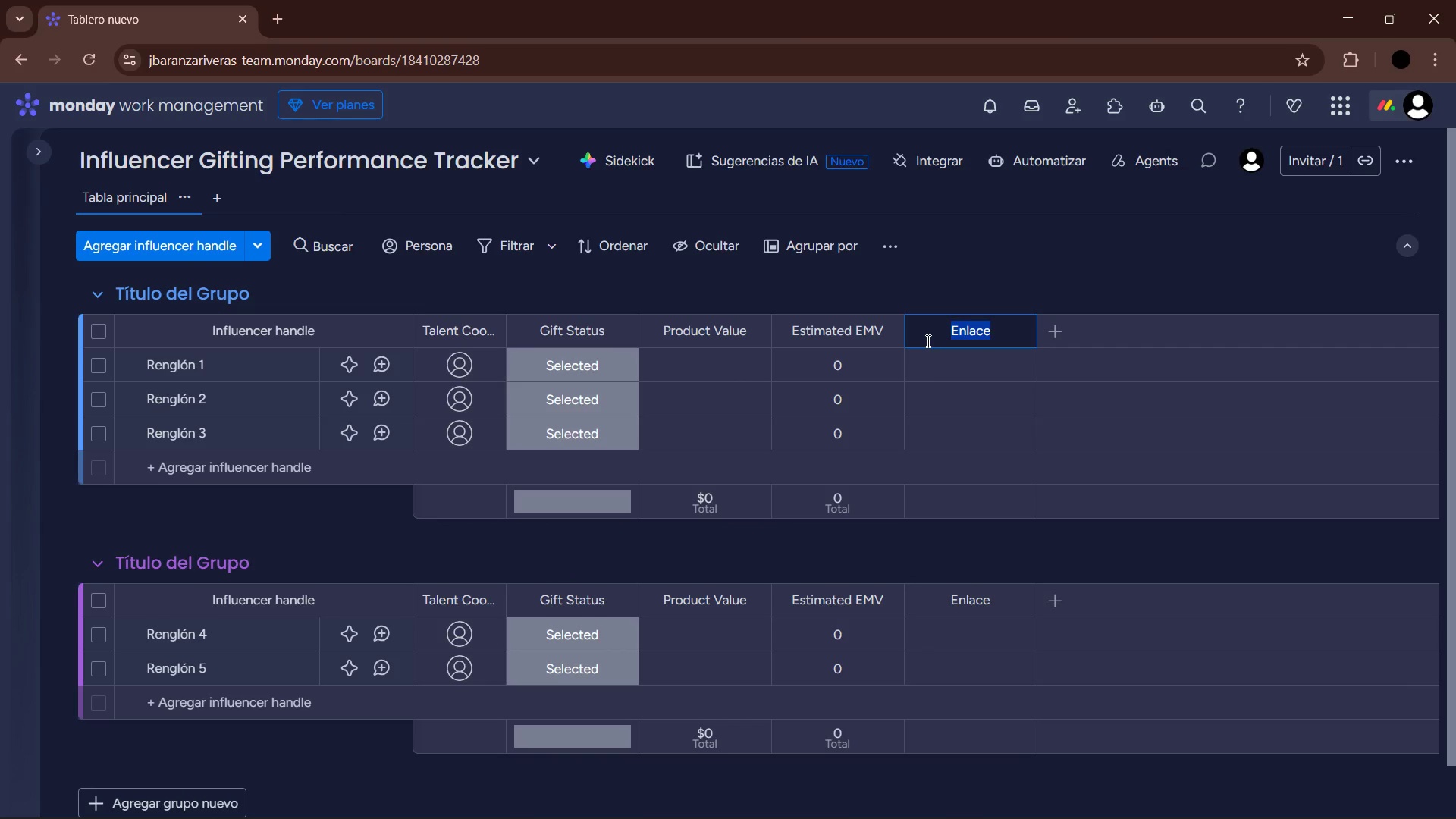 
wait(7.03)
 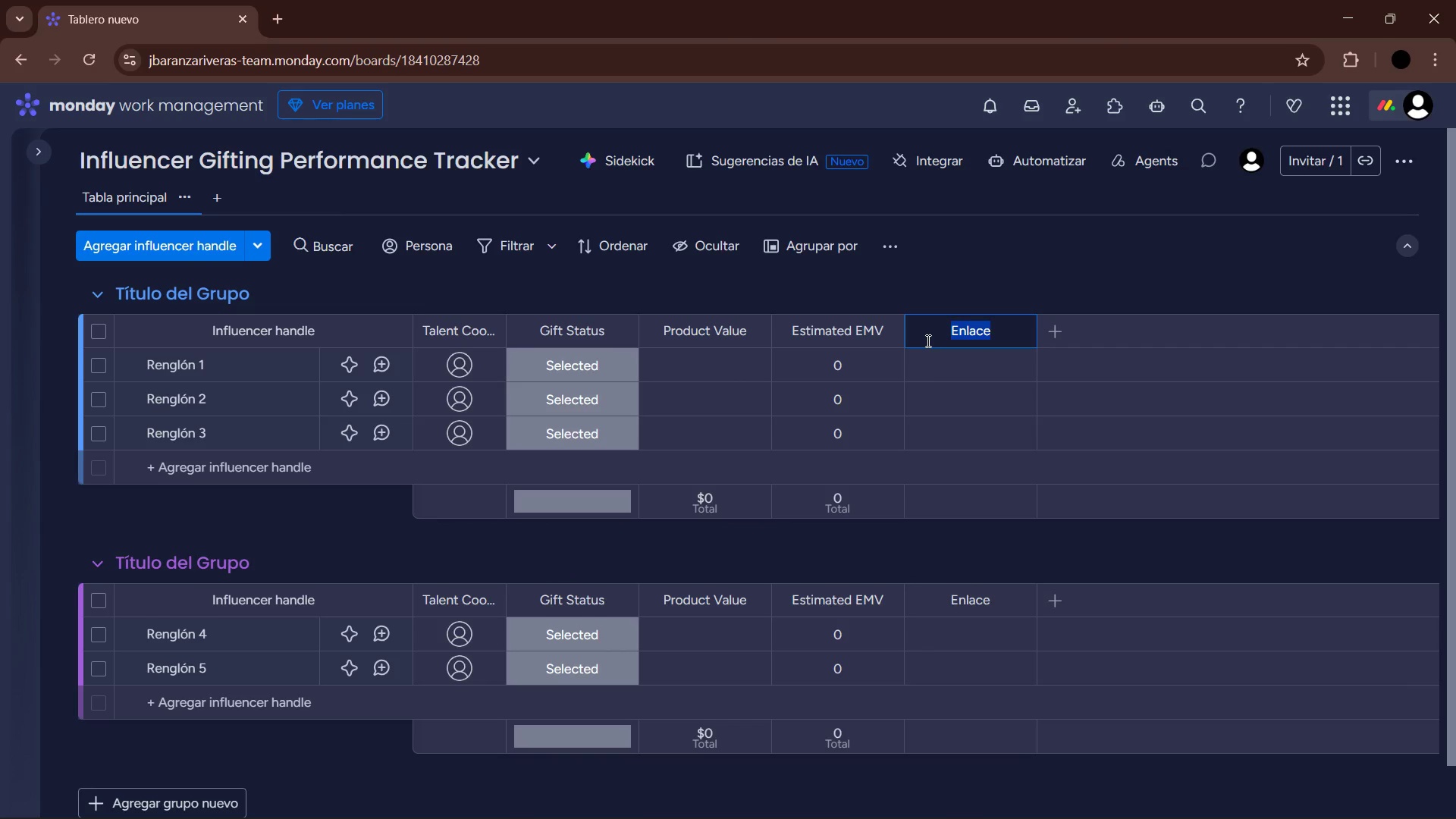 
type(Post Link)
 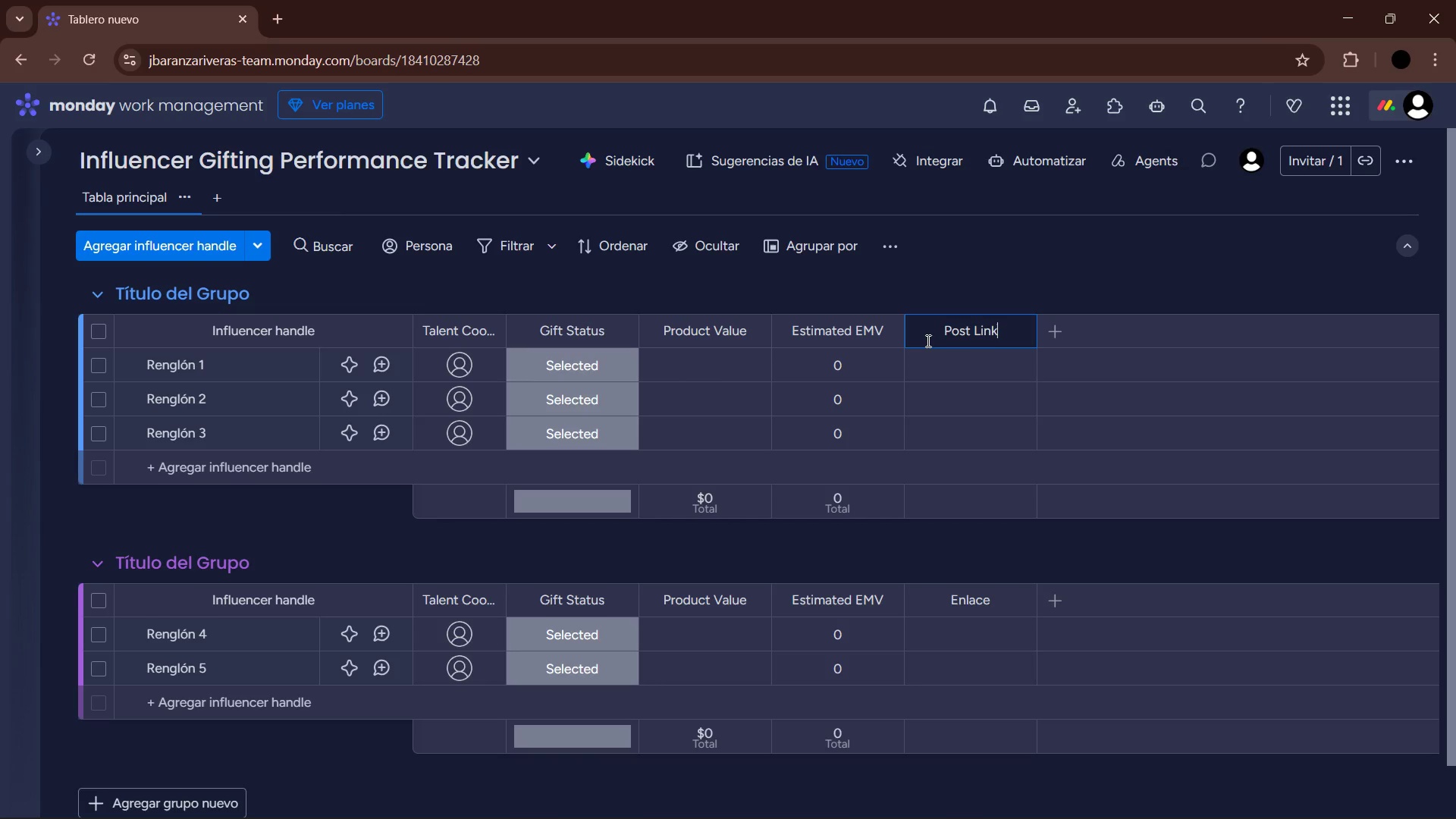 
key(Enter)
 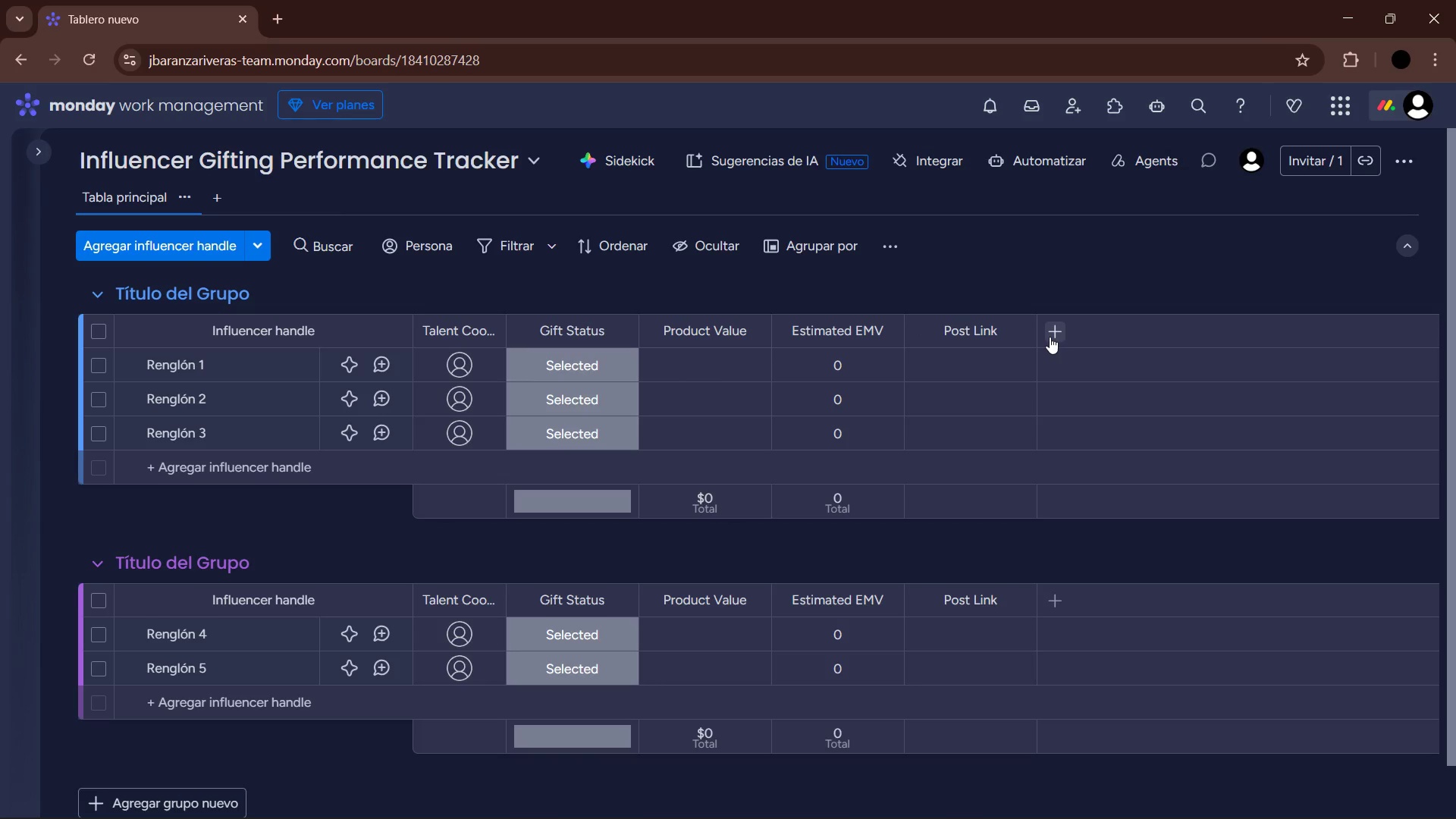 
wait(7.58)
 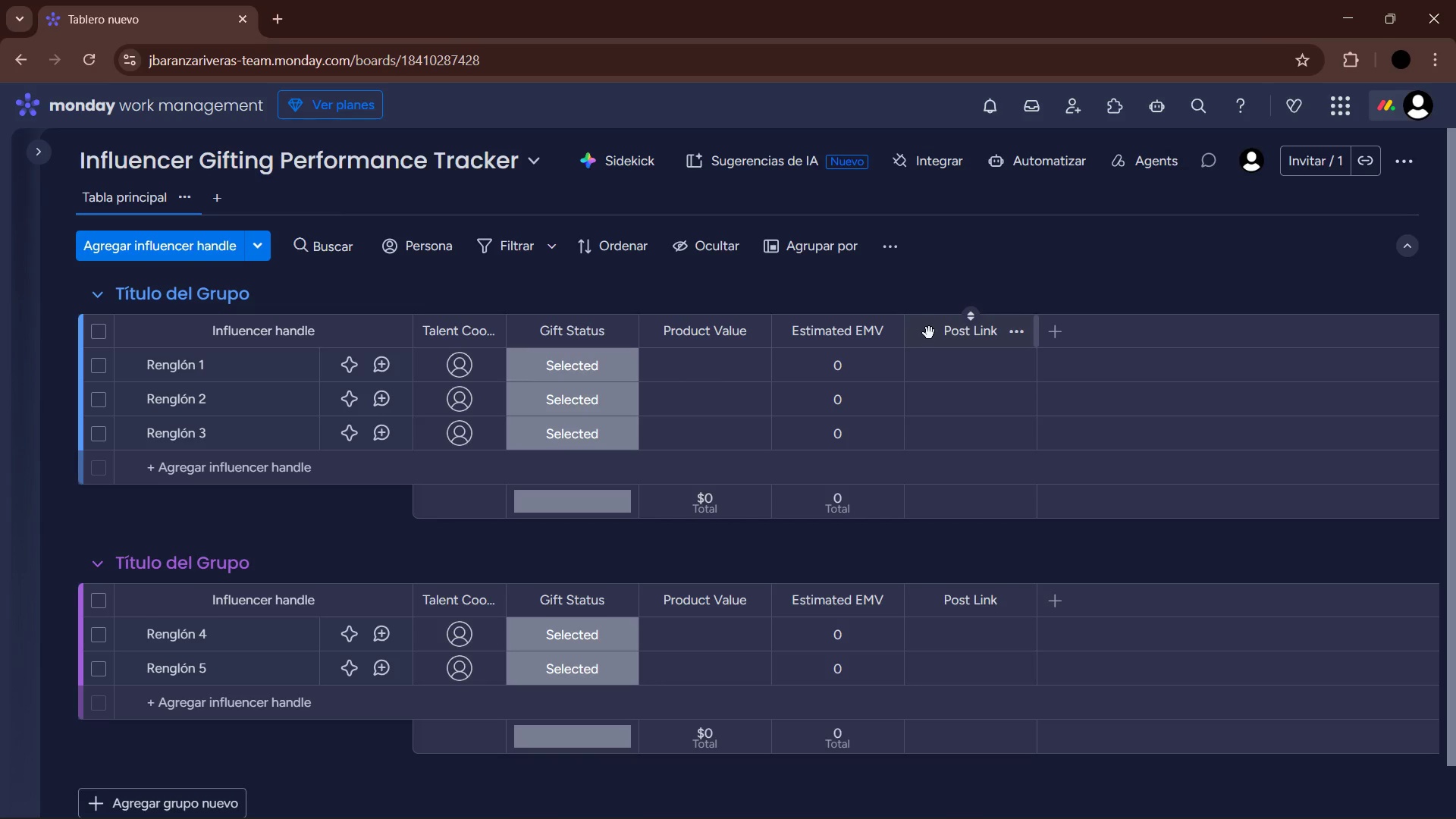 
left_click([1059, 324])
 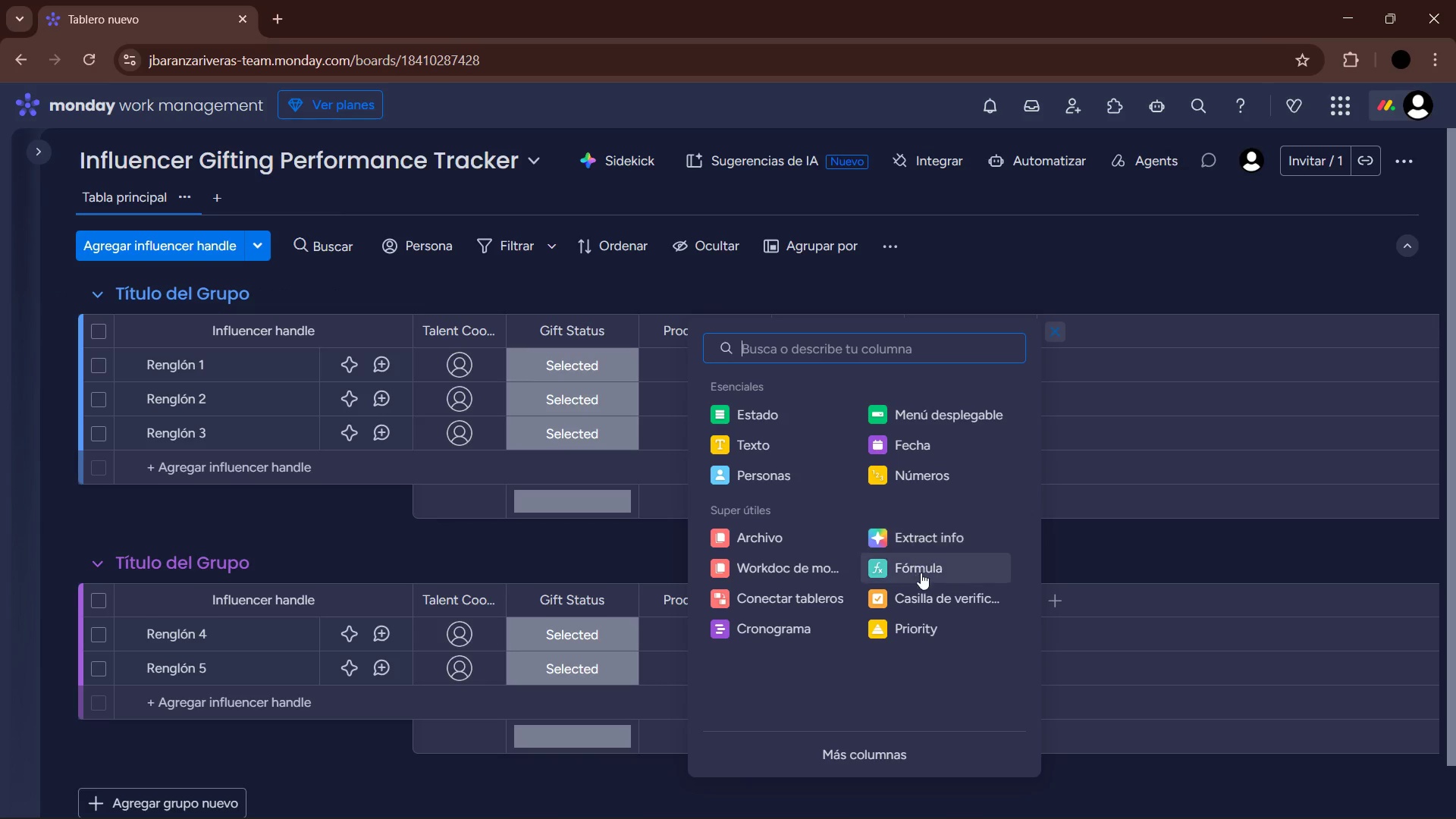 
wait(7.98)
 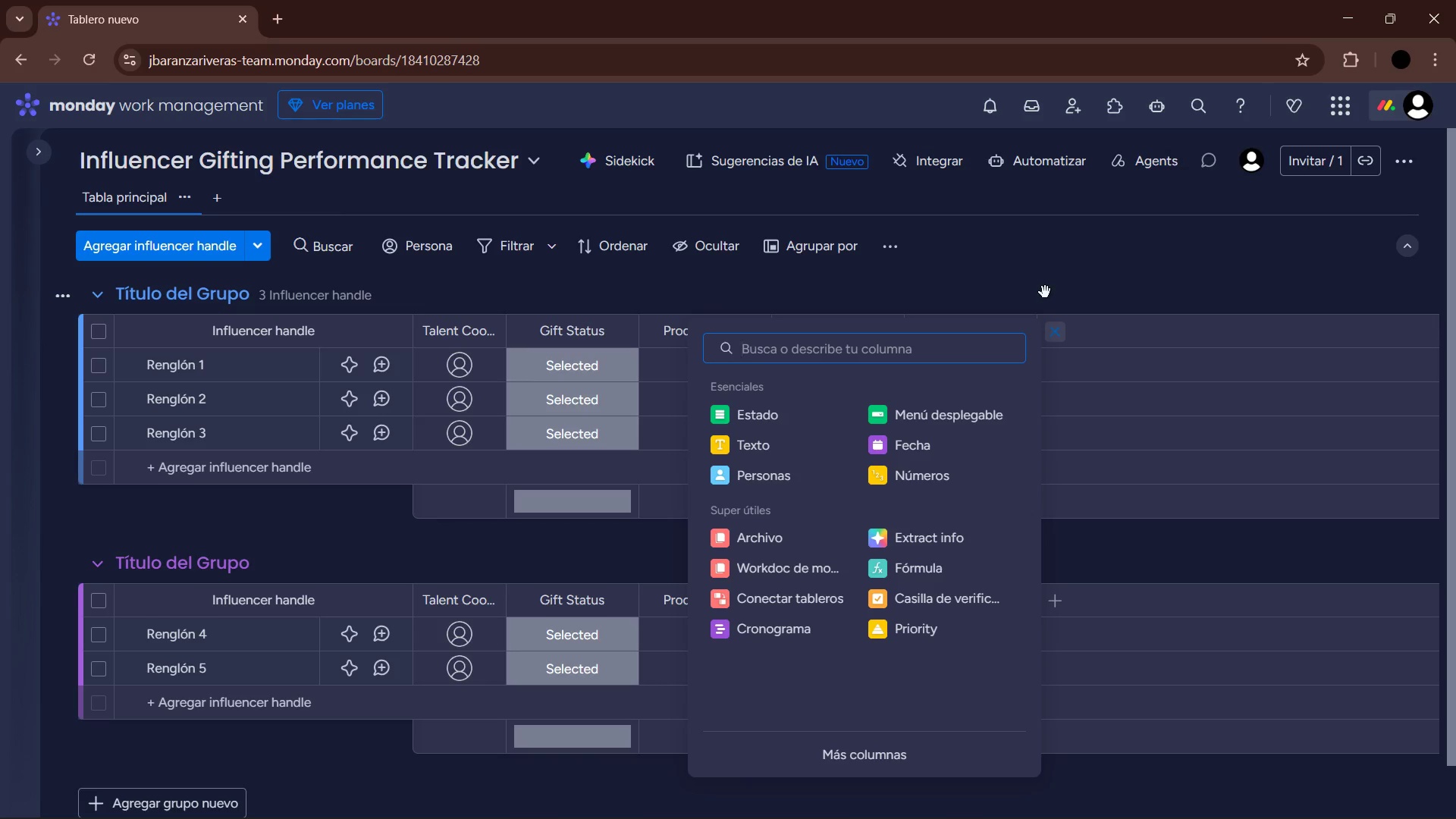 
left_click([902, 449])
 